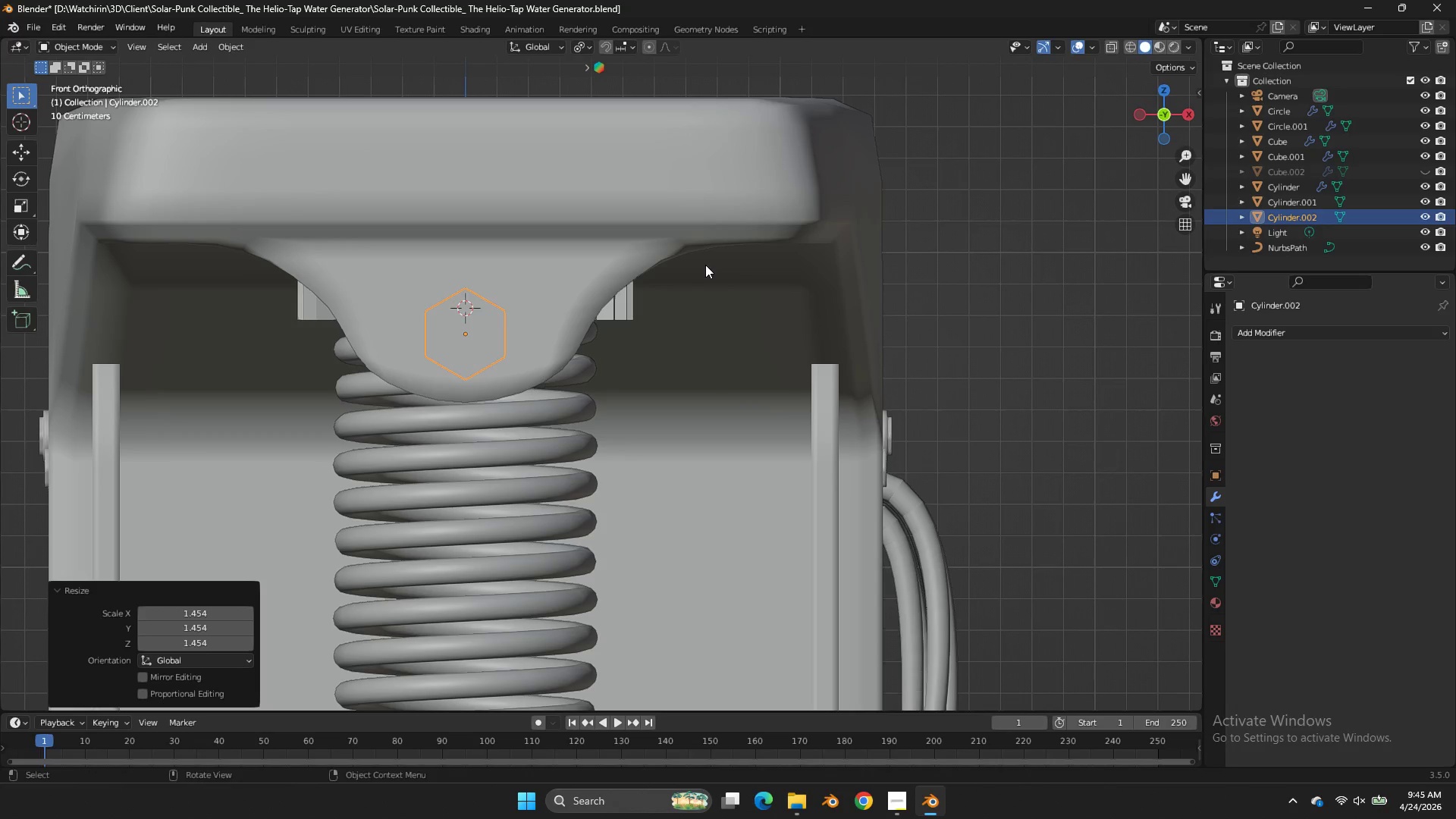 
key(S)
 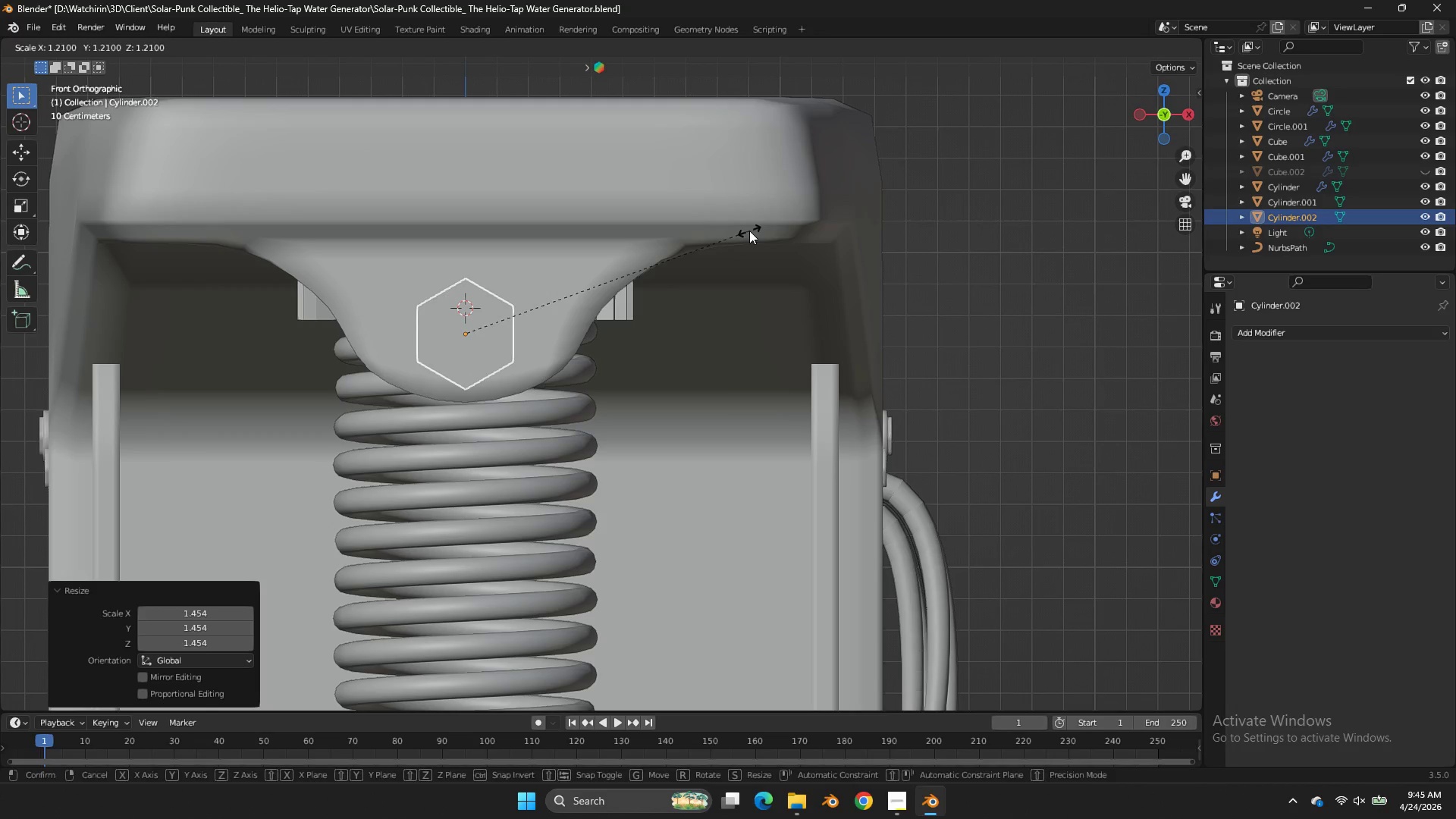 
left_click([749, 231])
 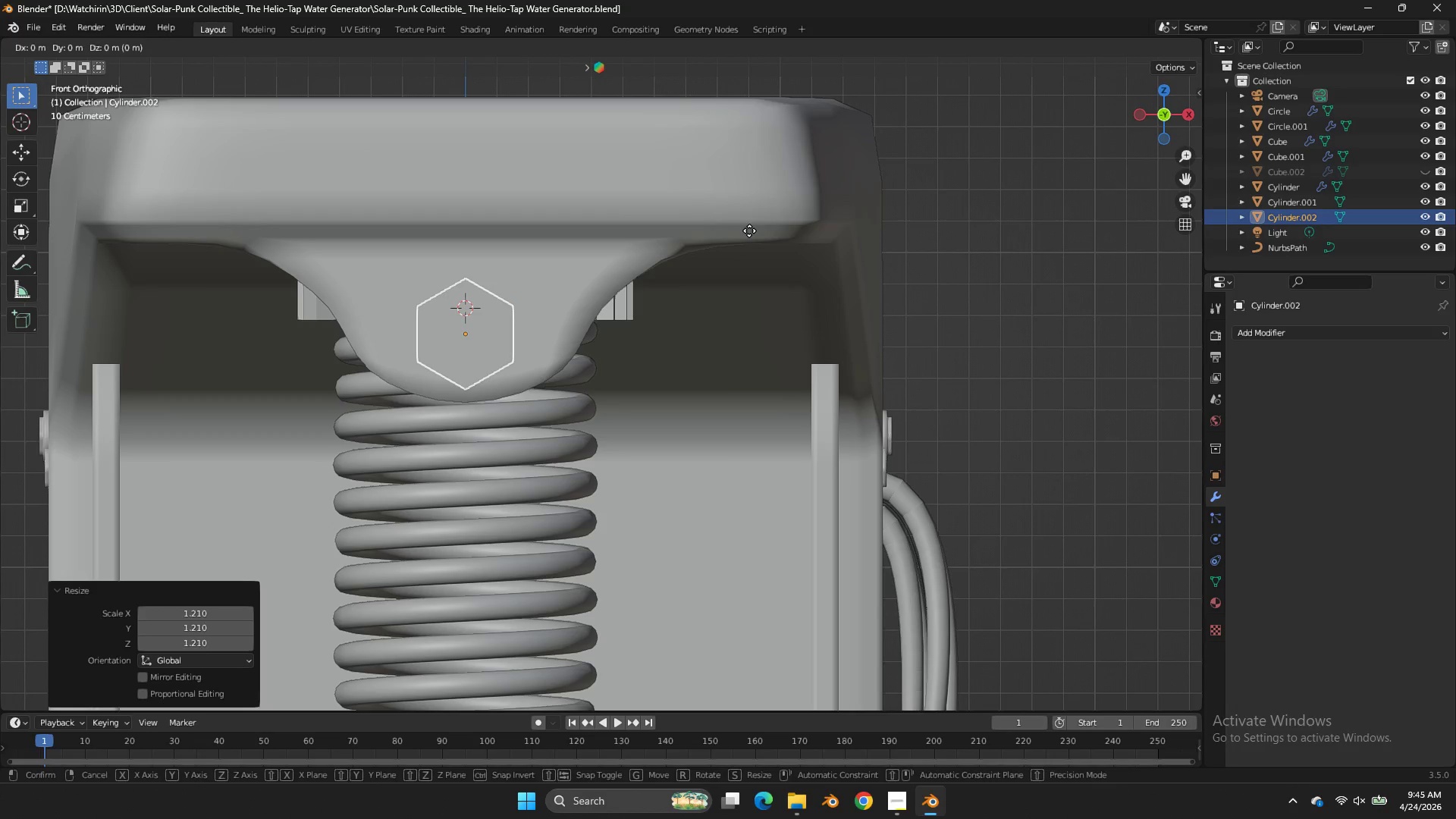 
type(gz)
 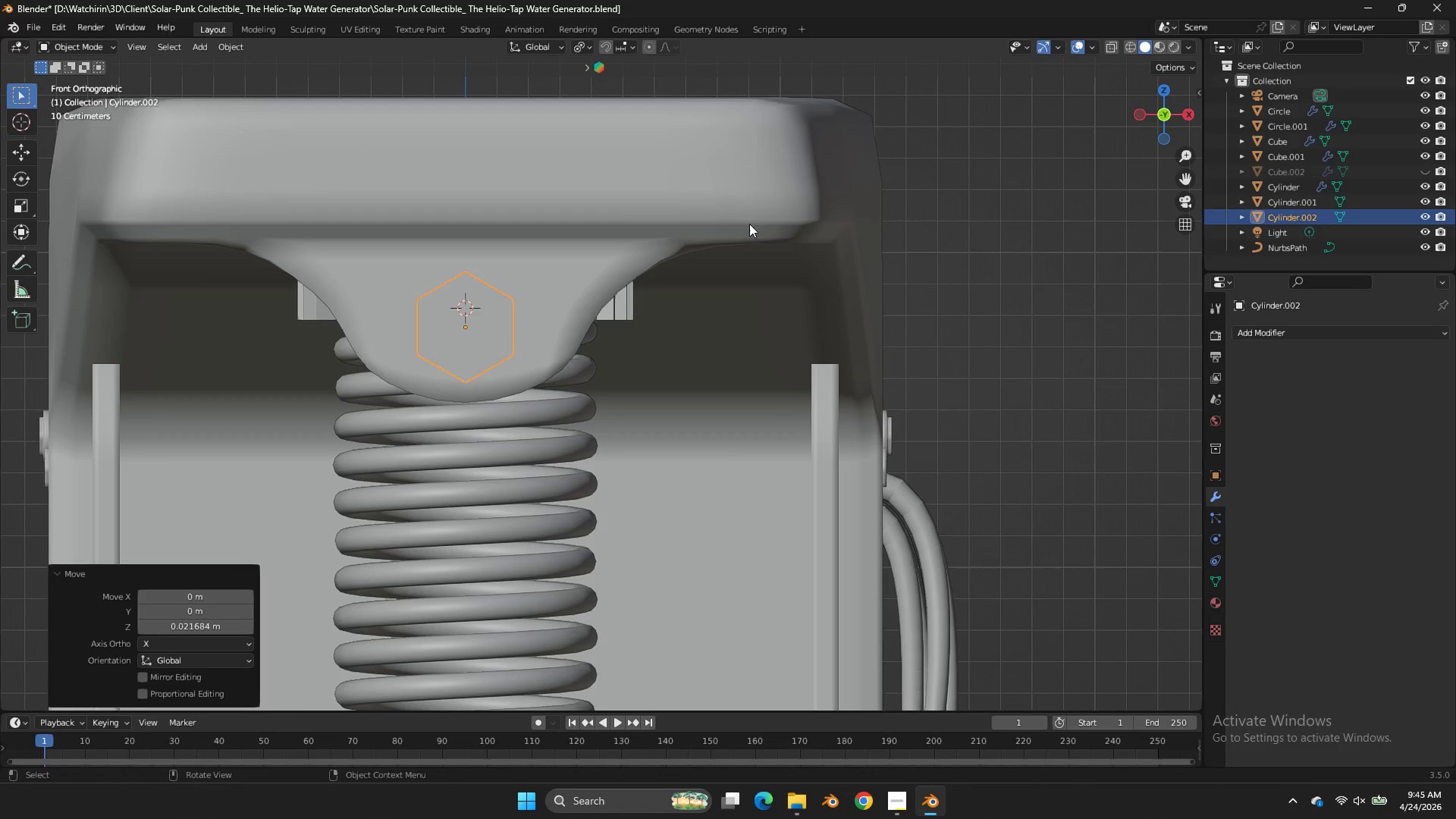 
left_click([749, 224])
 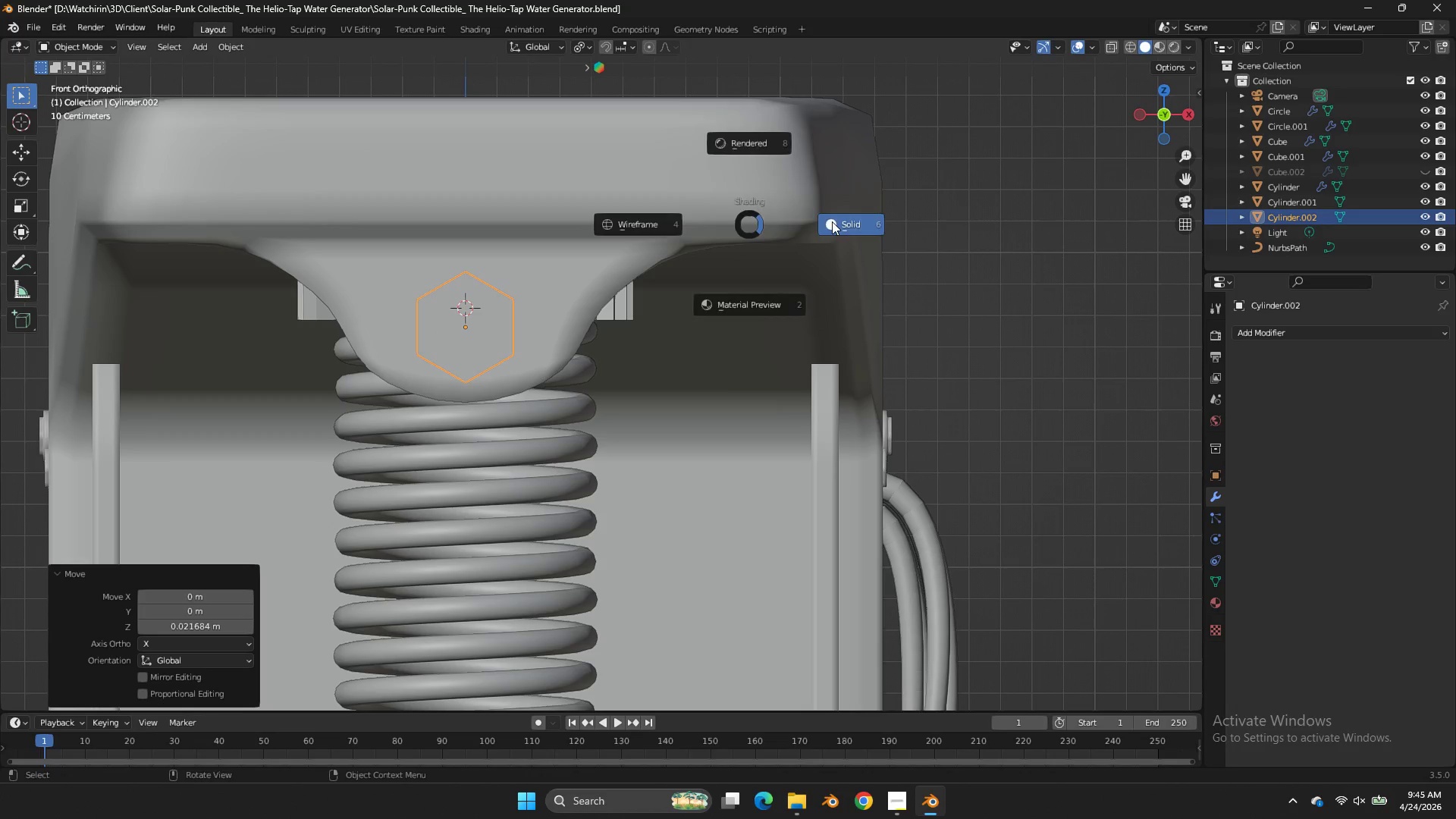 
key(Z)
 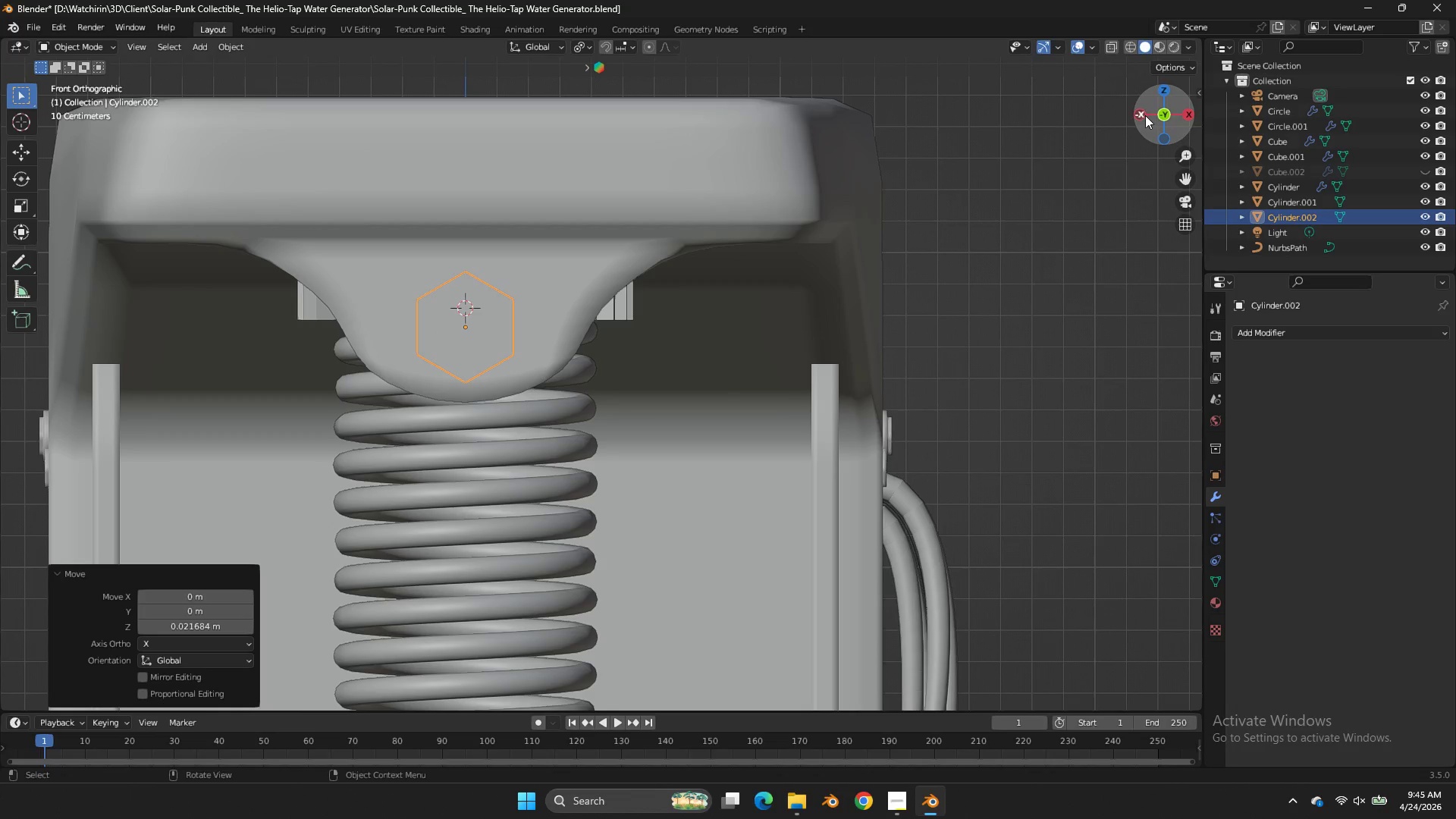 
left_click_drag(start_coordinate=[1149, 115], to_coordinate=[15, 155])
 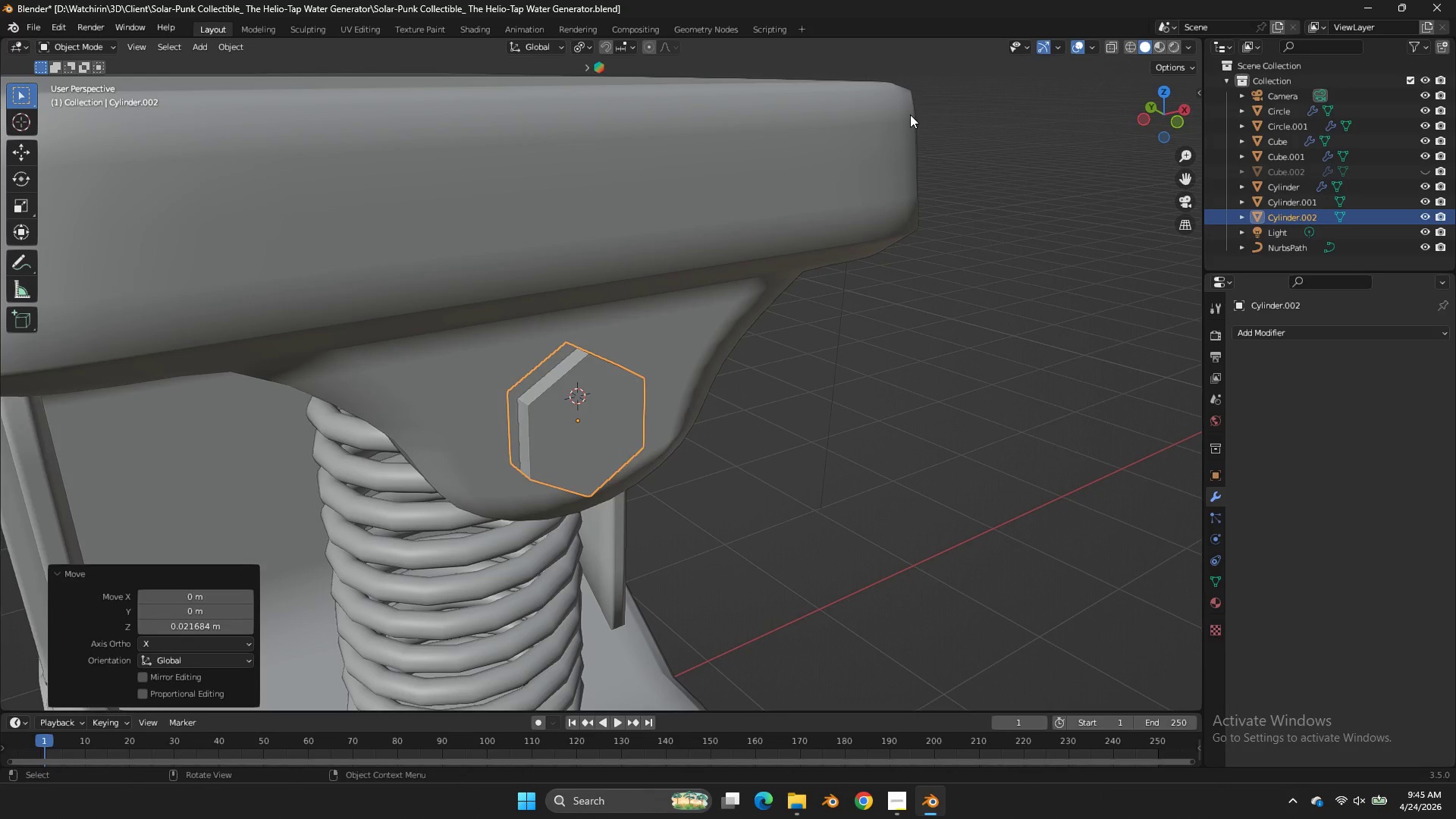 
key(Tab)
 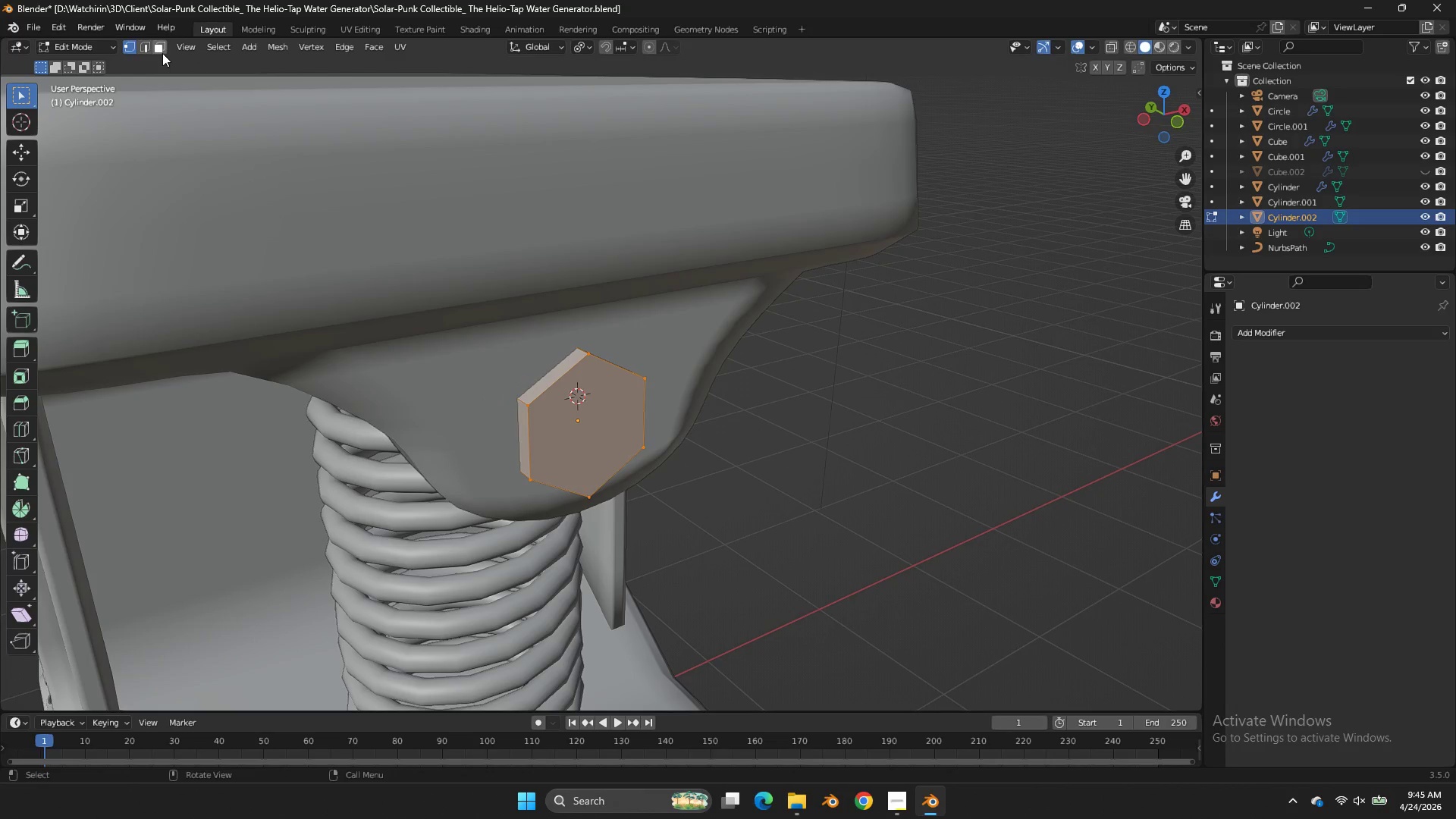 
left_click([164, 52])
 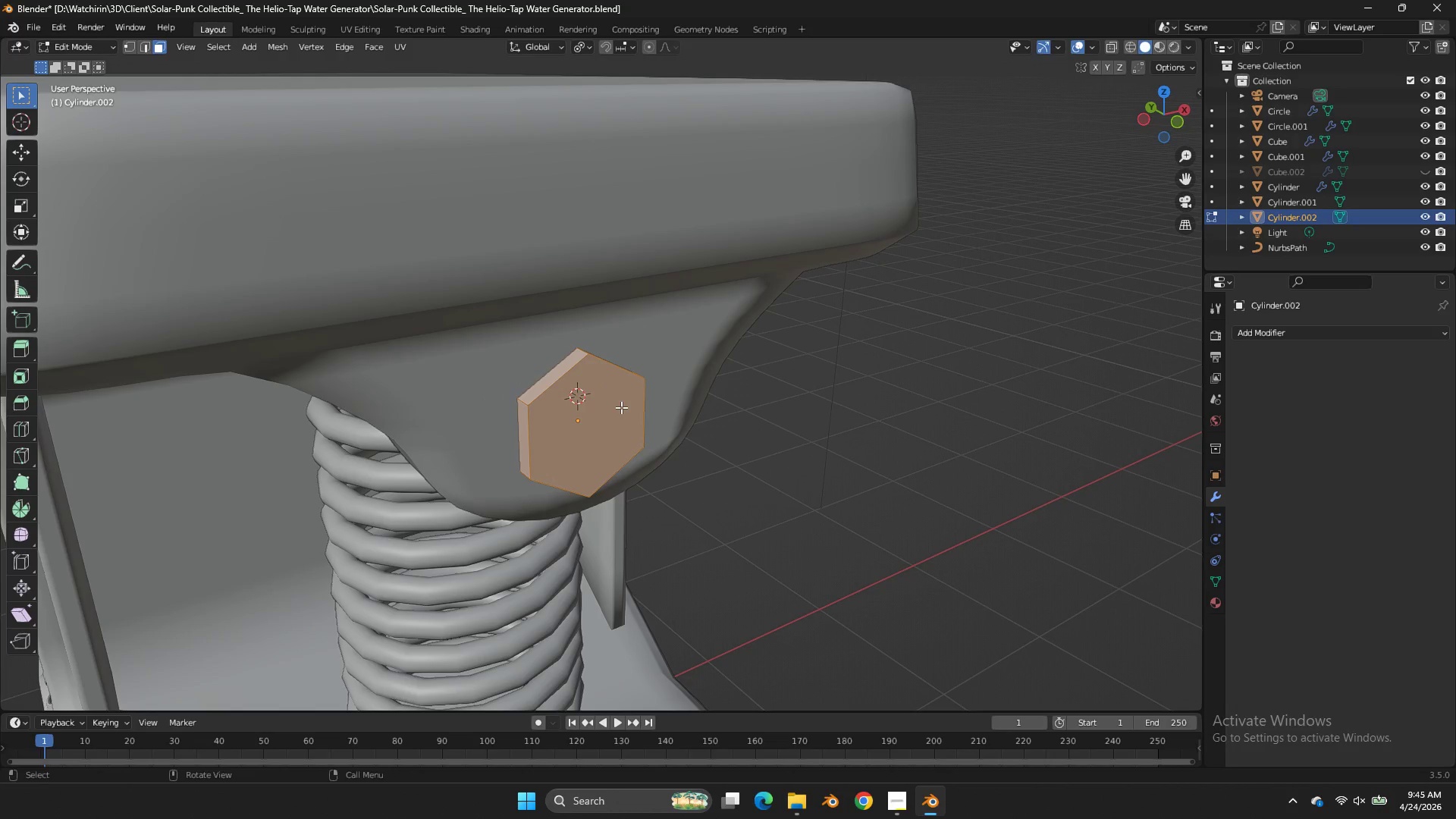 
left_click([621, 407])
 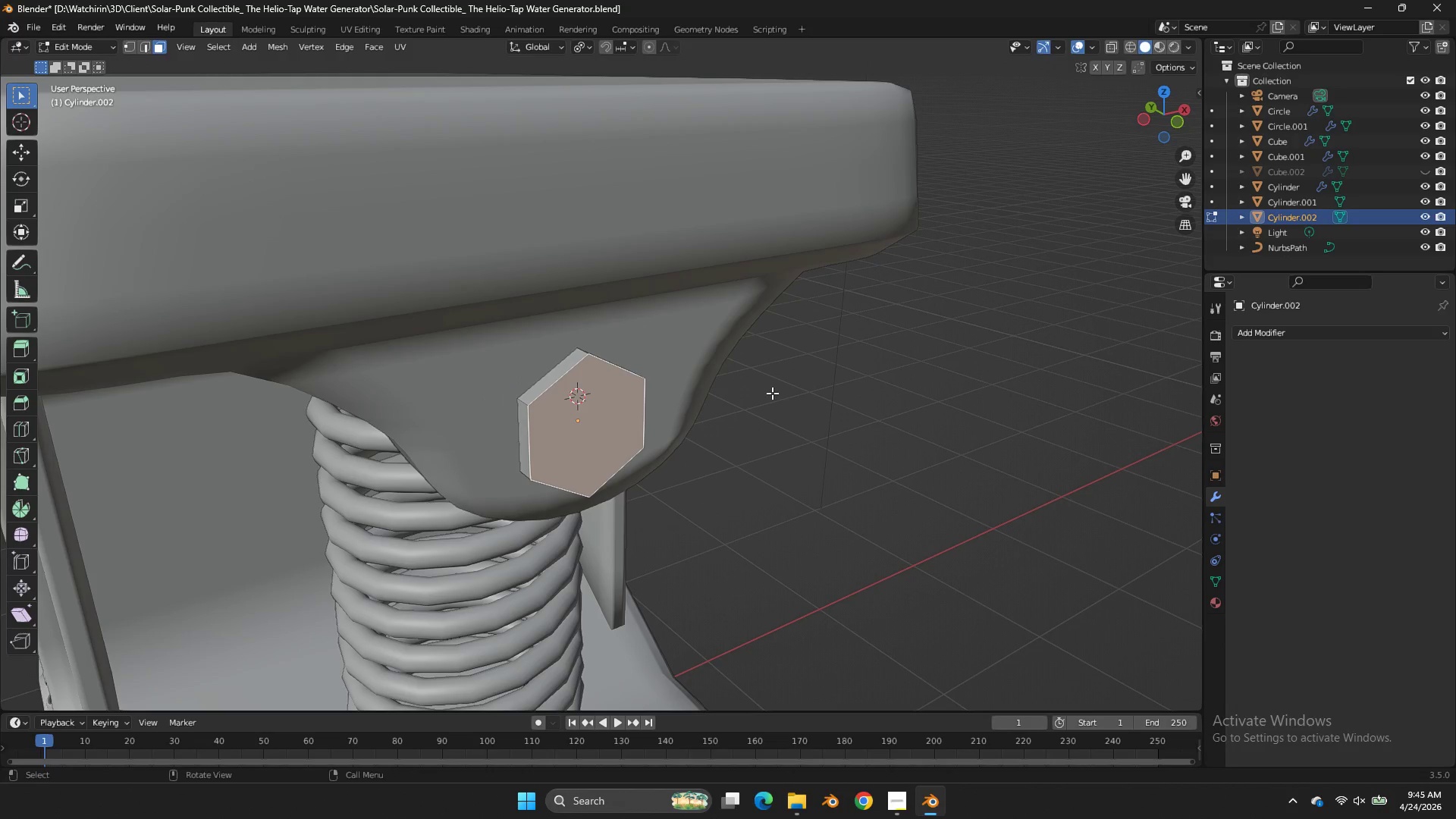 
key(E)
 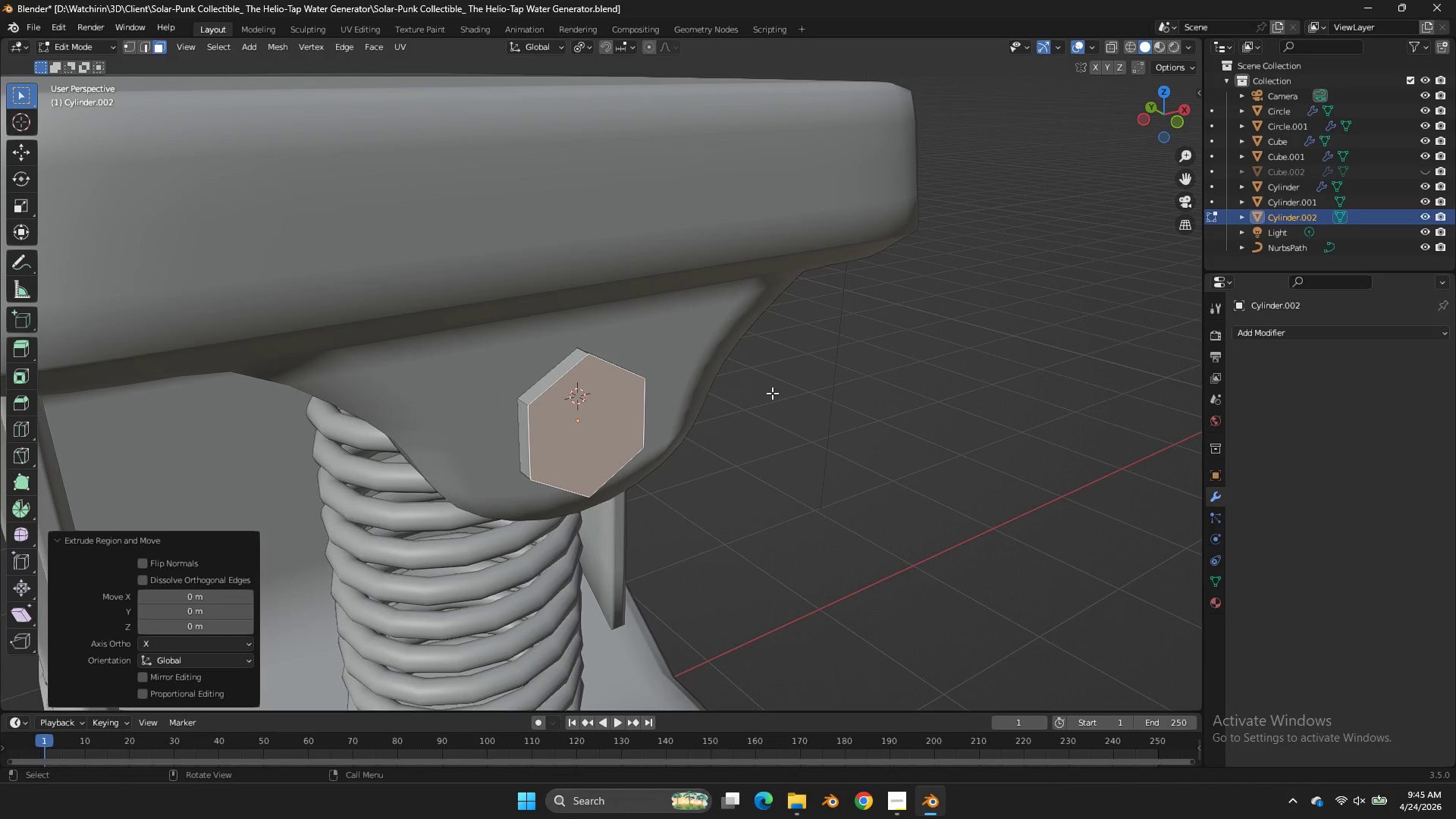 
right_click([772, 393])
 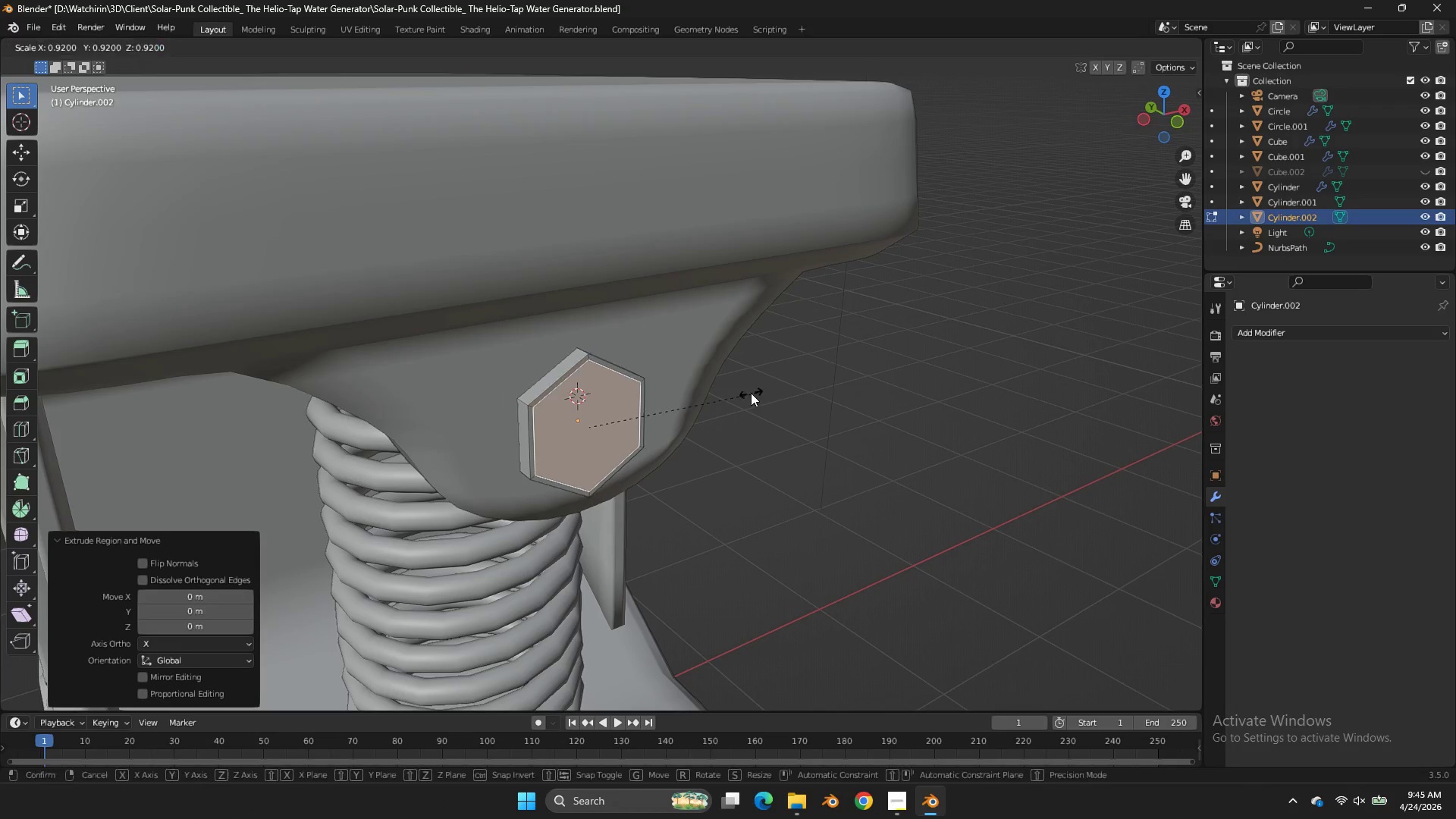 
key(S)
 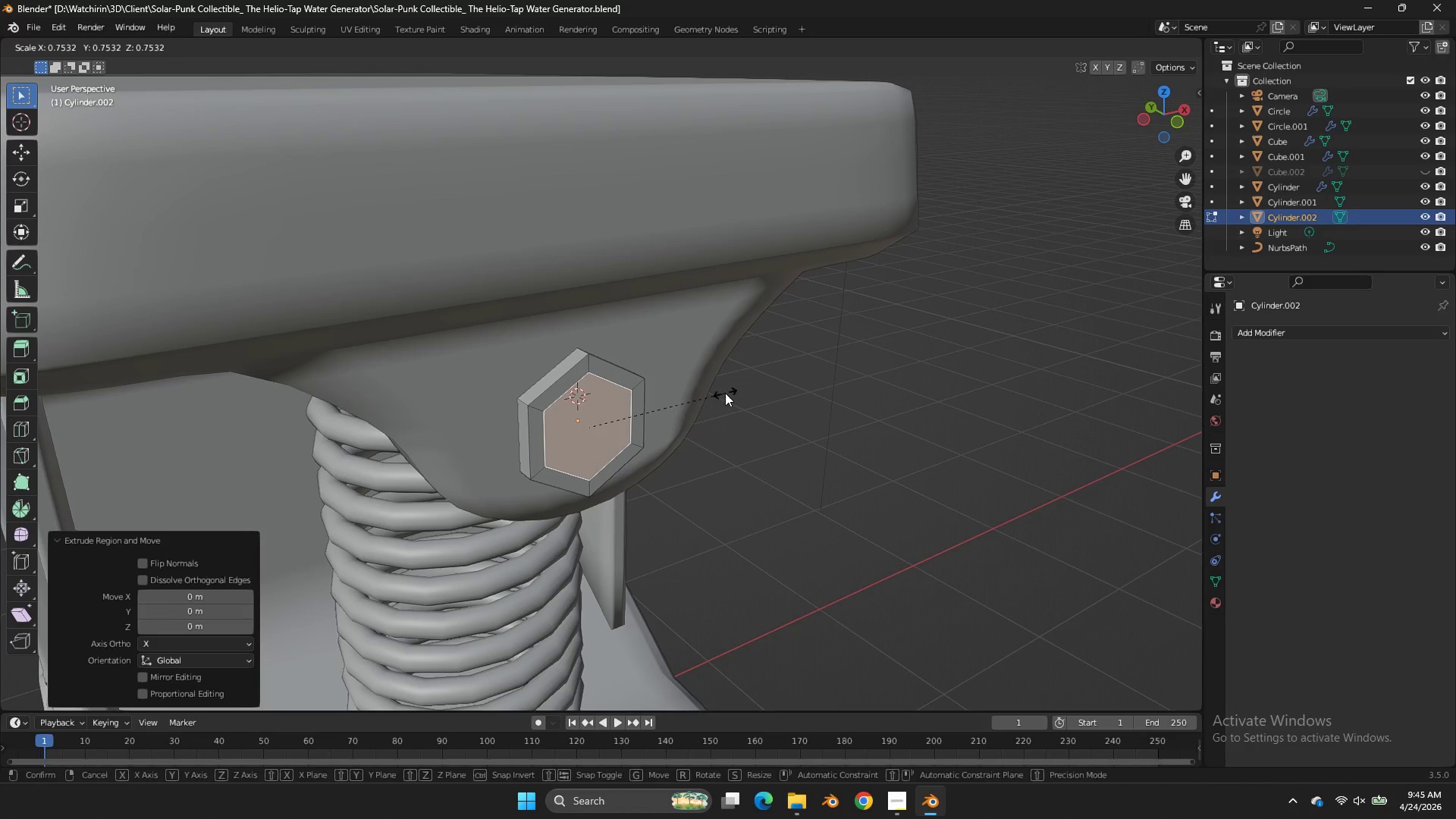 
left_click([725, 393])
 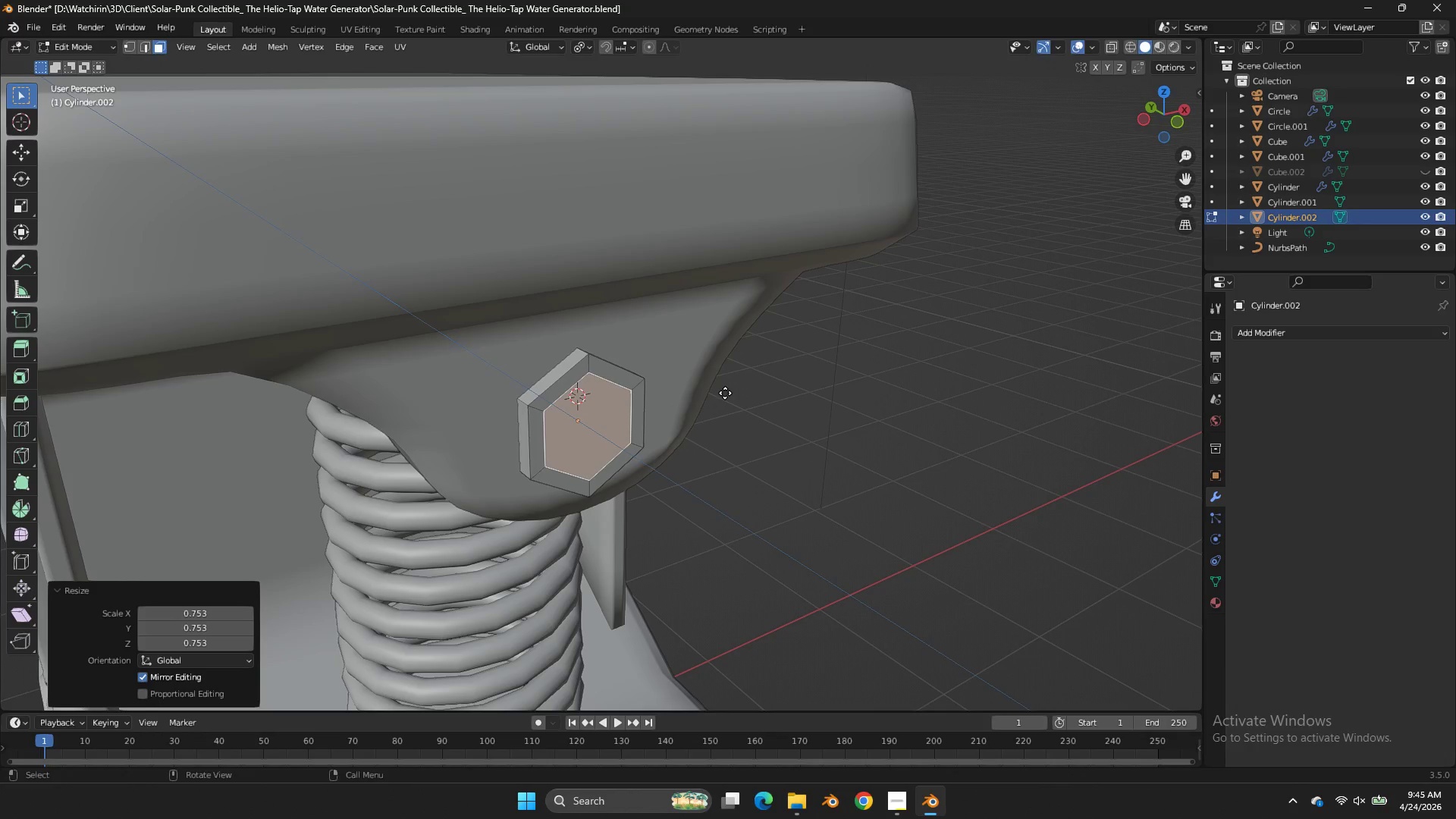 
key(E)
 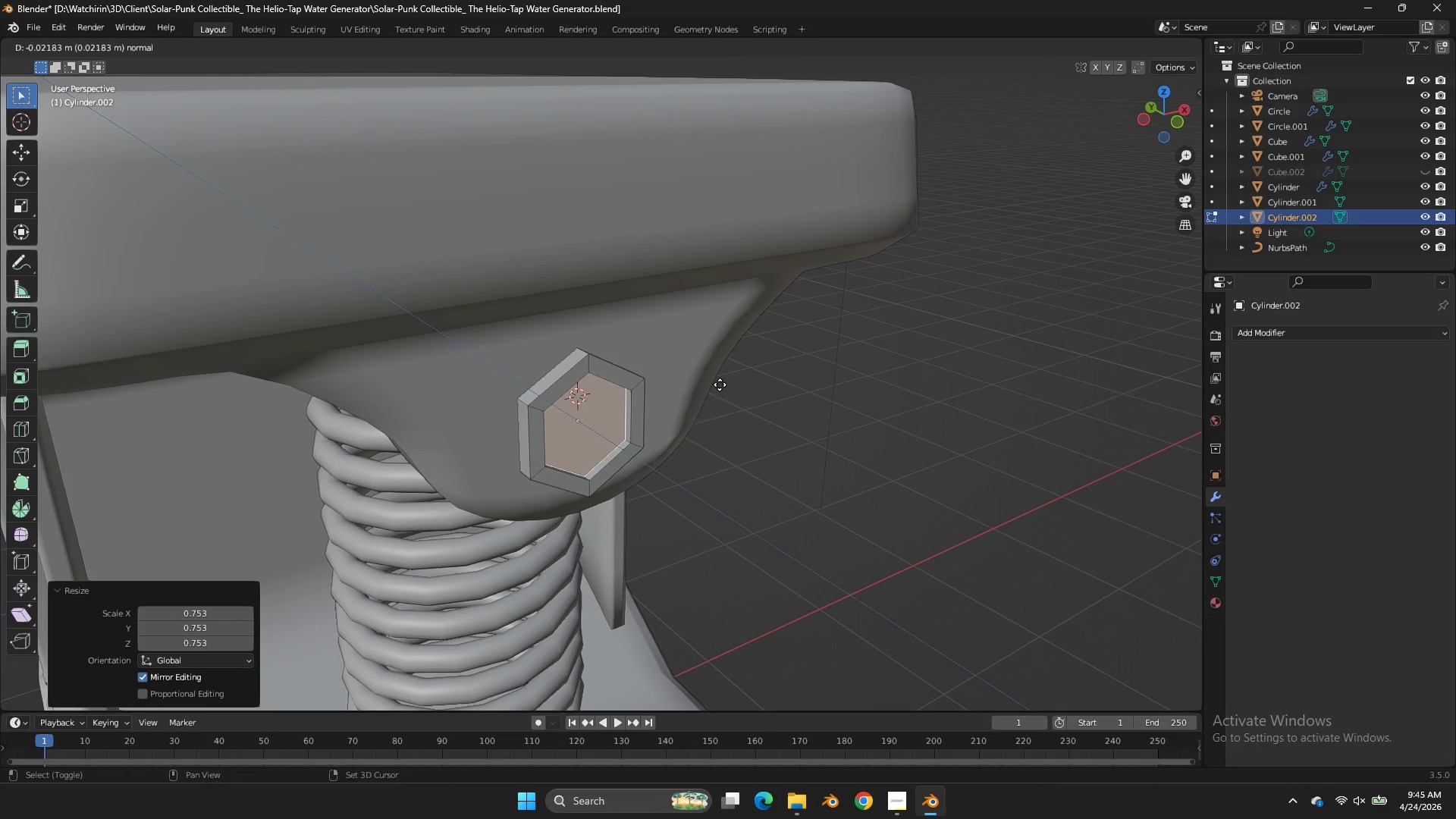 
hold_key(key=ShiftLeft, duration=1.5)
left_click([706, 350])
 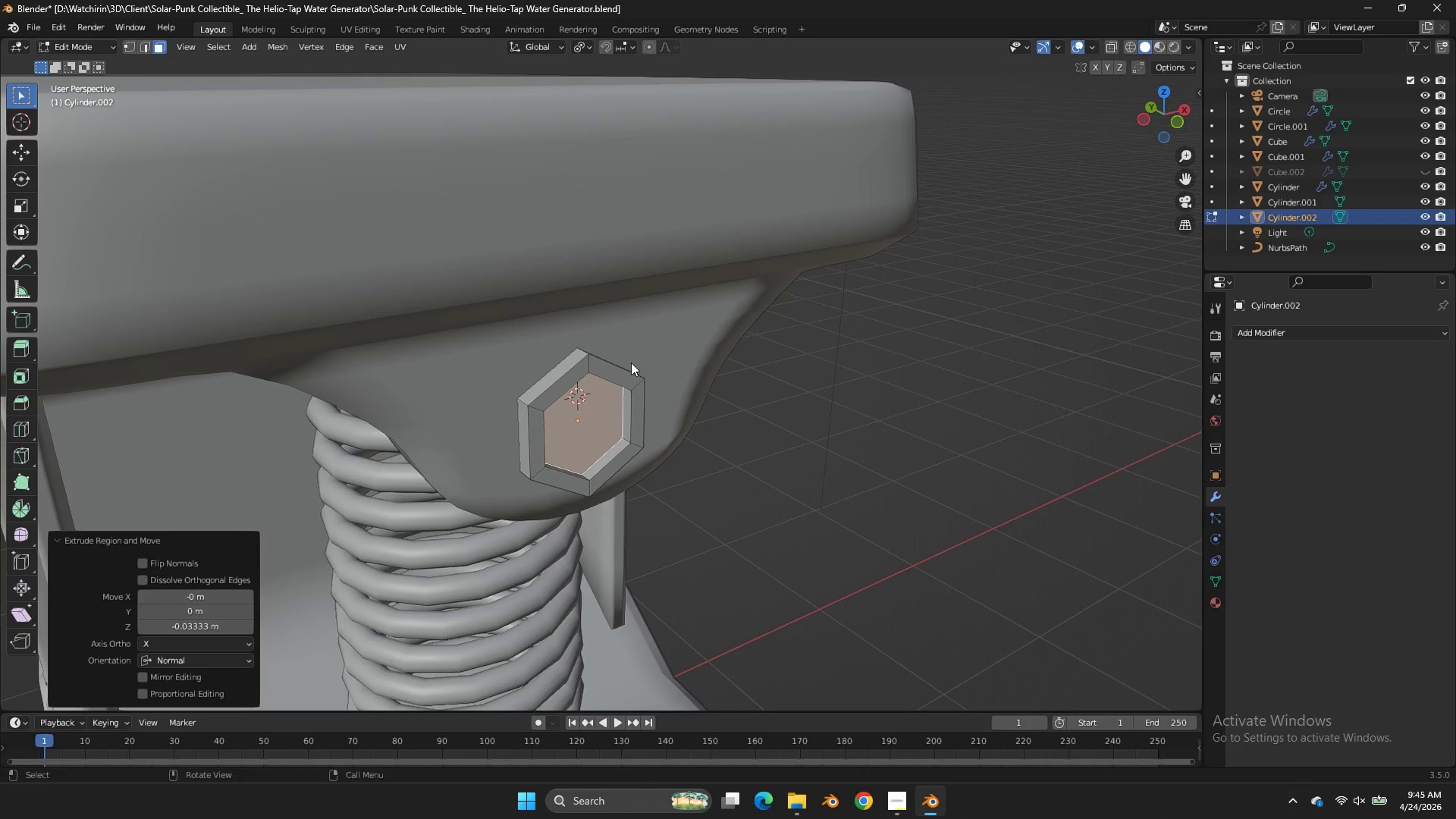 
key(Tab)
 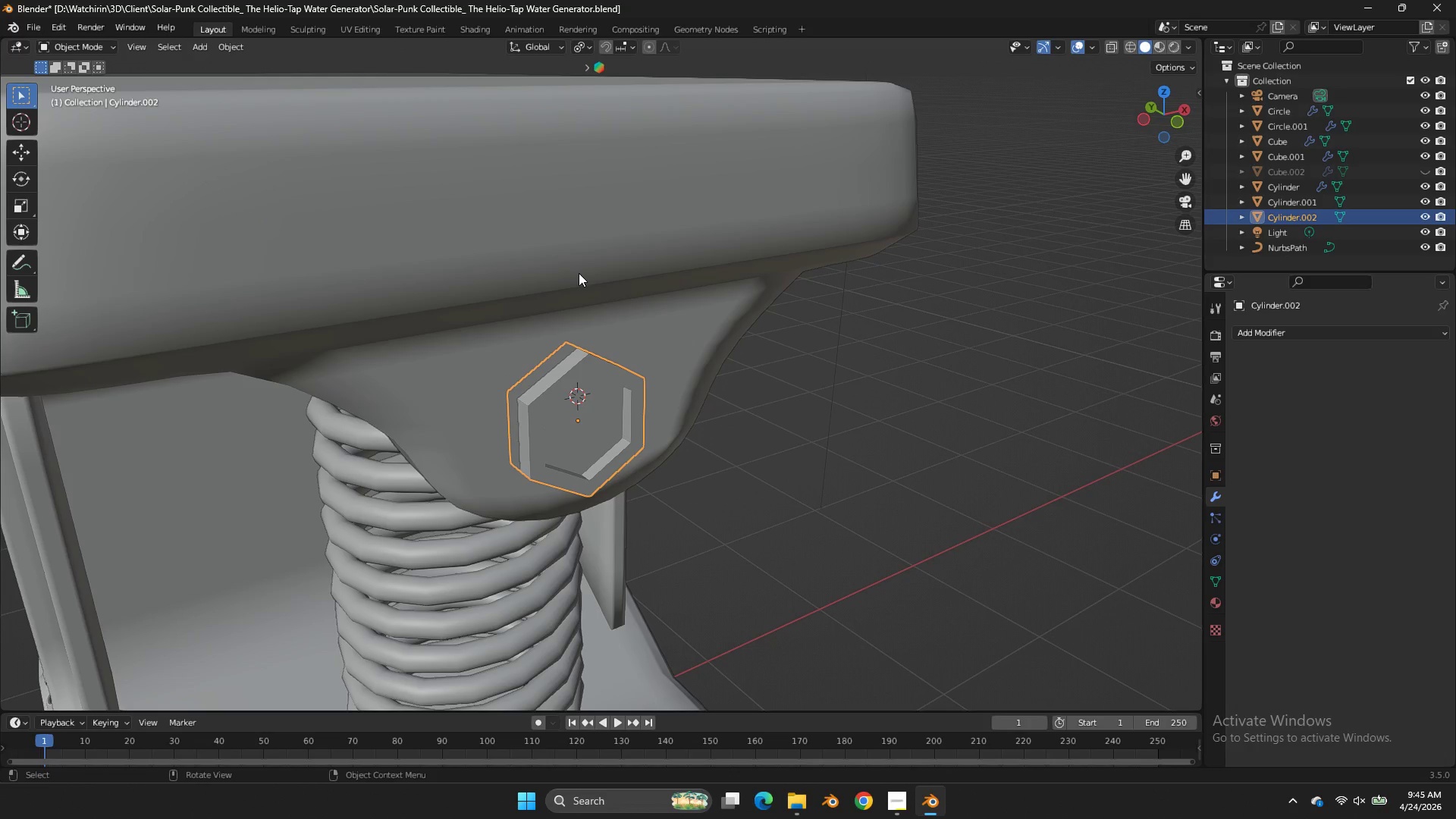 
key(Control+S)
 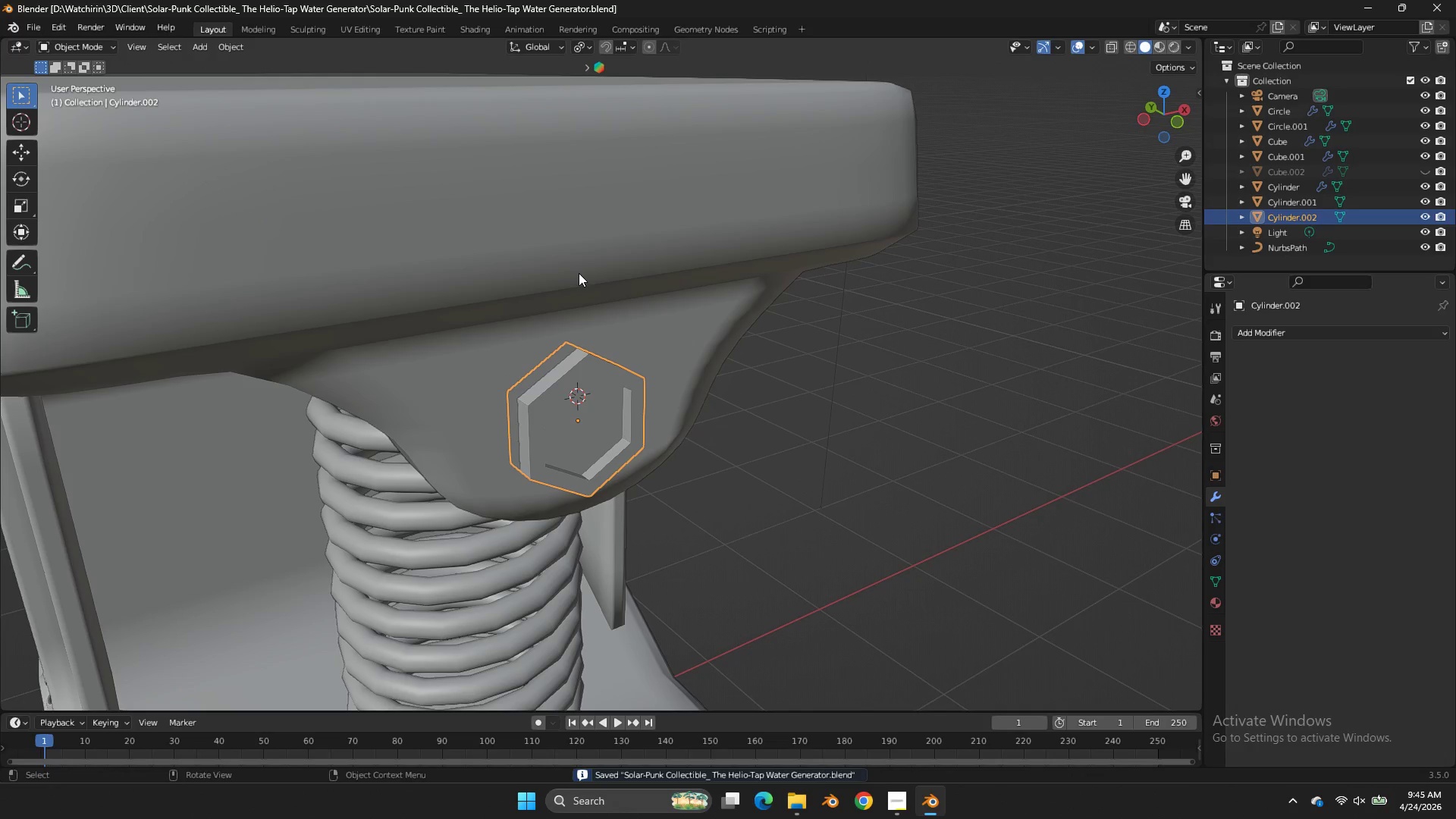 
key(Tab)
 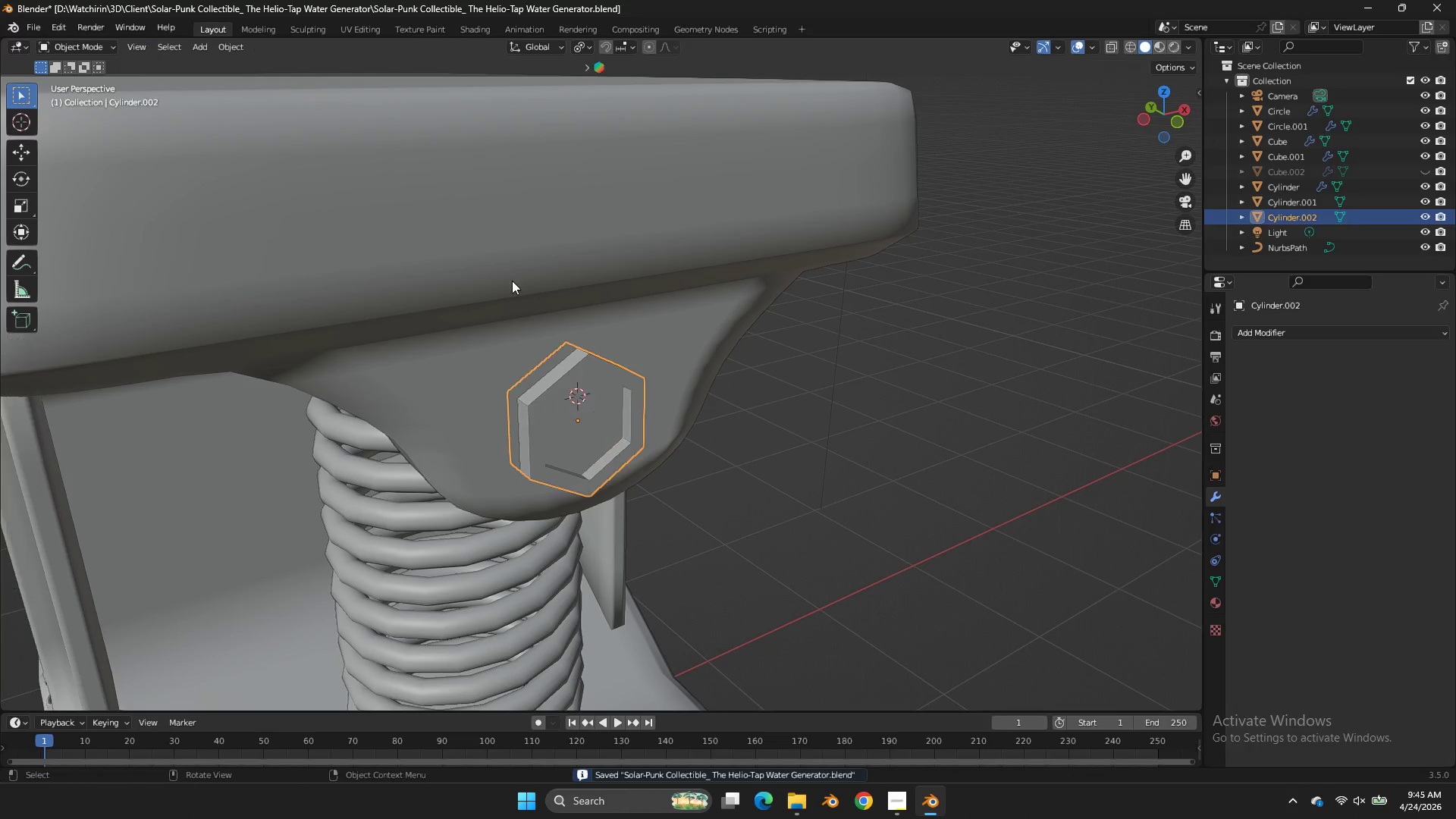 
key(Tab)
 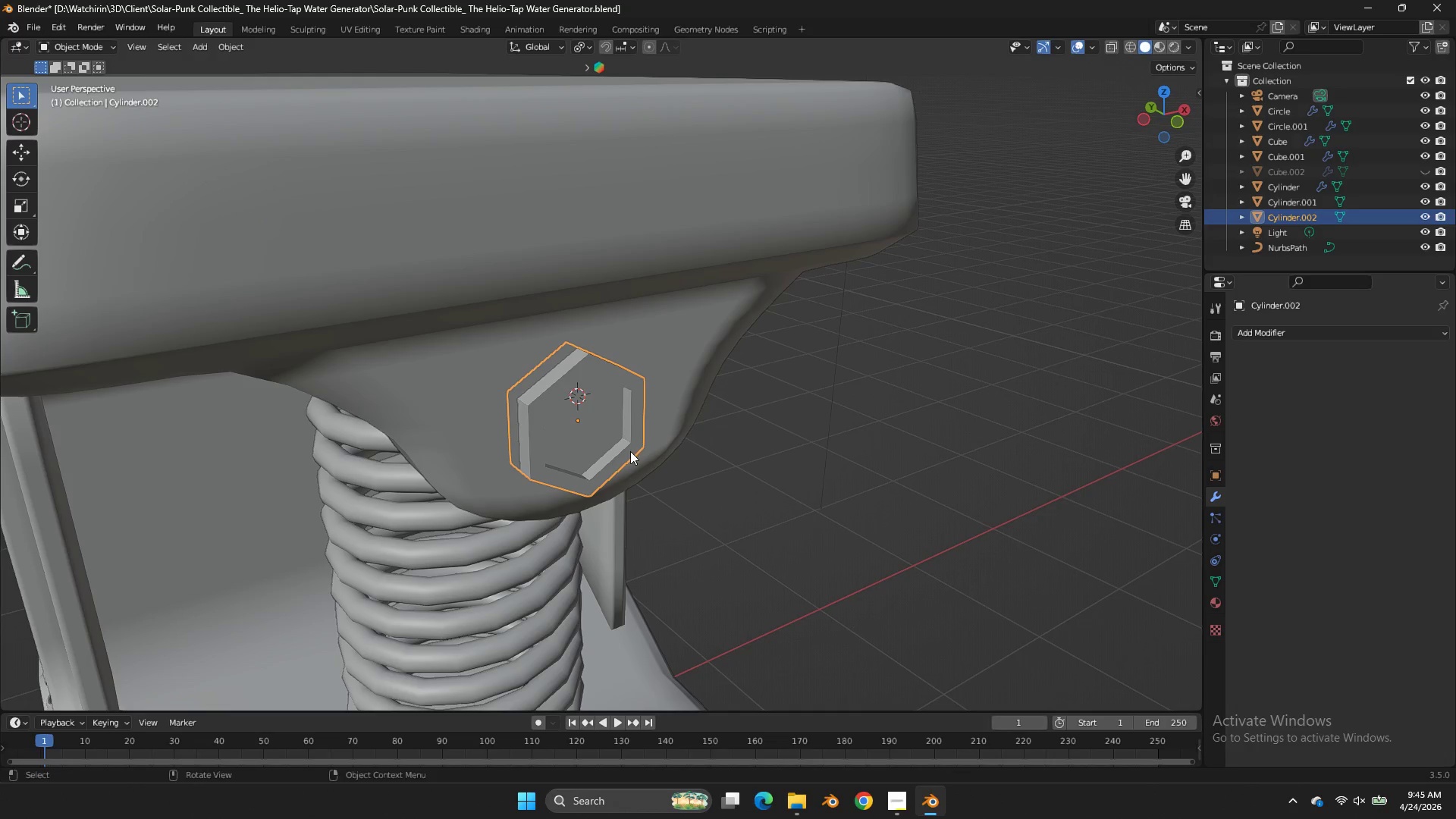 
key(Tab)
 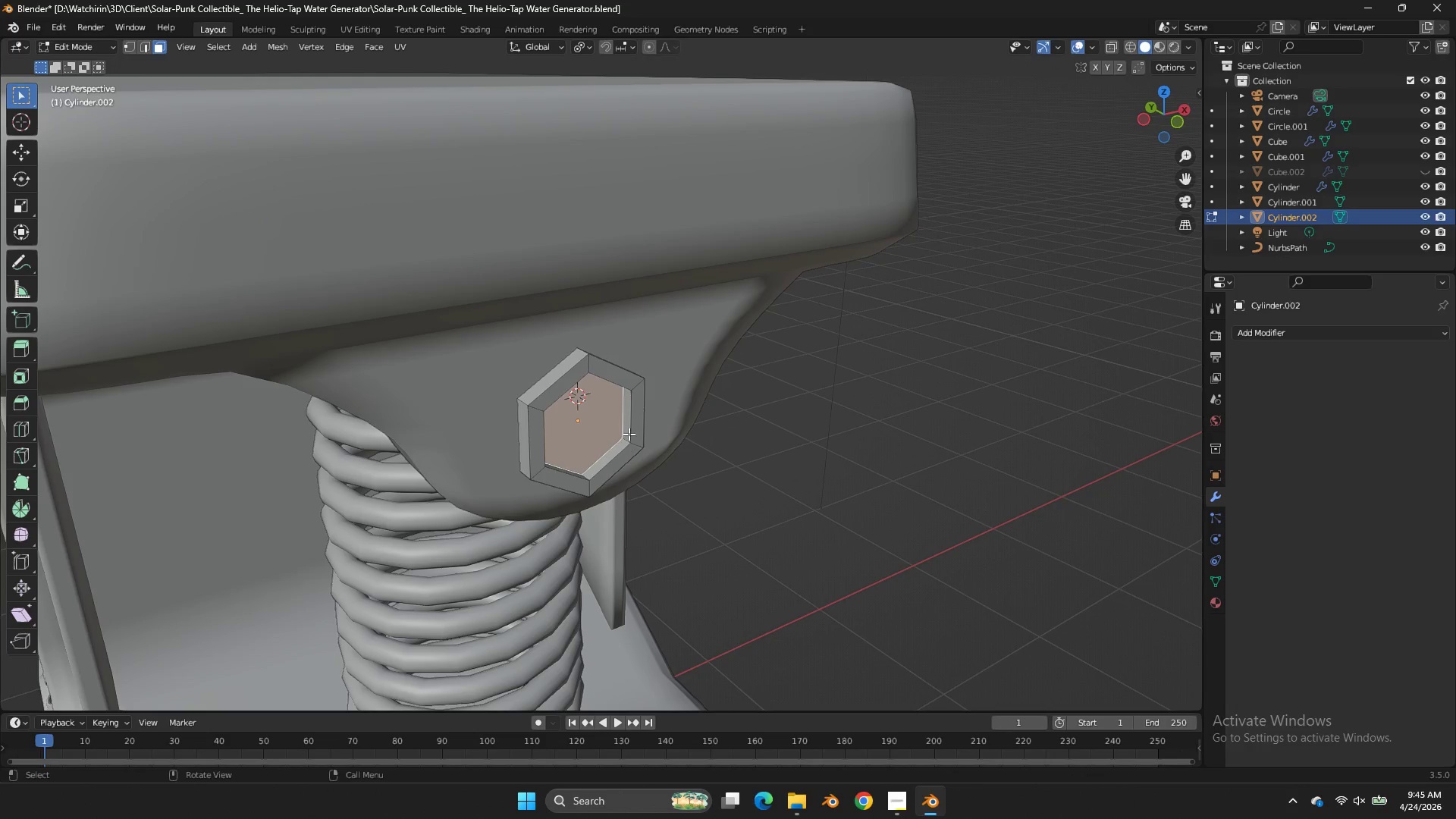 
key(A)
 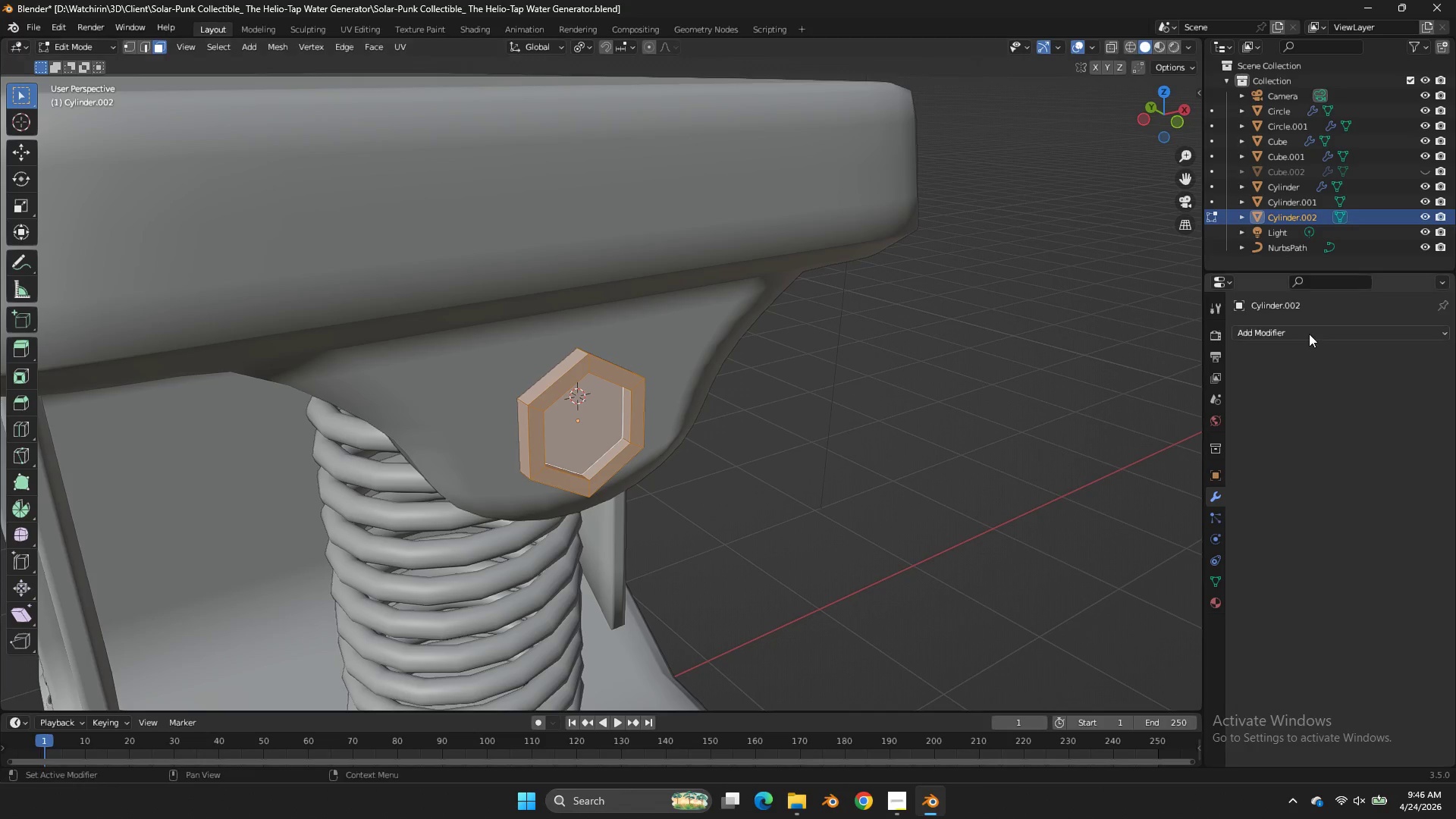 
left_click([1310, 334])
 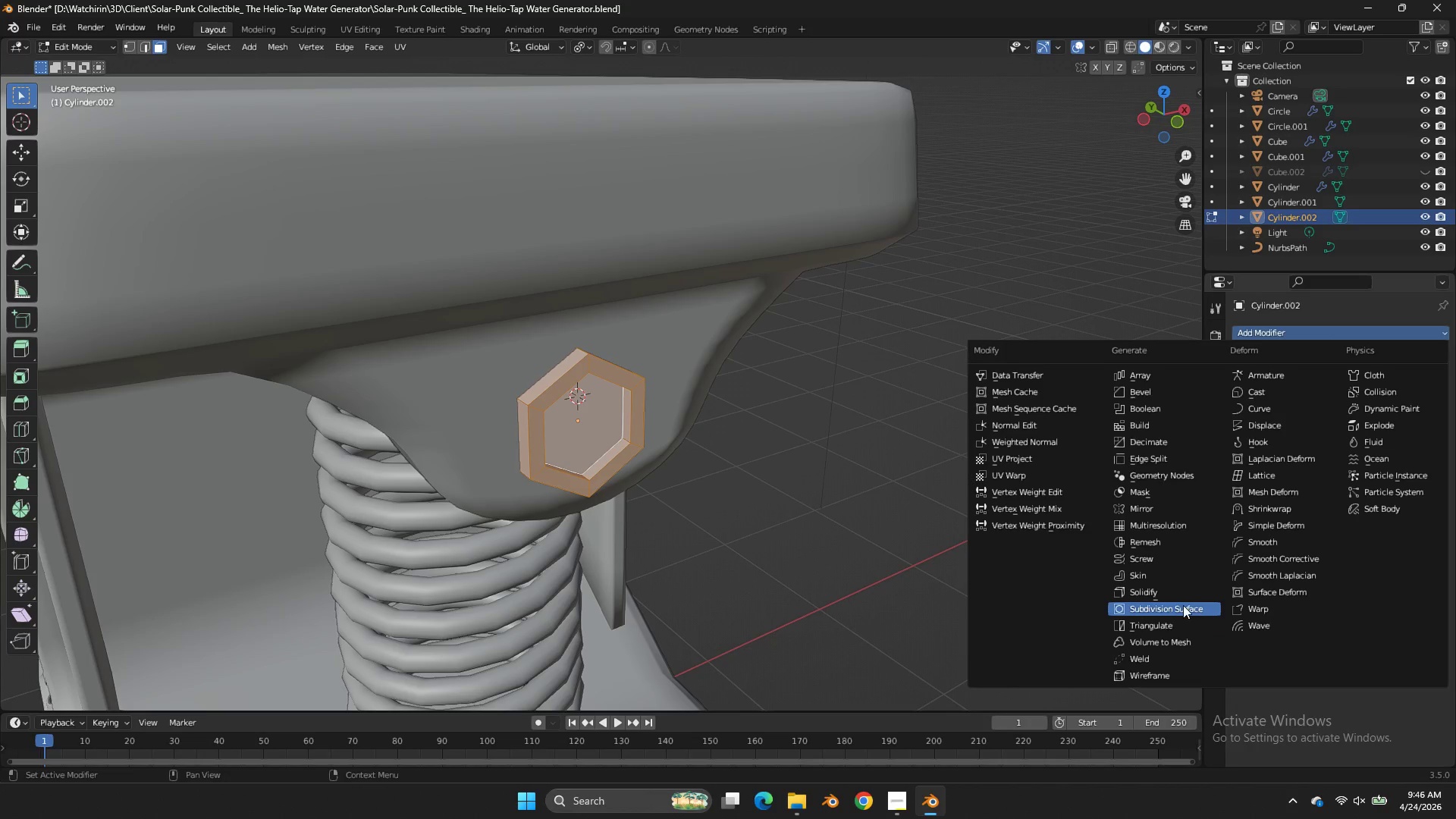 
left_click([1183, 604])
 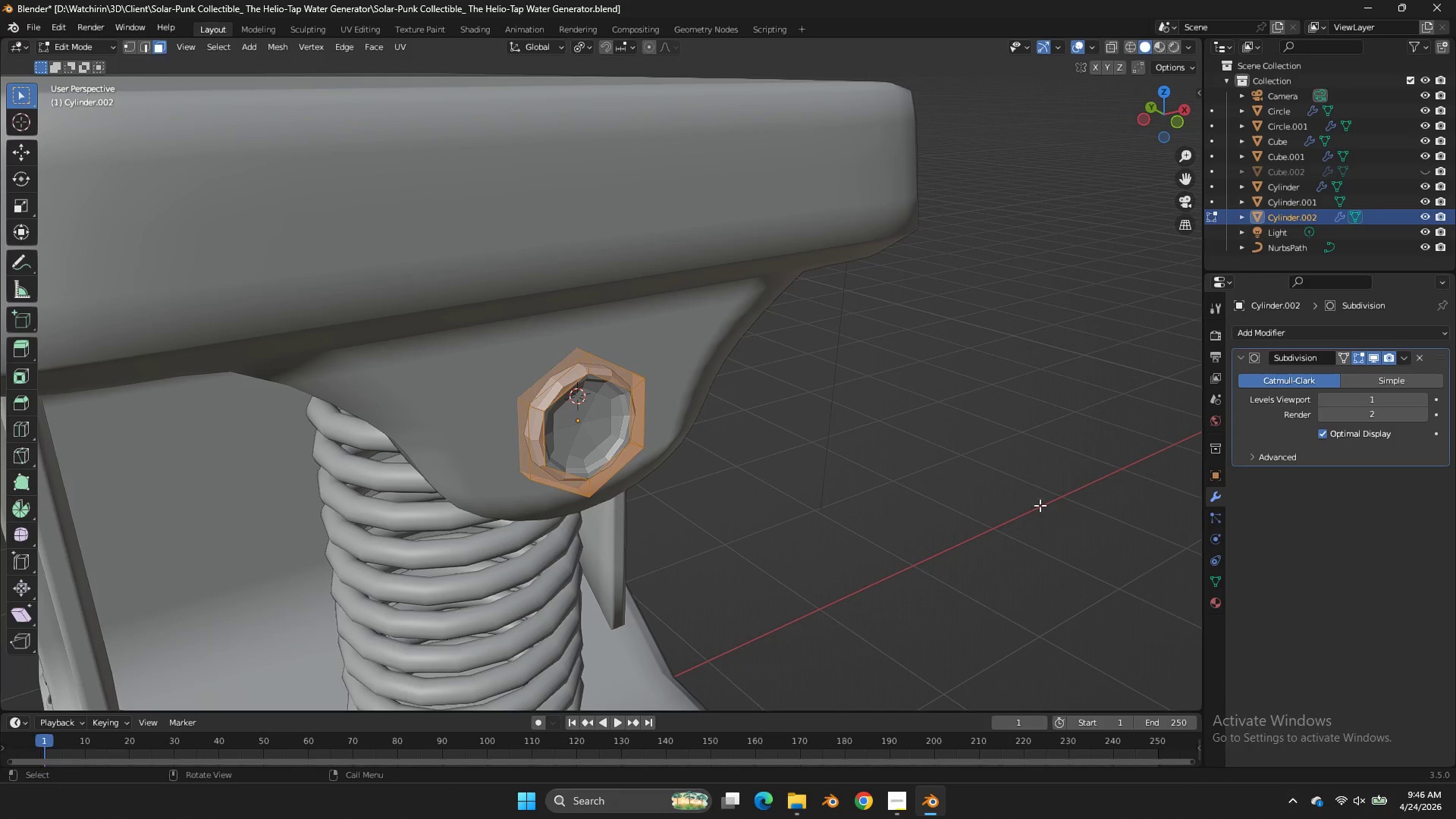 
key(Tab)
 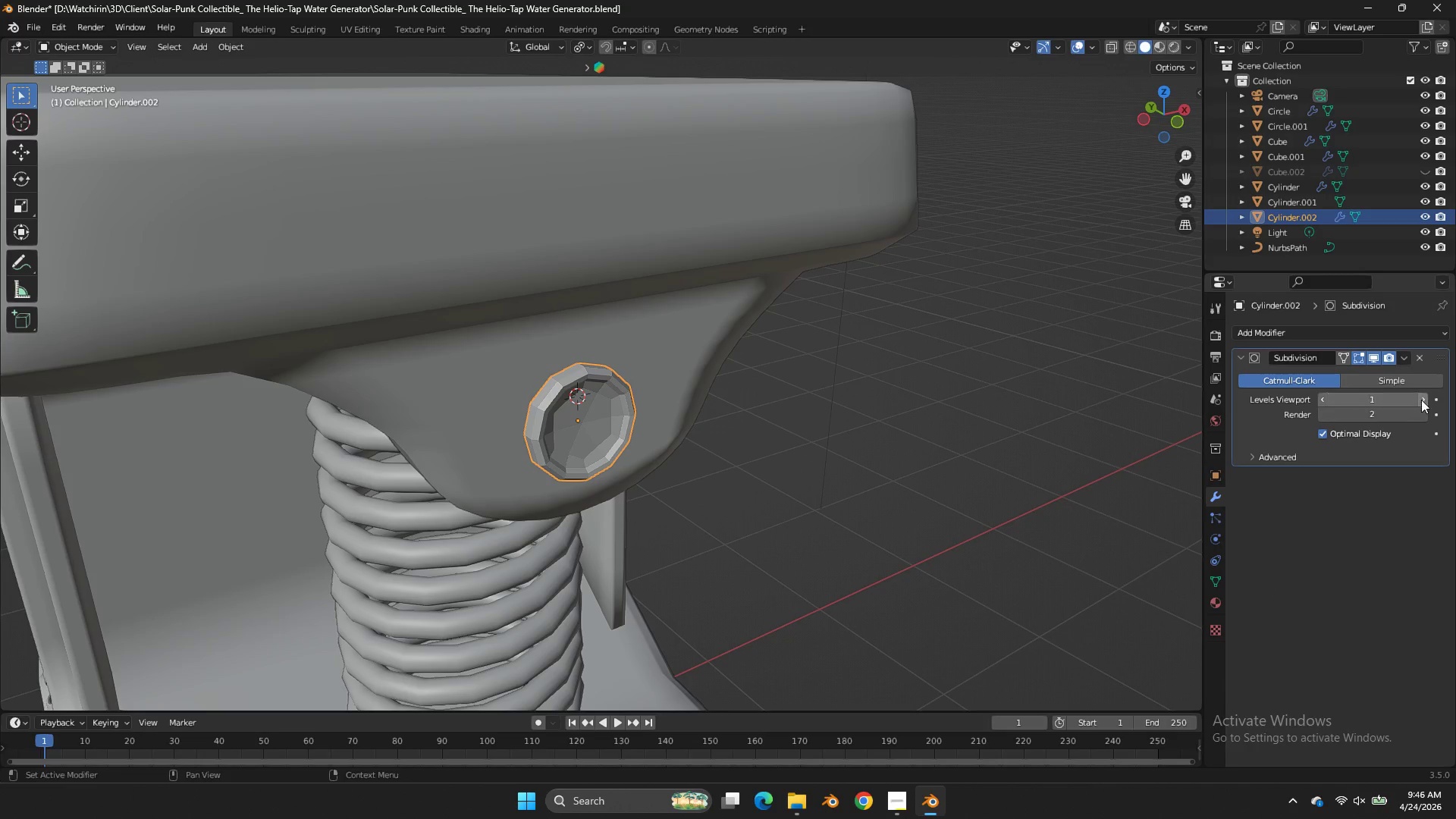 
left_click([1427, 400])
 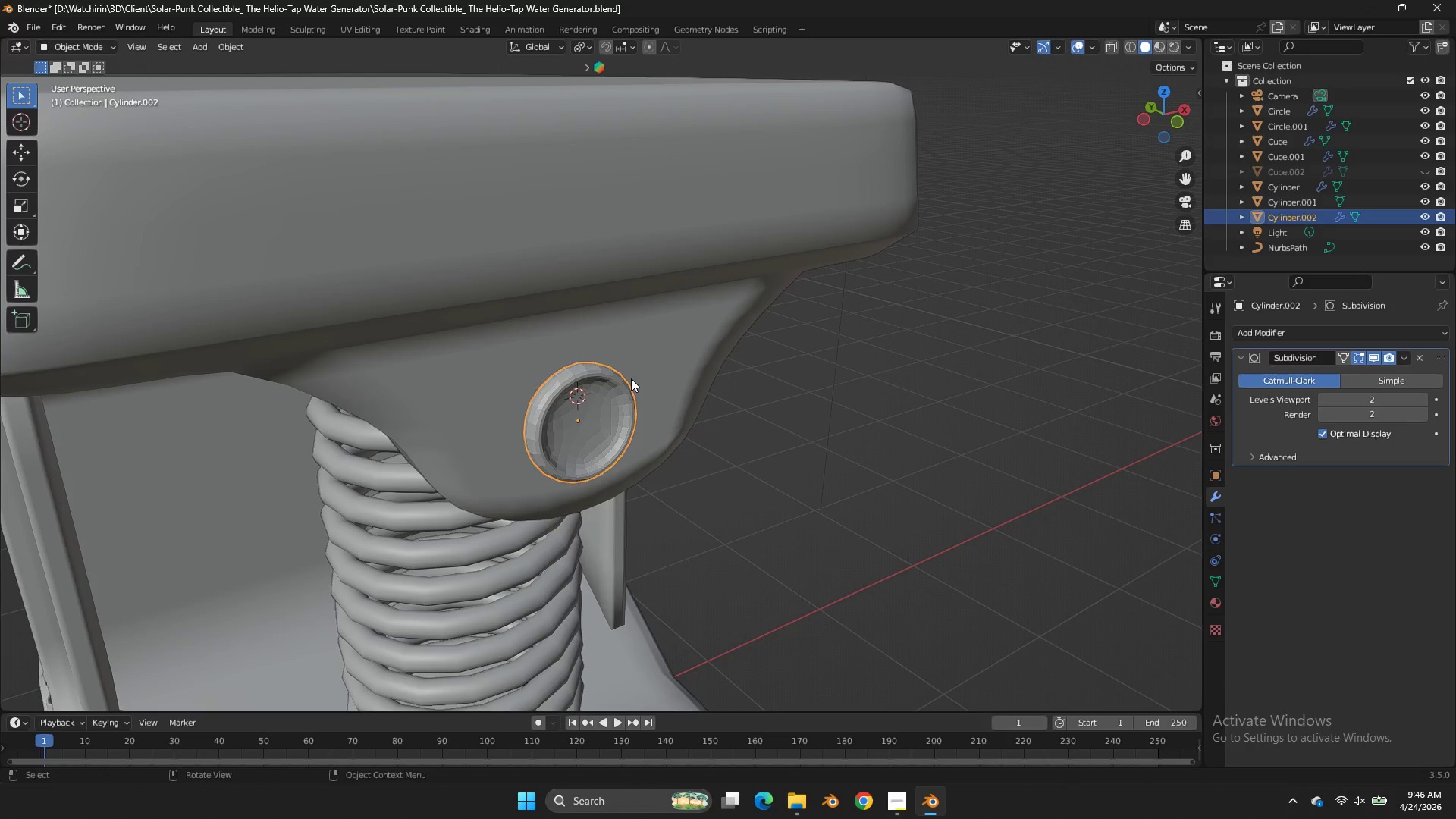 
right_click([631, 378])
 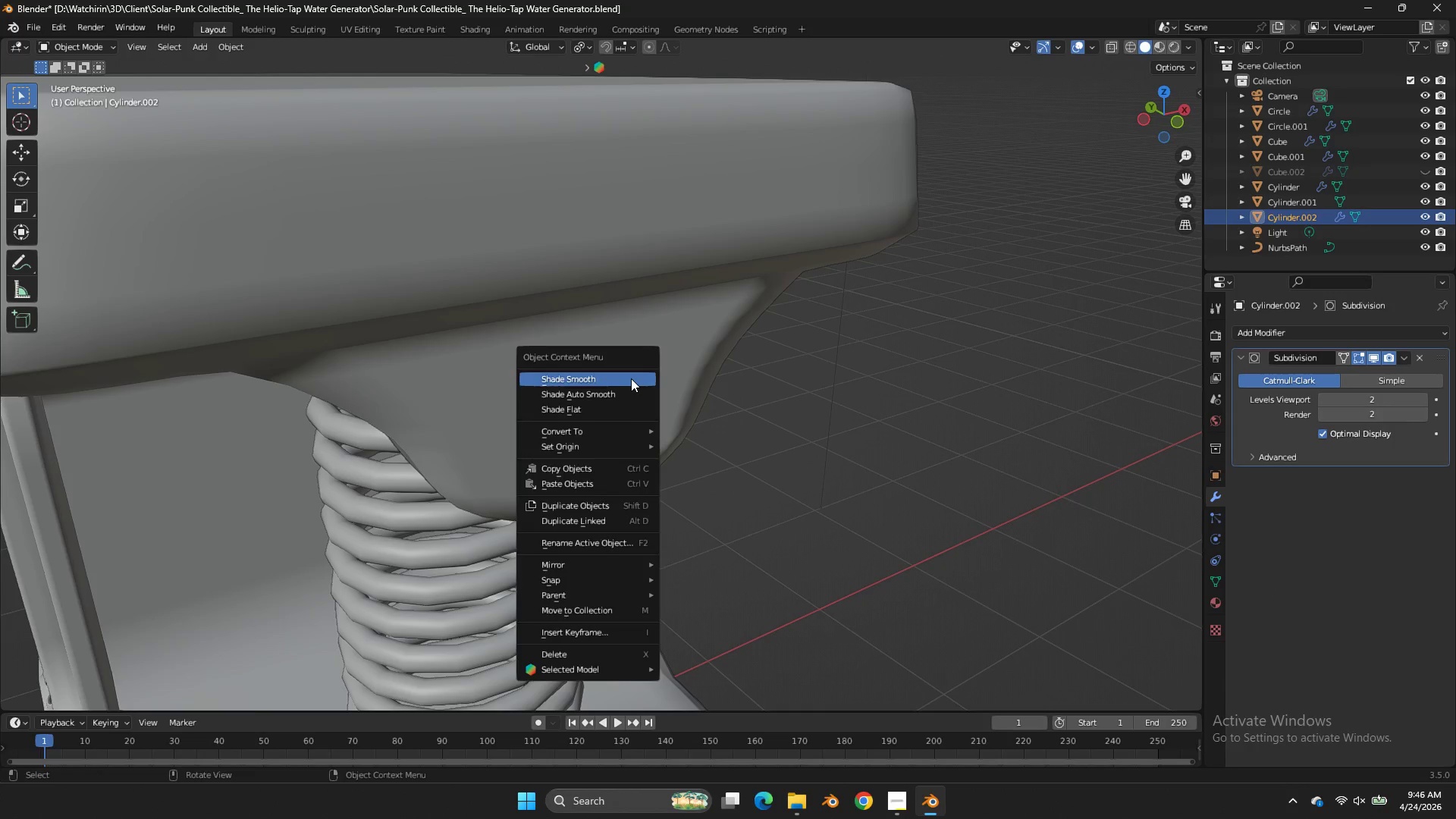 
left_click([631, 378])
 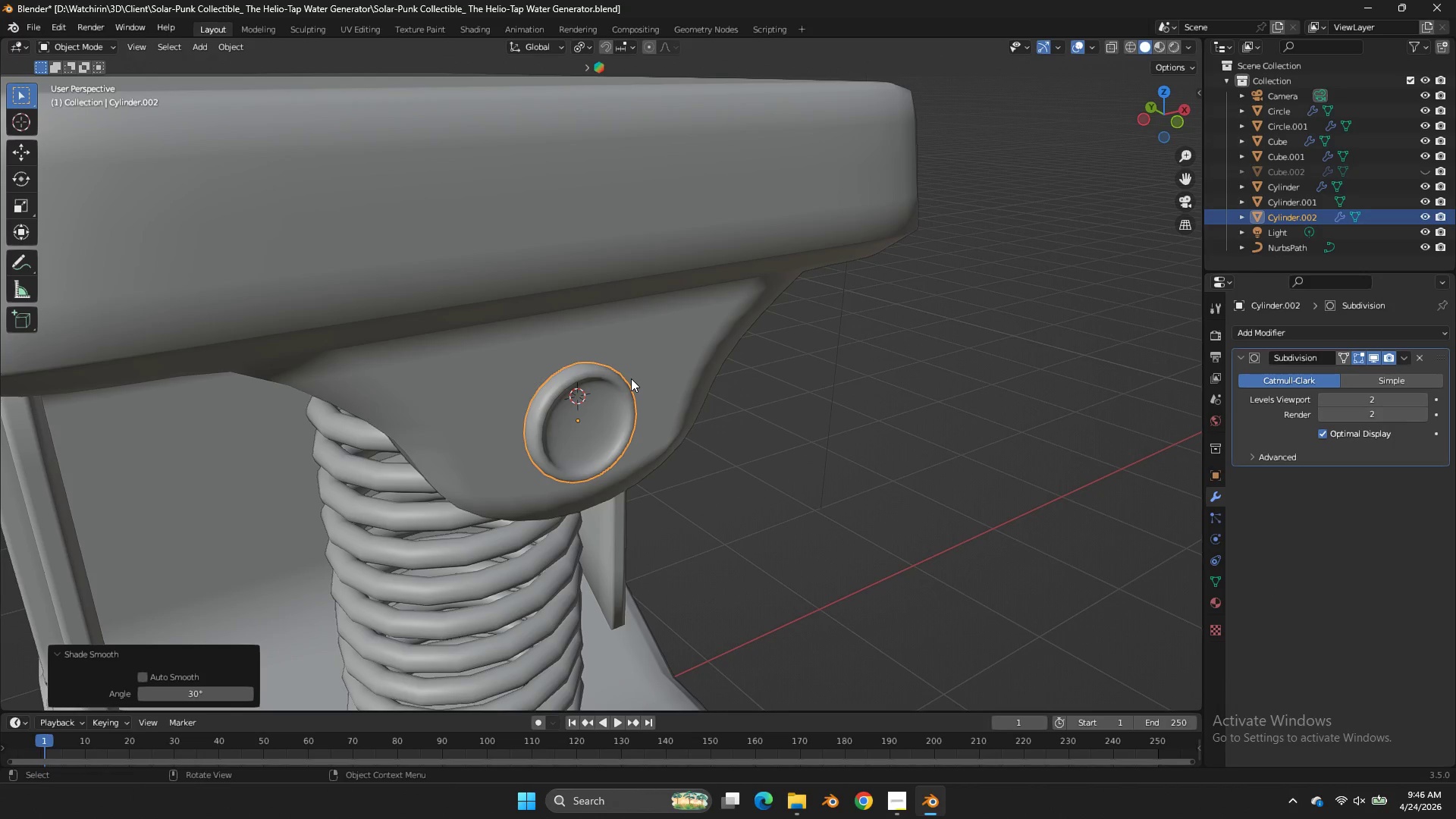 
key(Tab)
 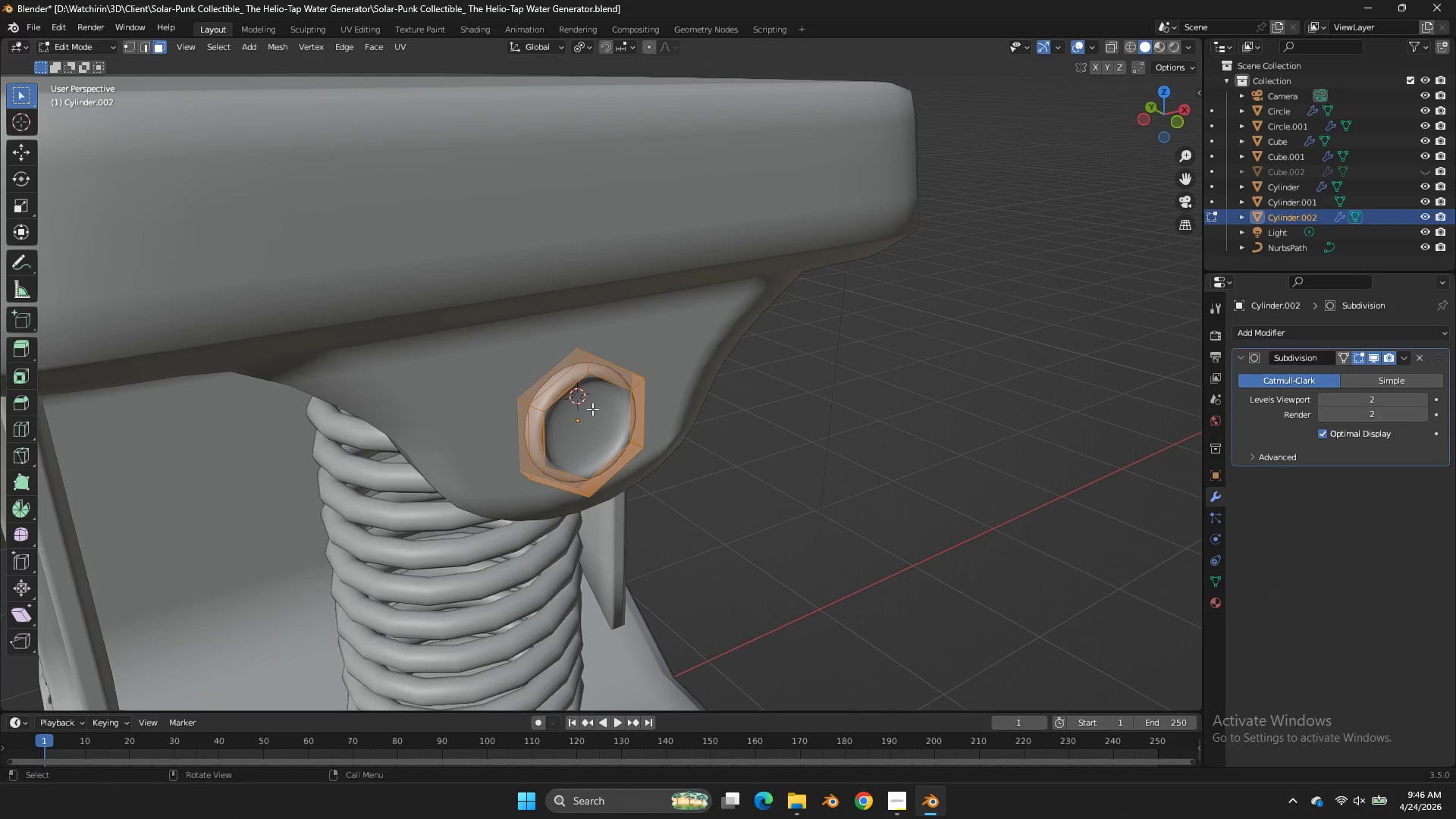 
left_click([592, 409])
 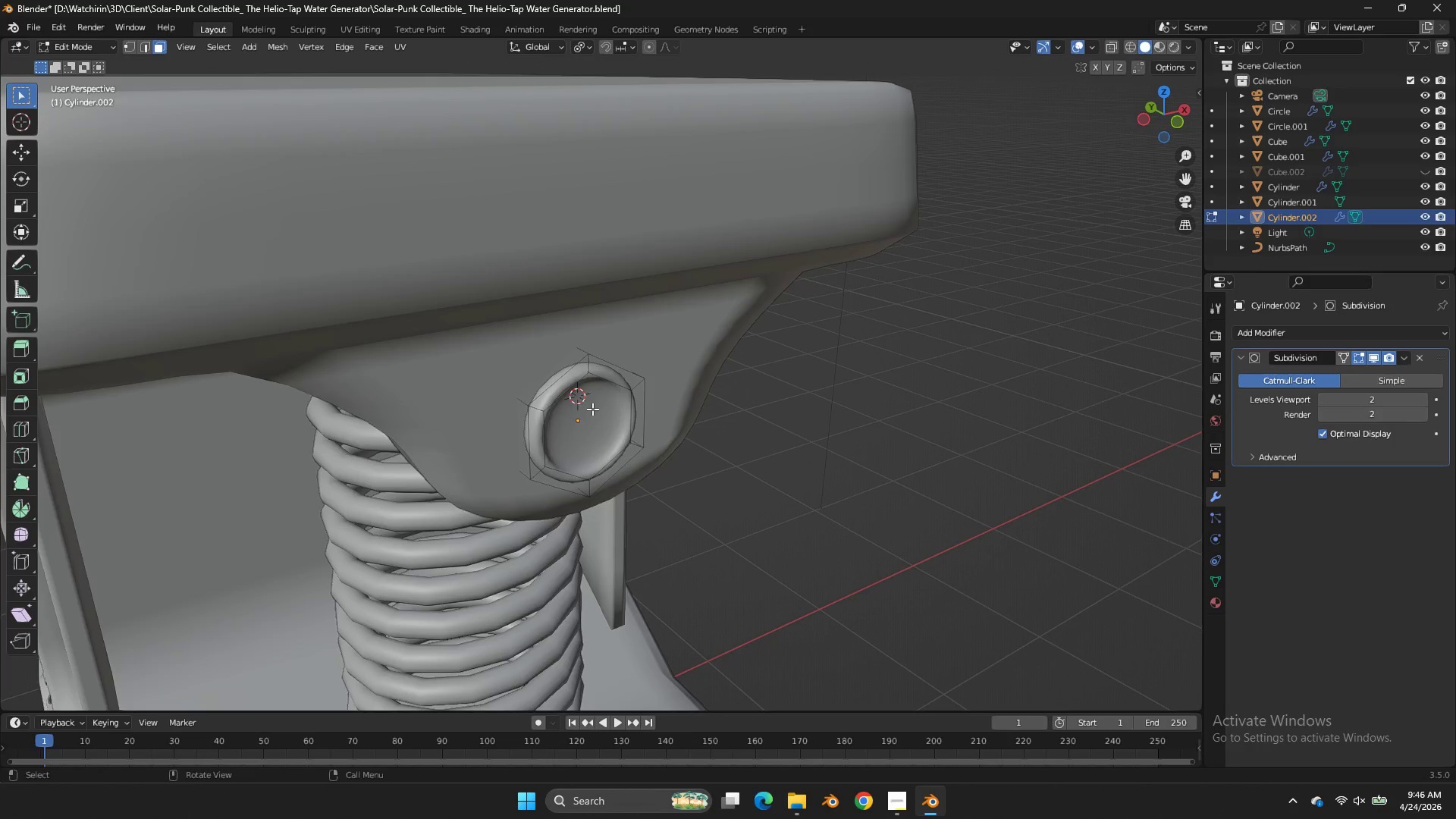 
type(ze)
 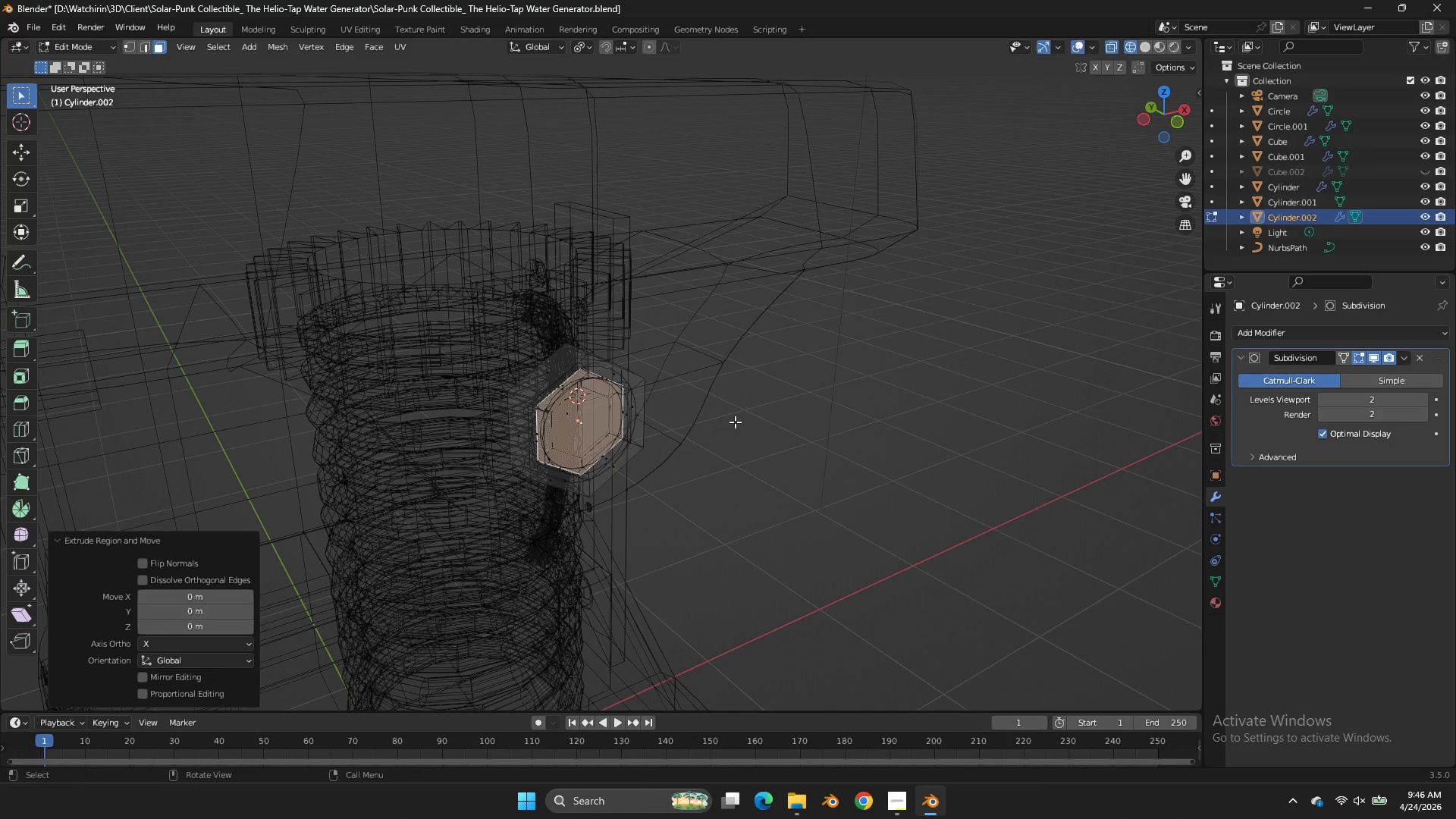 
right_click([735, 422])
 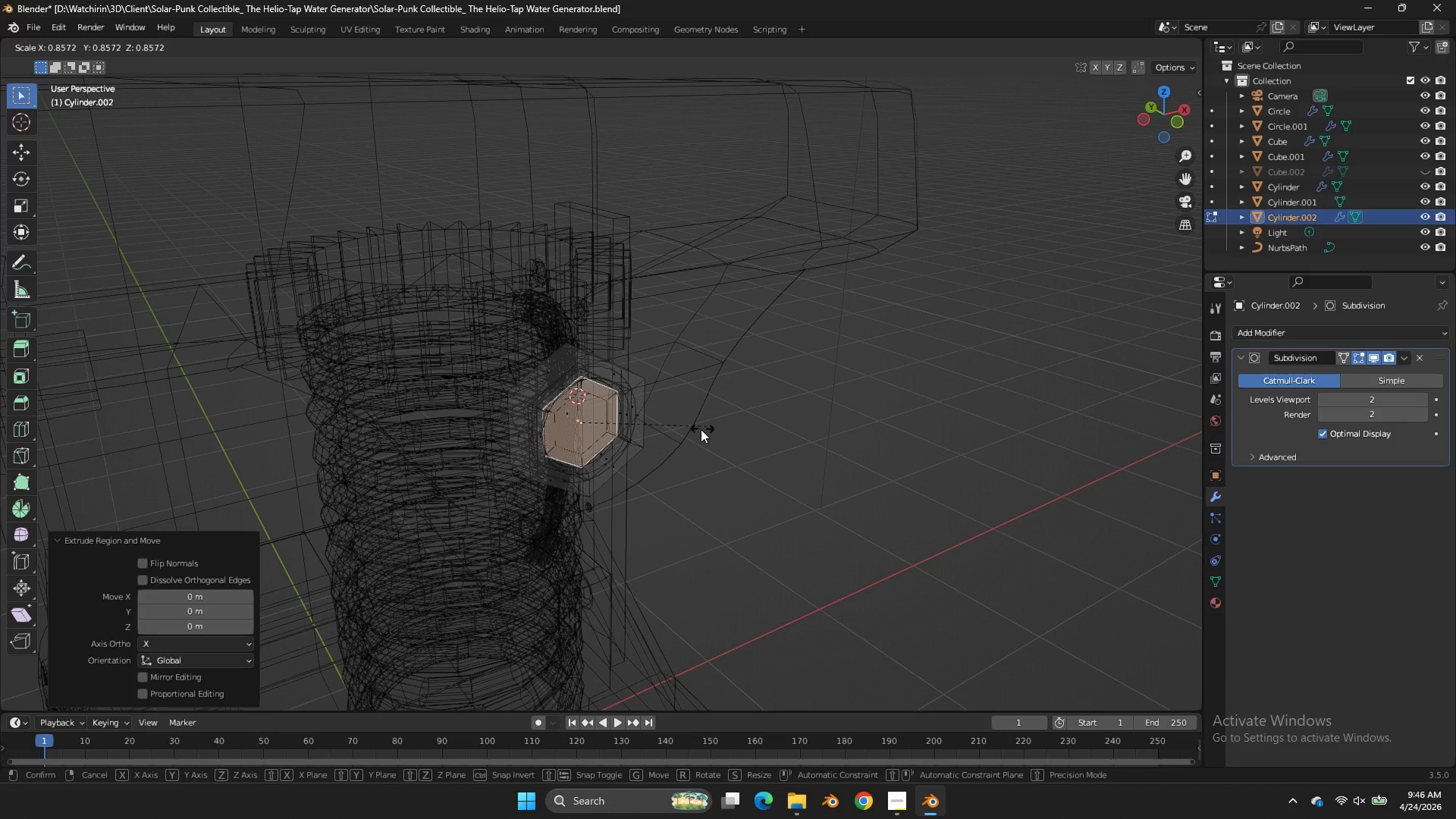 
key(S)
 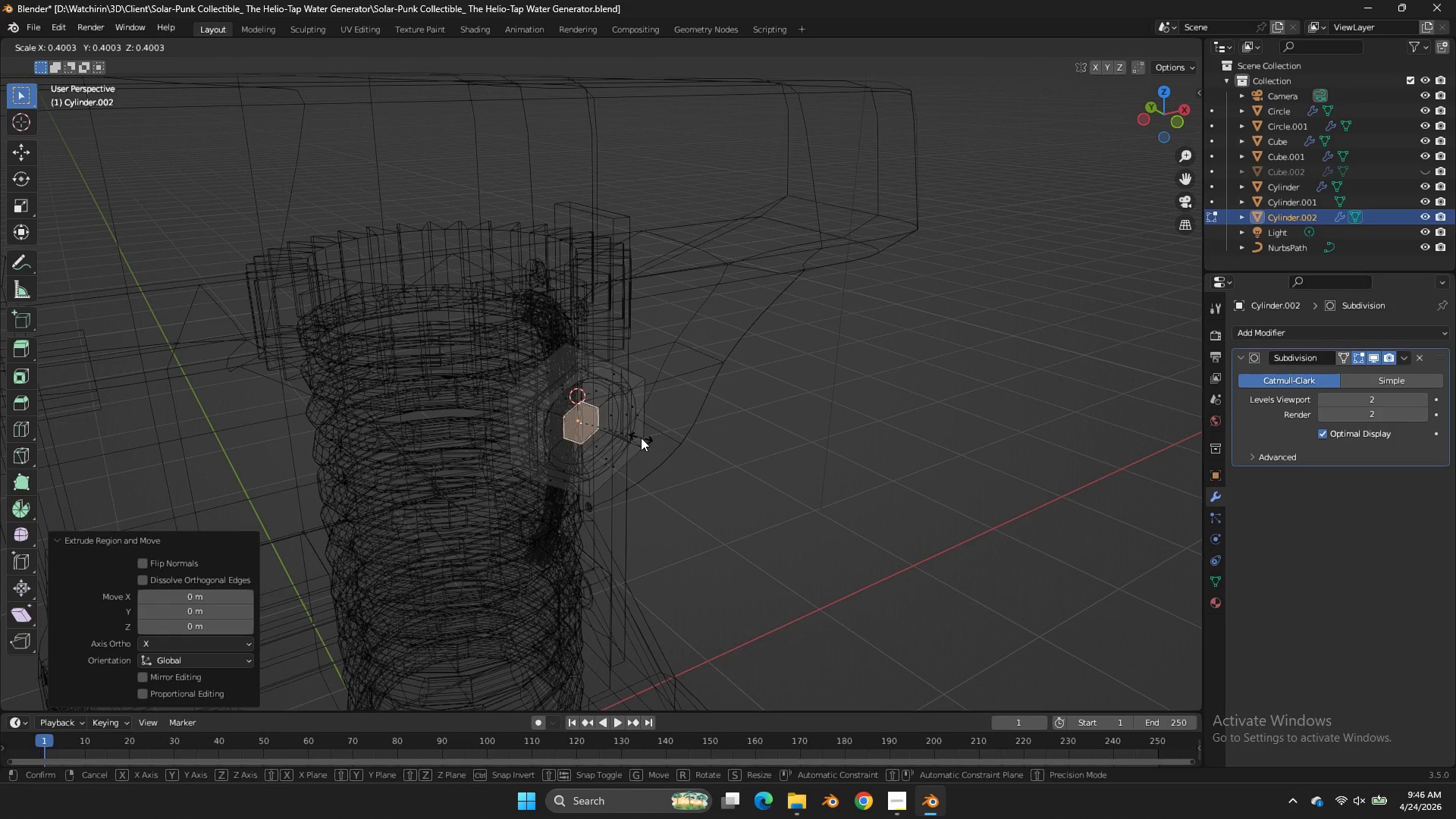 
left_click([641, 438])
 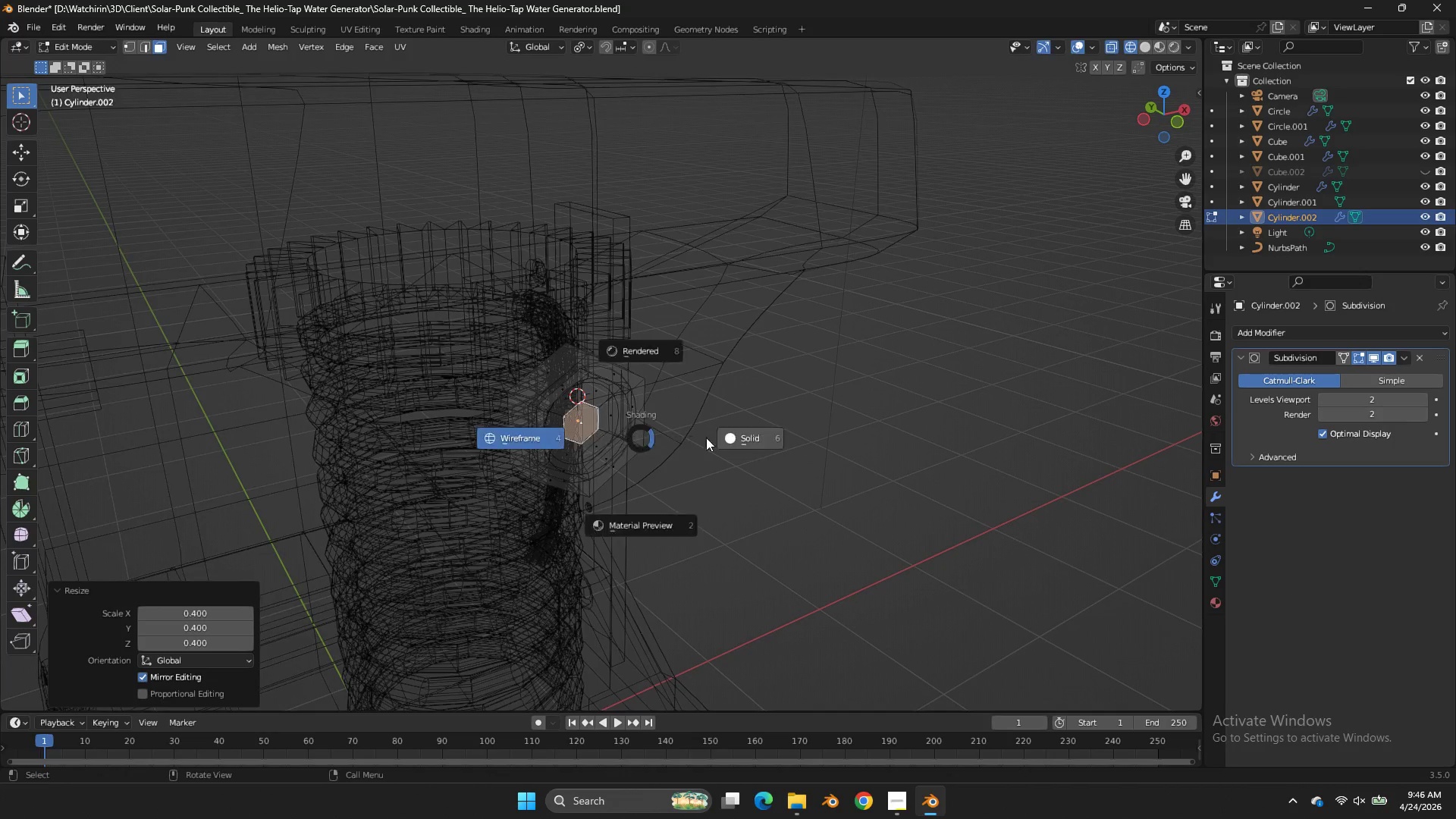 
type(ze)
 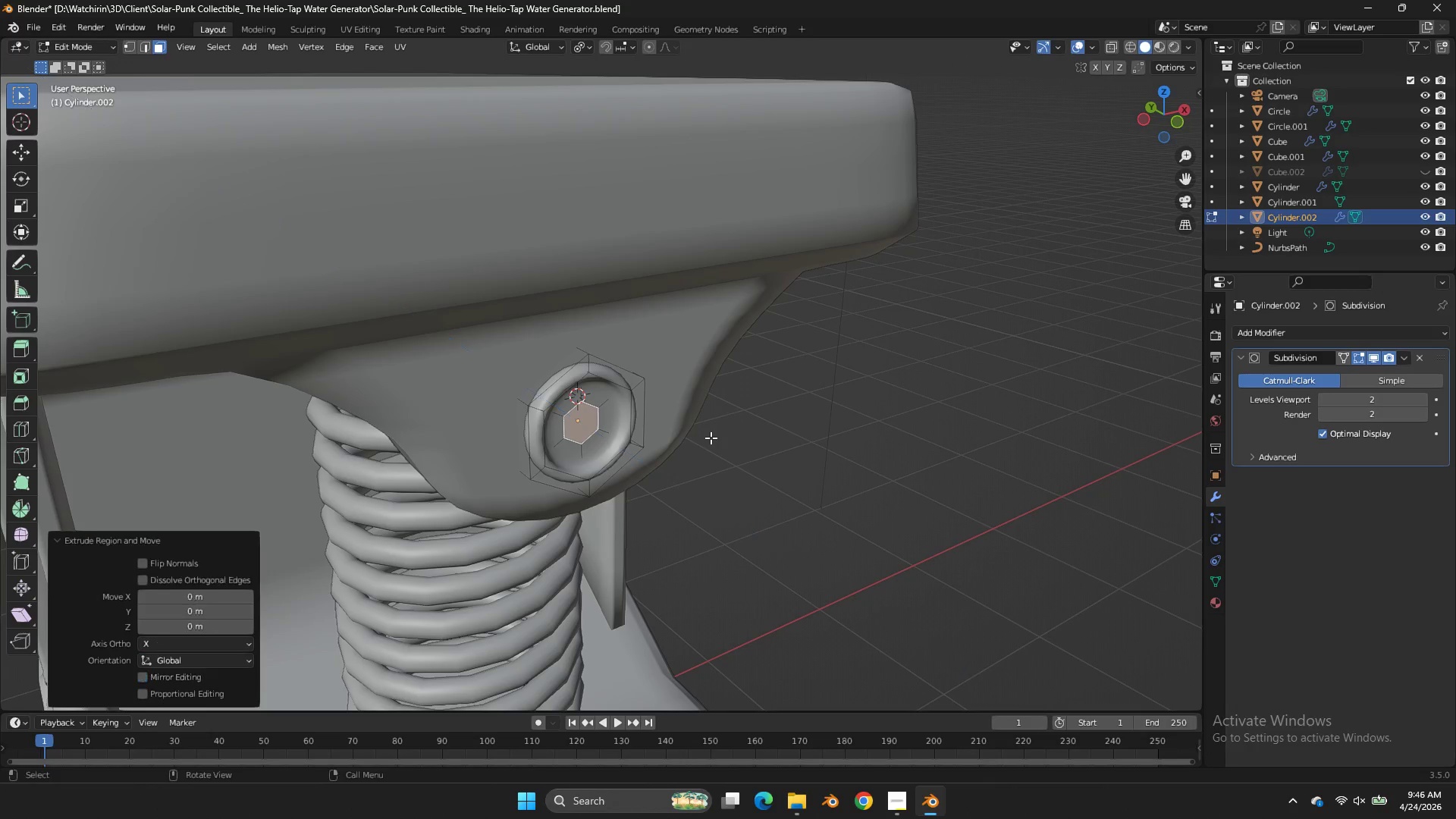 
right_click([711, 438])
 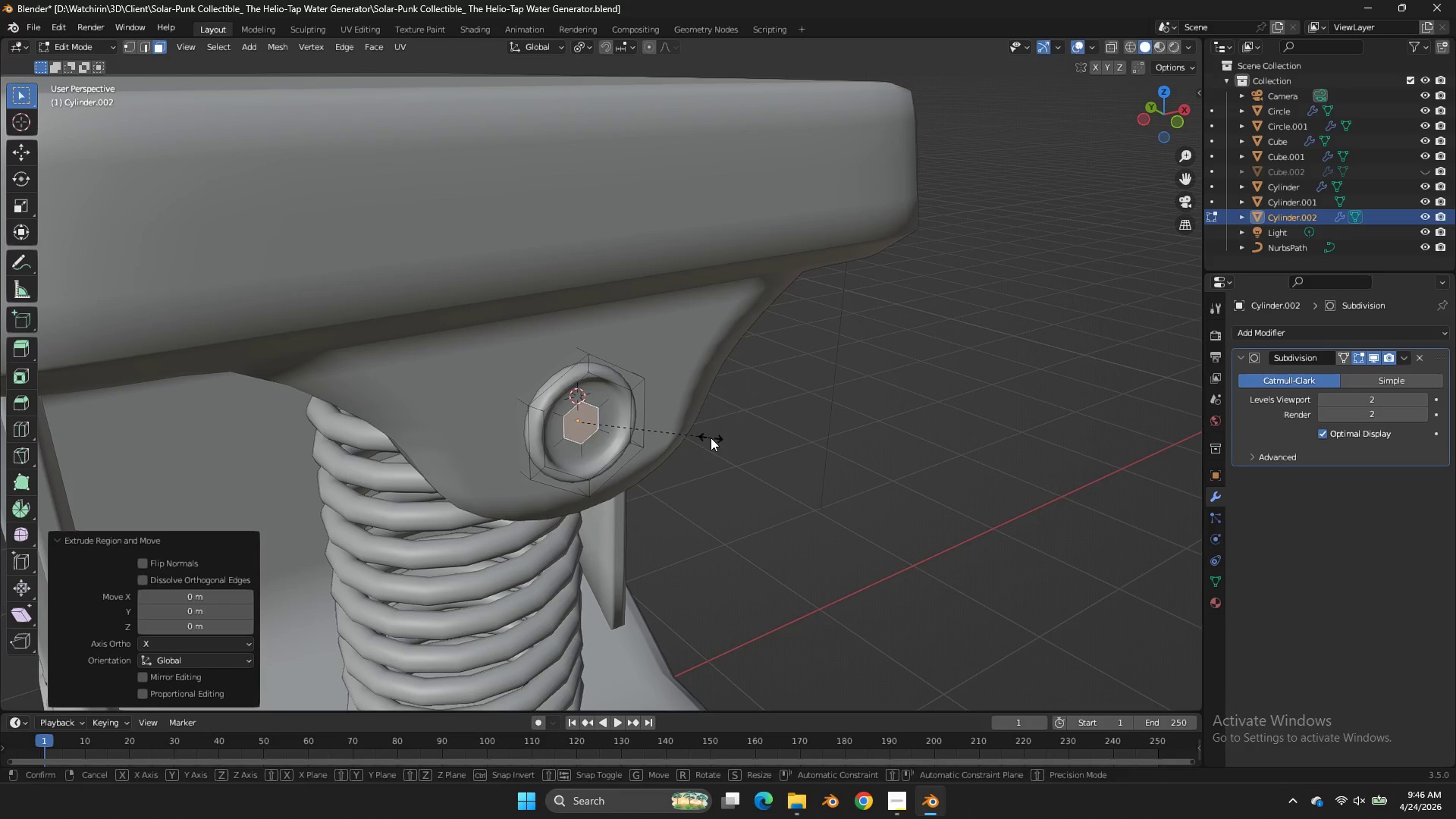 
key(S)
 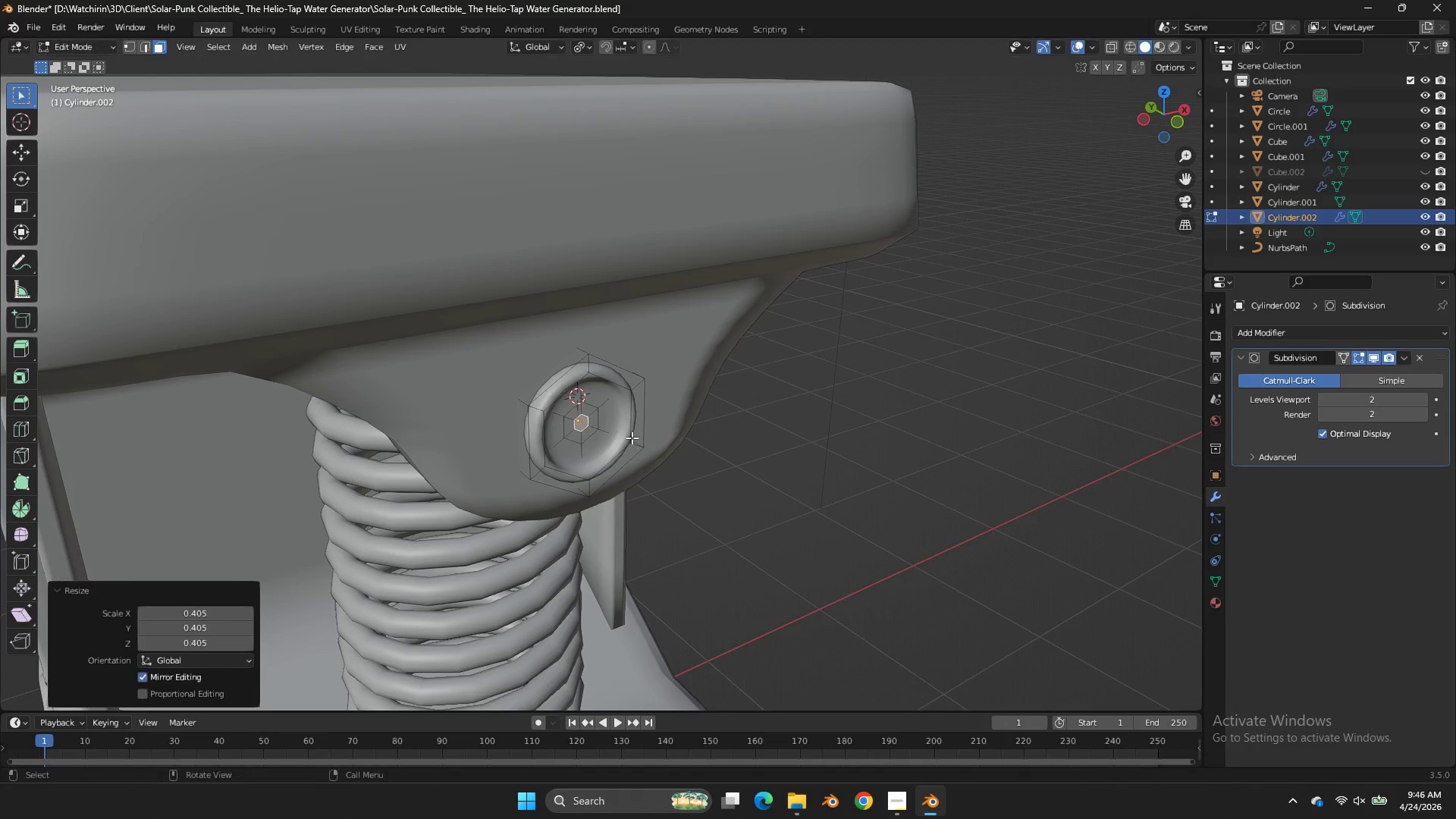 
left_click([632, 438])
 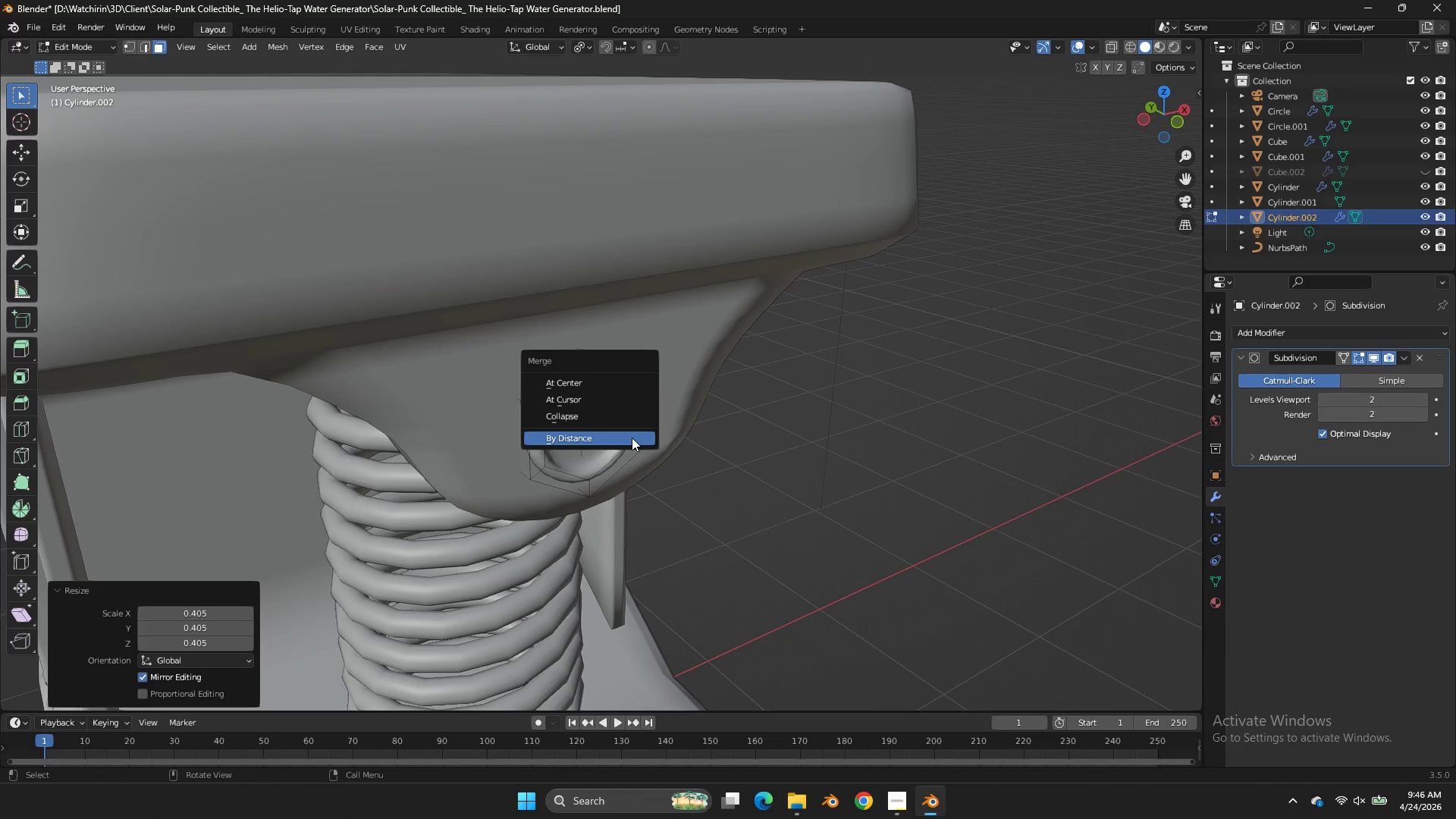 
key(M)
 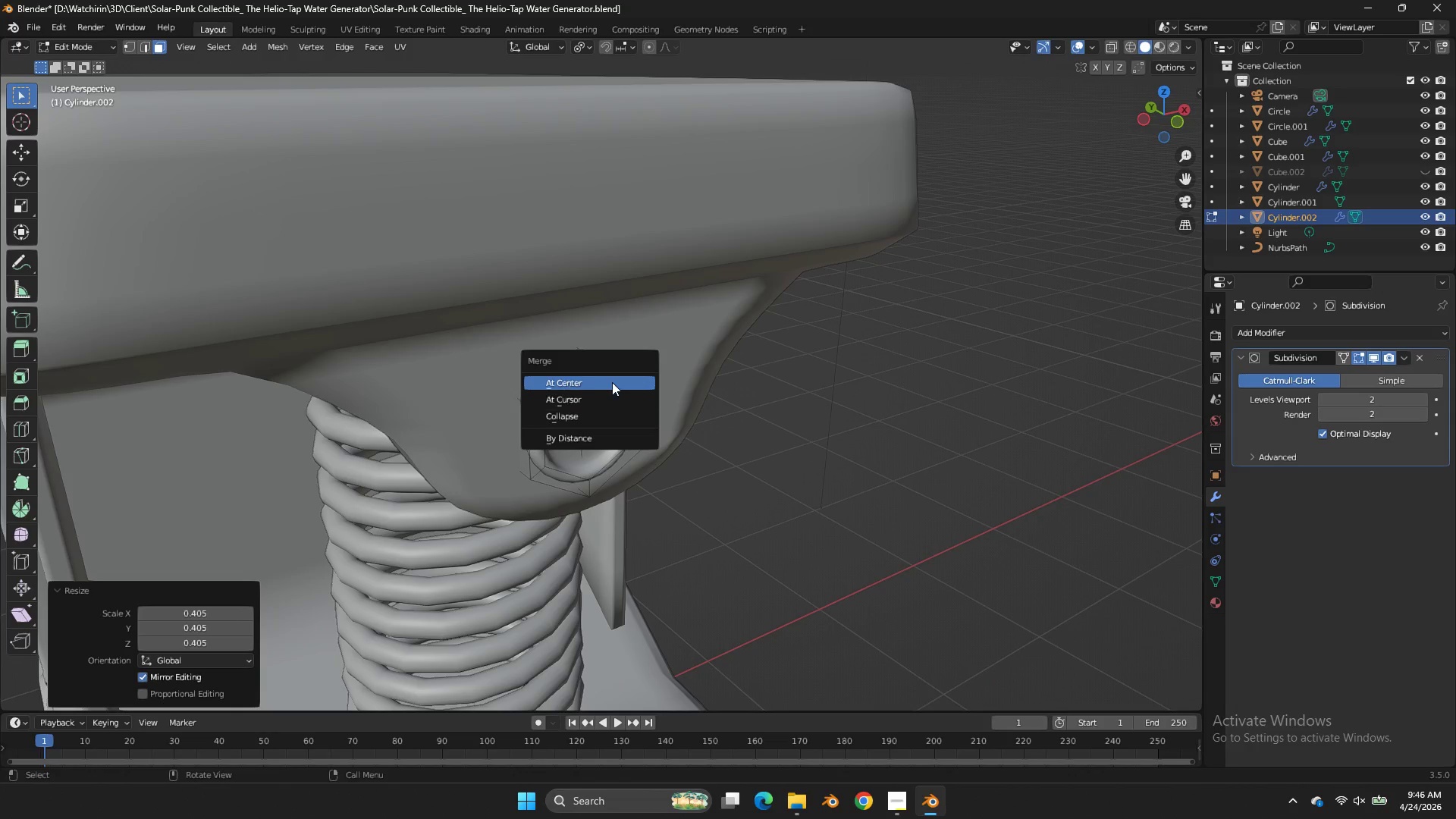 
left_click([611, 381])
 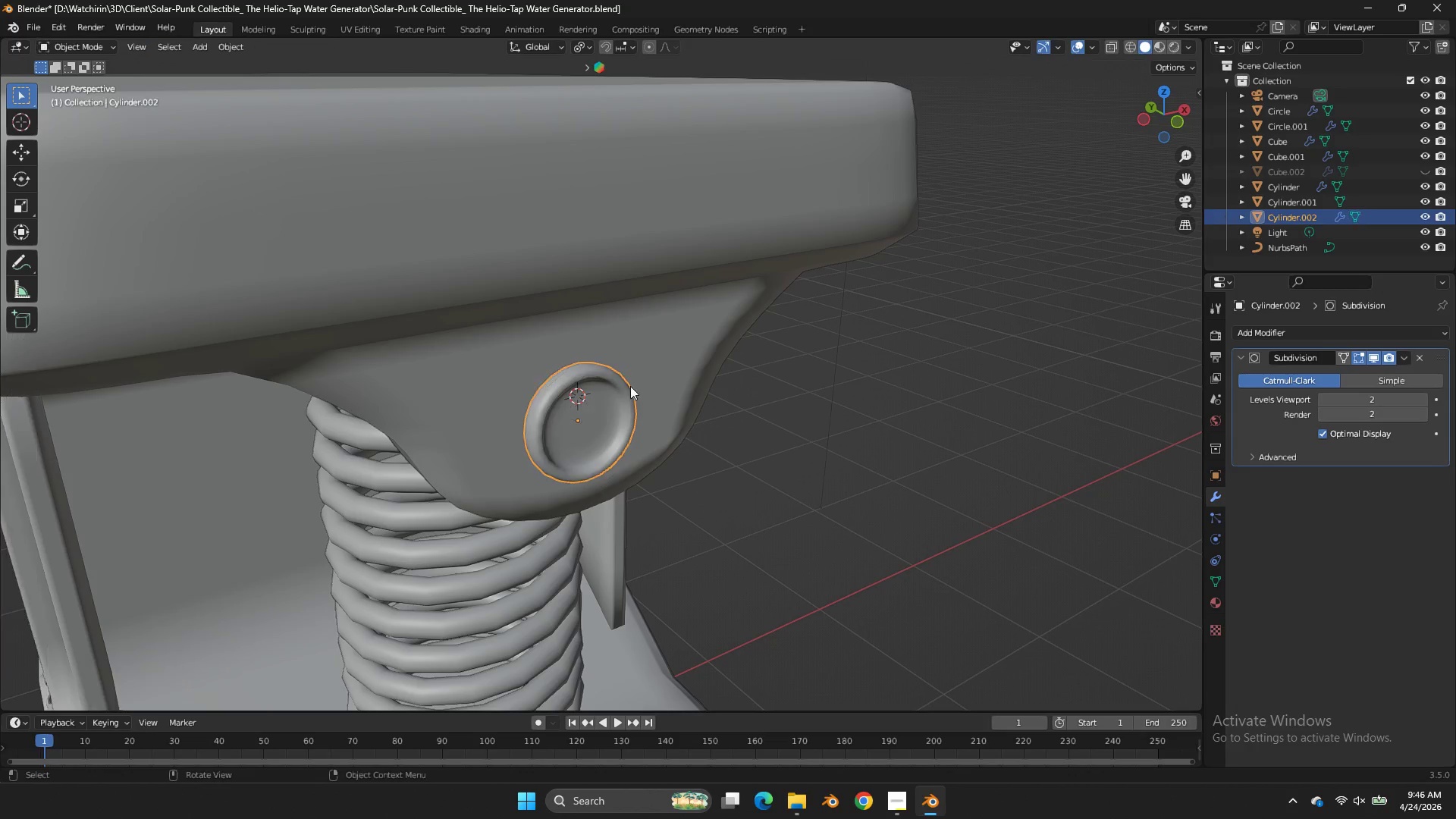 
key(Tab)
 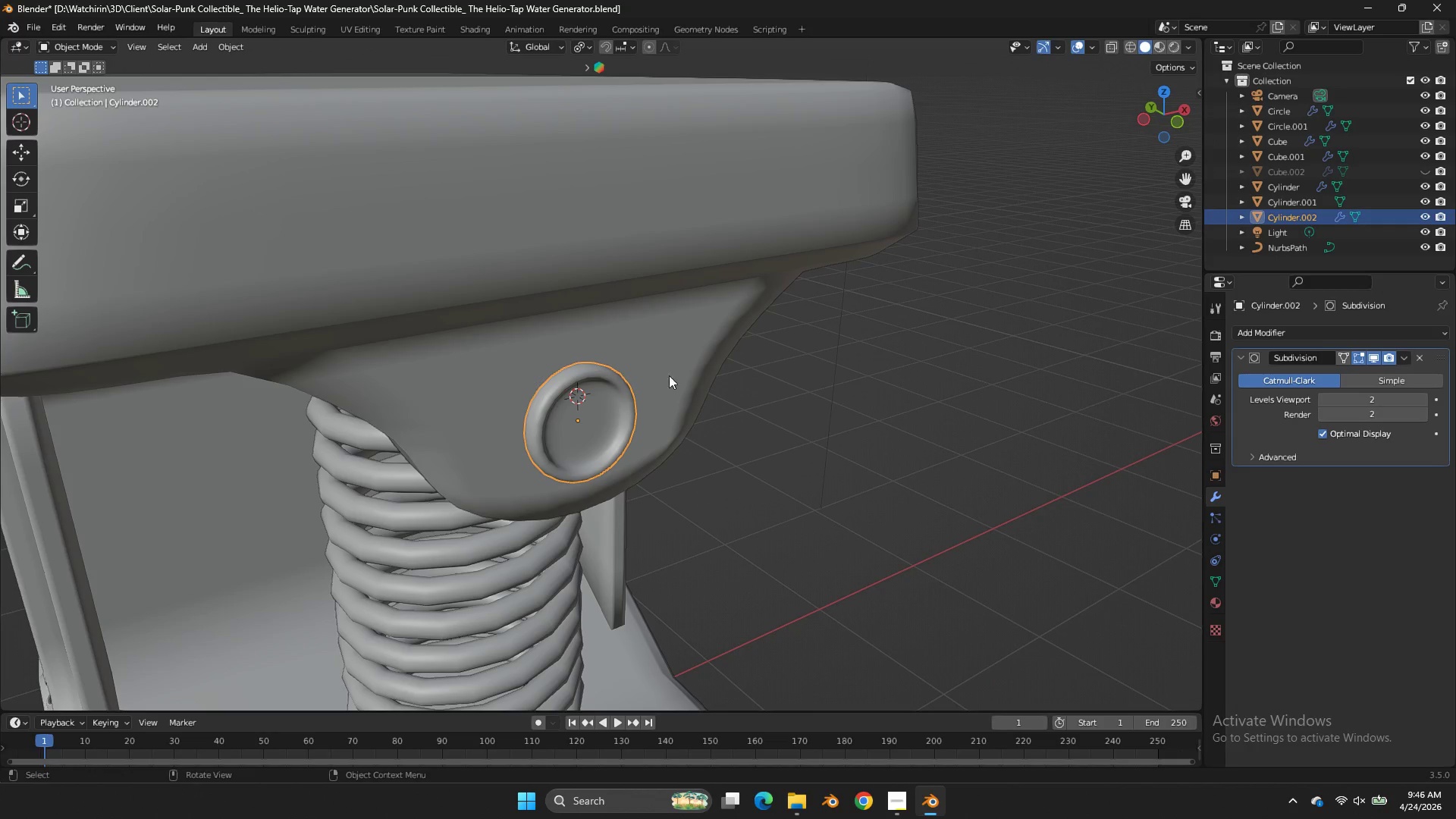 
key(Tab)
 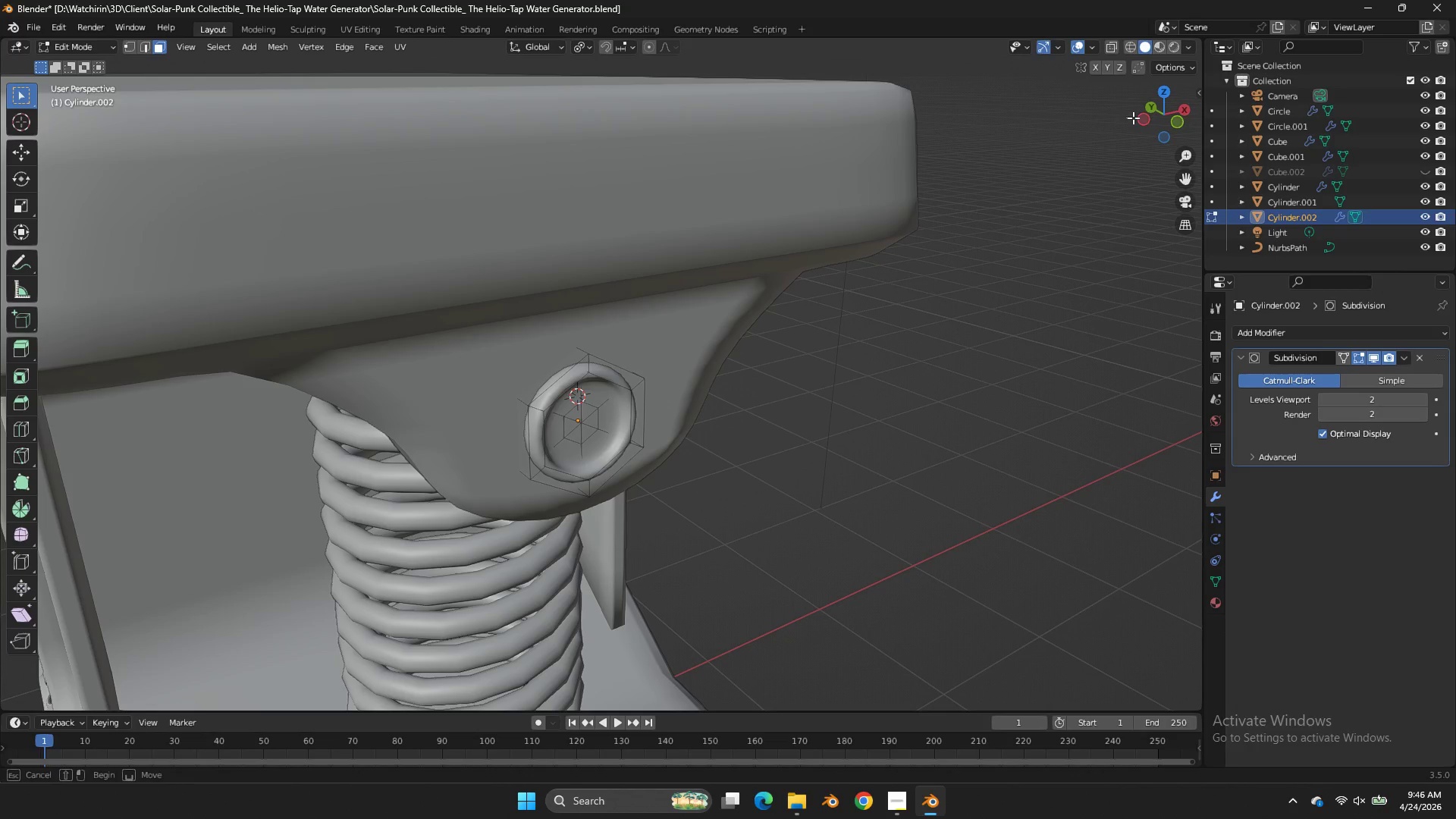 
left_click_drag(start_coordinate=[1126, 118], to_coordinate=[1152, 118])
 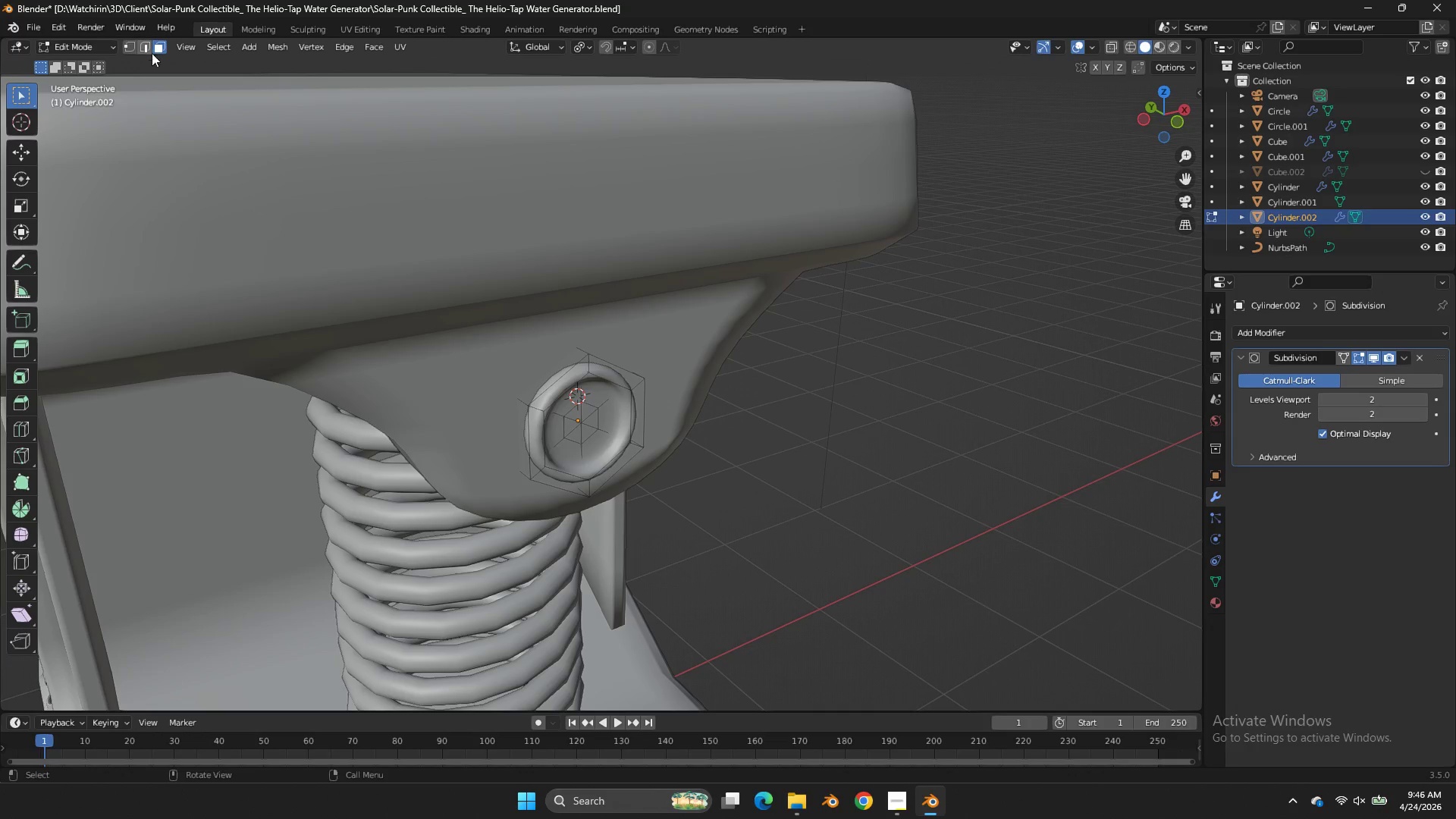 
left_click([147, 49])
 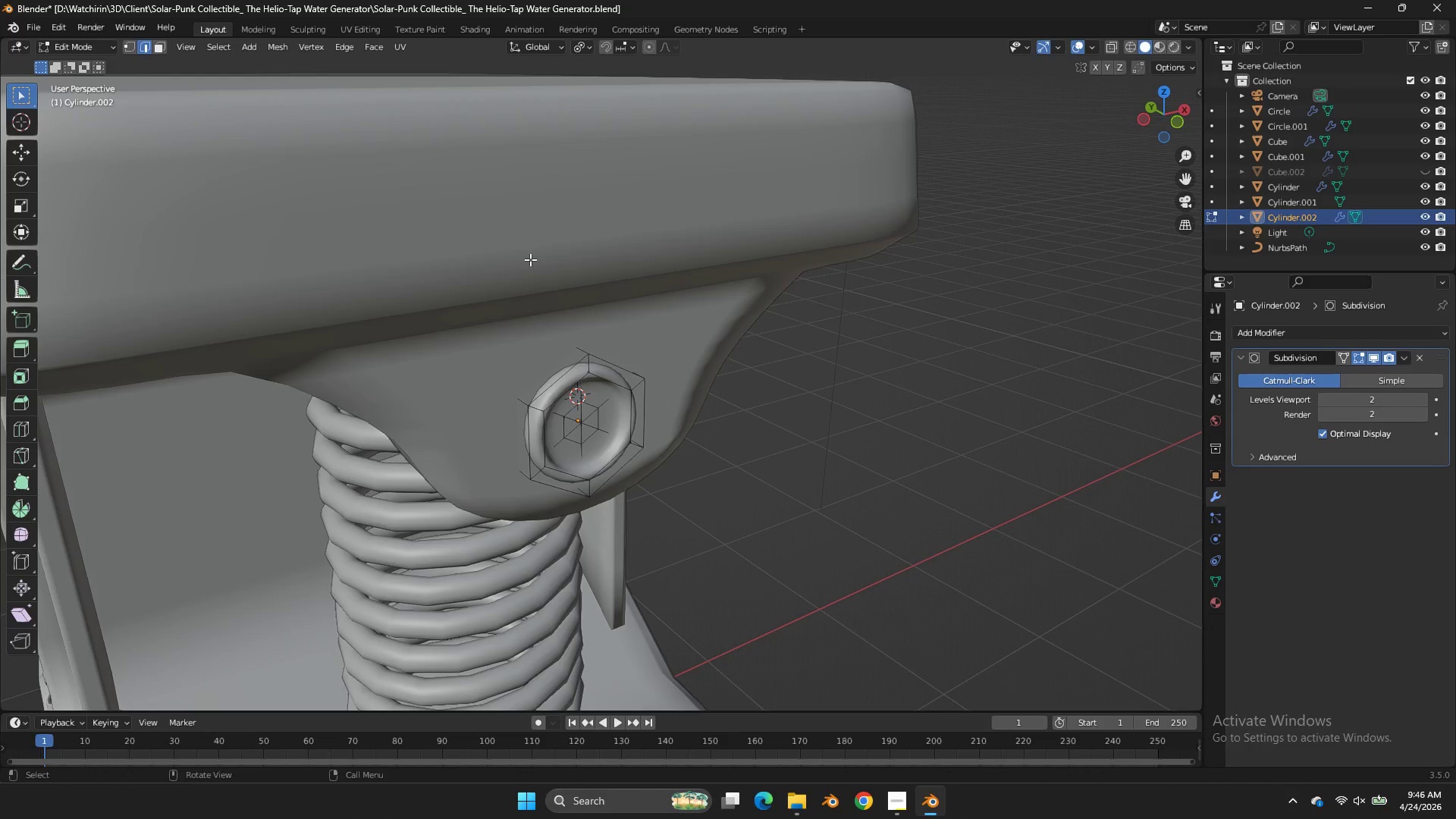 
key(Z)
 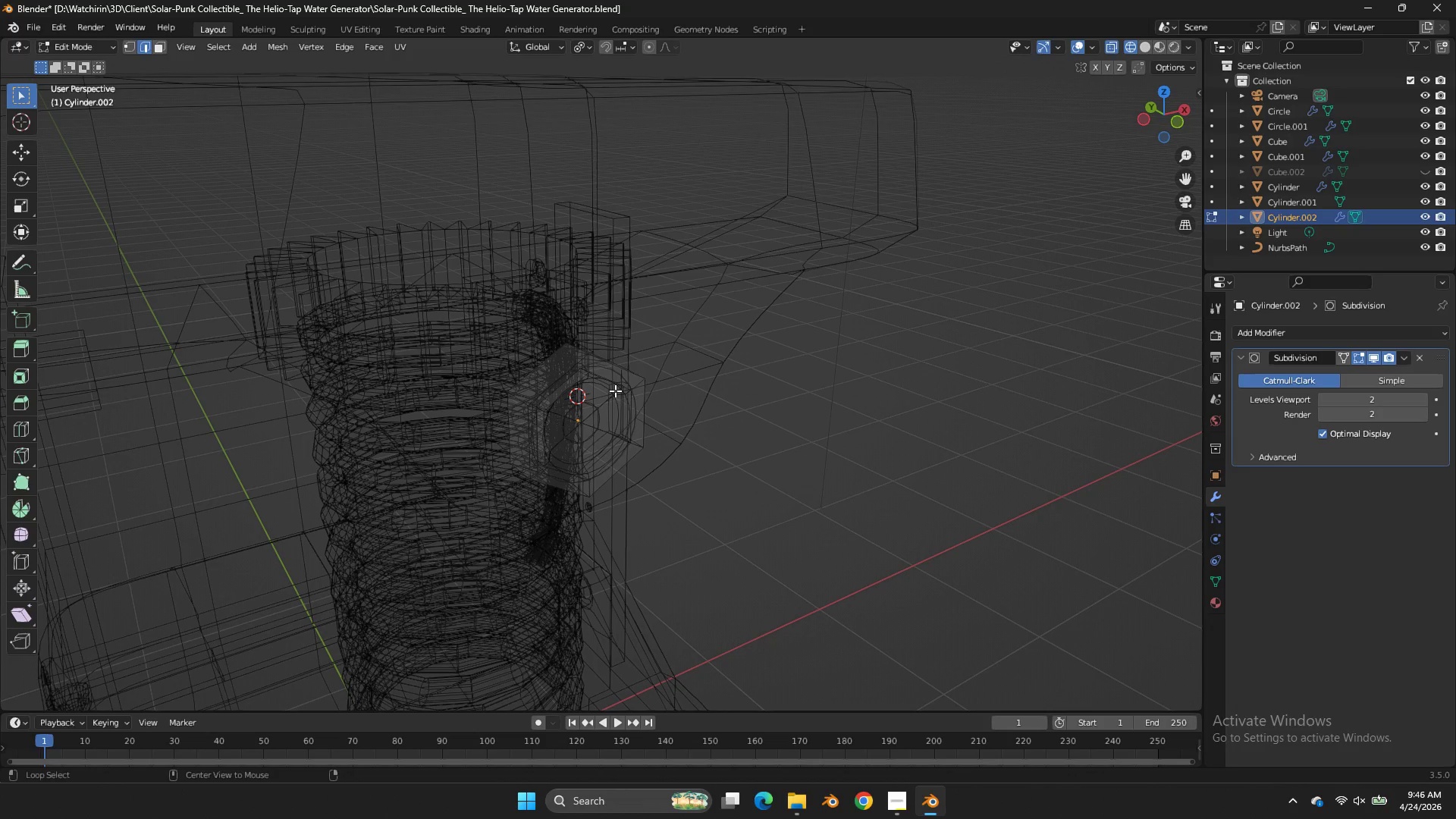 
hold_key(key=AltLeft, duration=0.95)
left_click([554, 357])
 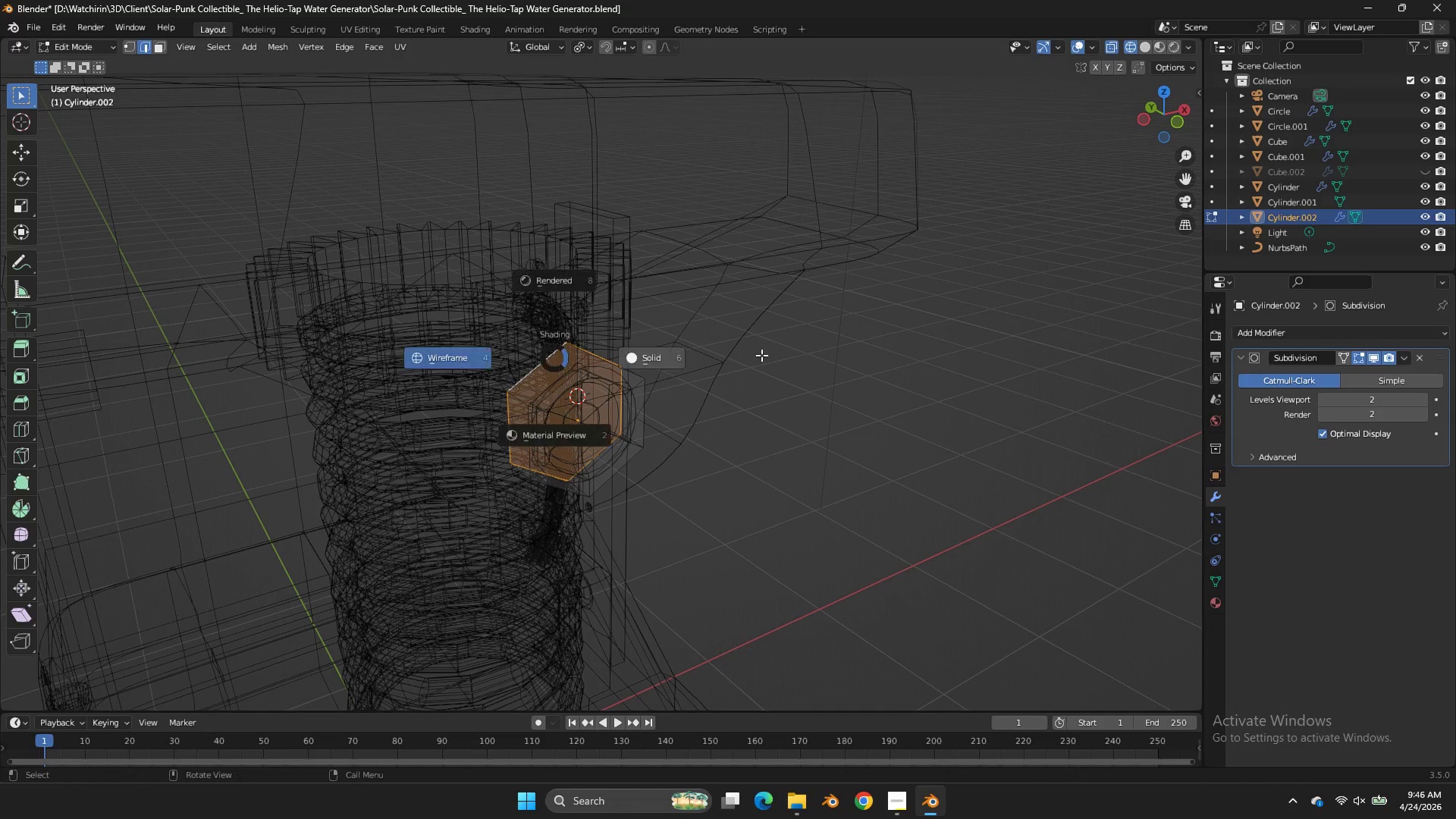 
type(zE)
key(Tab)
 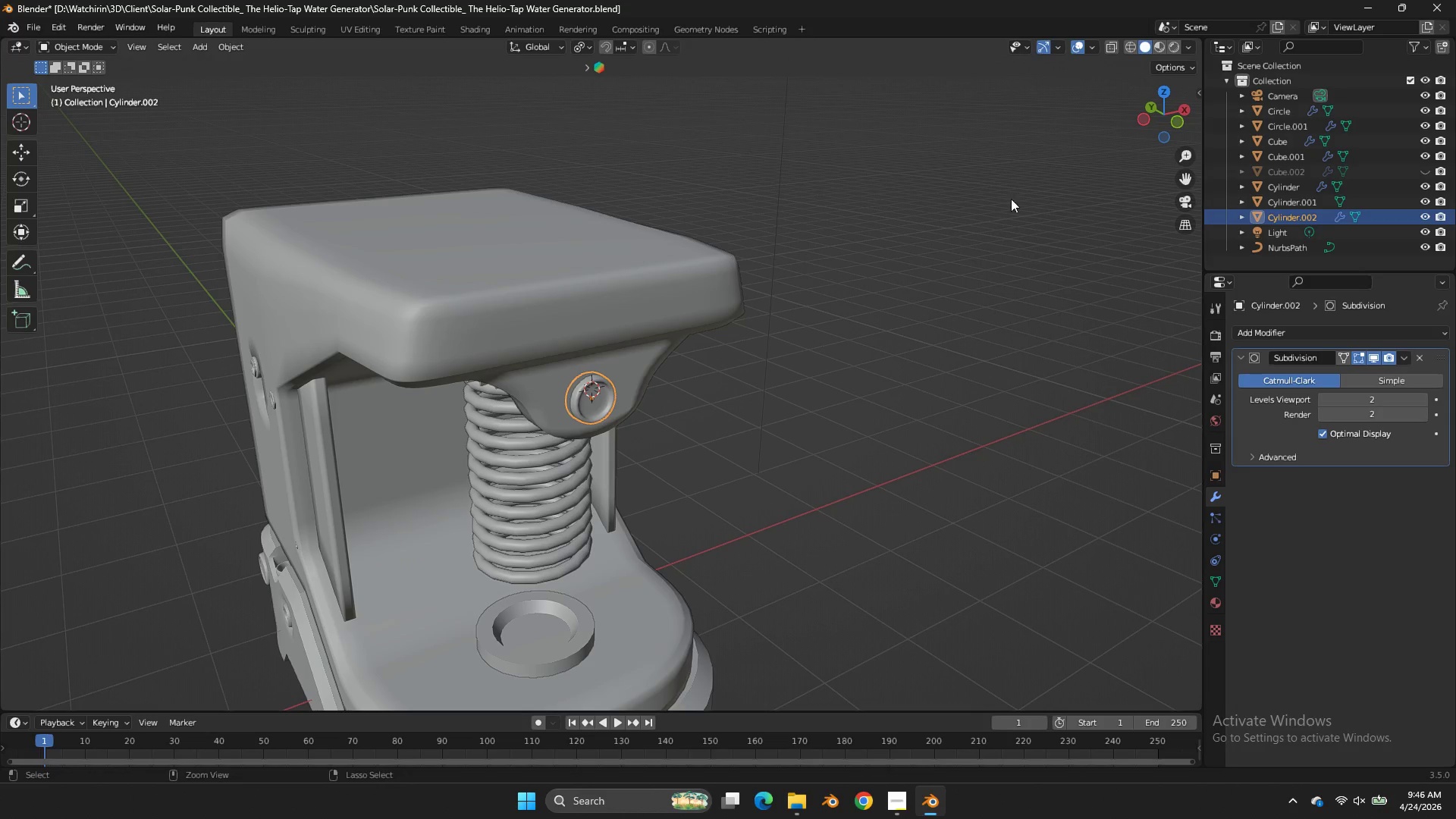 
left_click_drag(start_coordinate=[337, 340], to_coordinate=[413, 340])
 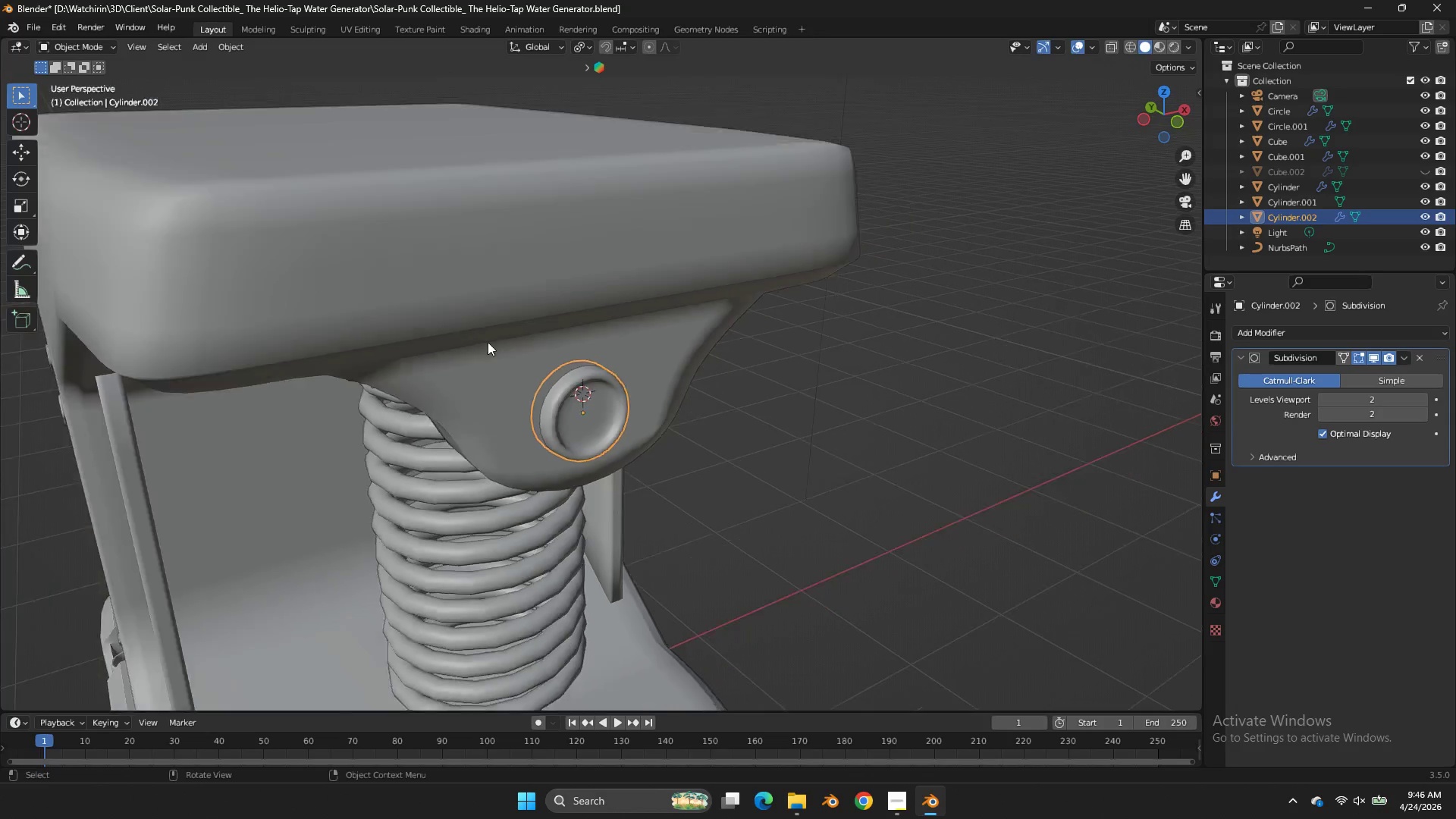 
key(Control+S)
 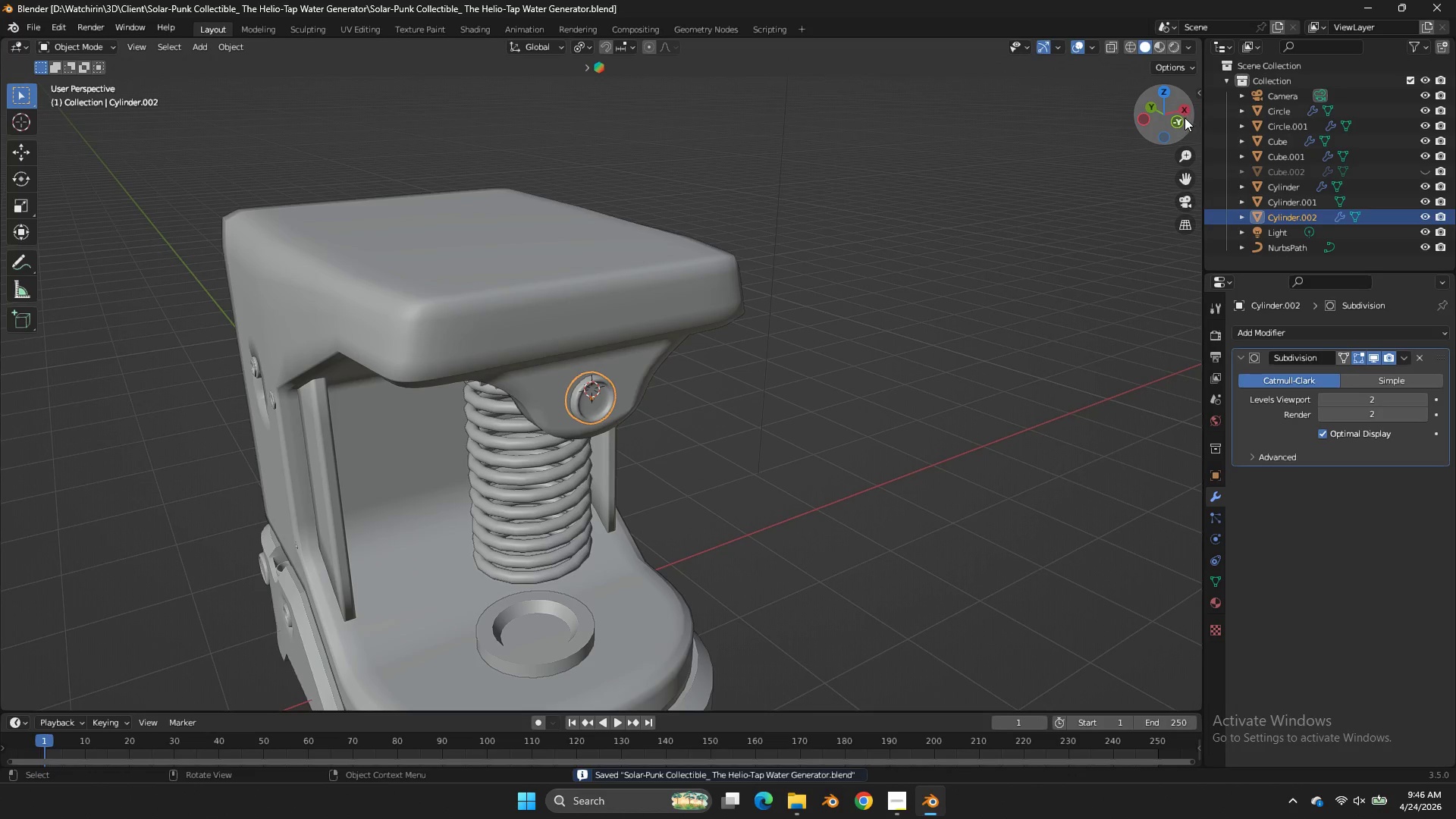 
scroll: coordinate [488, 342], scroll_direction: down, amount: 4.0
 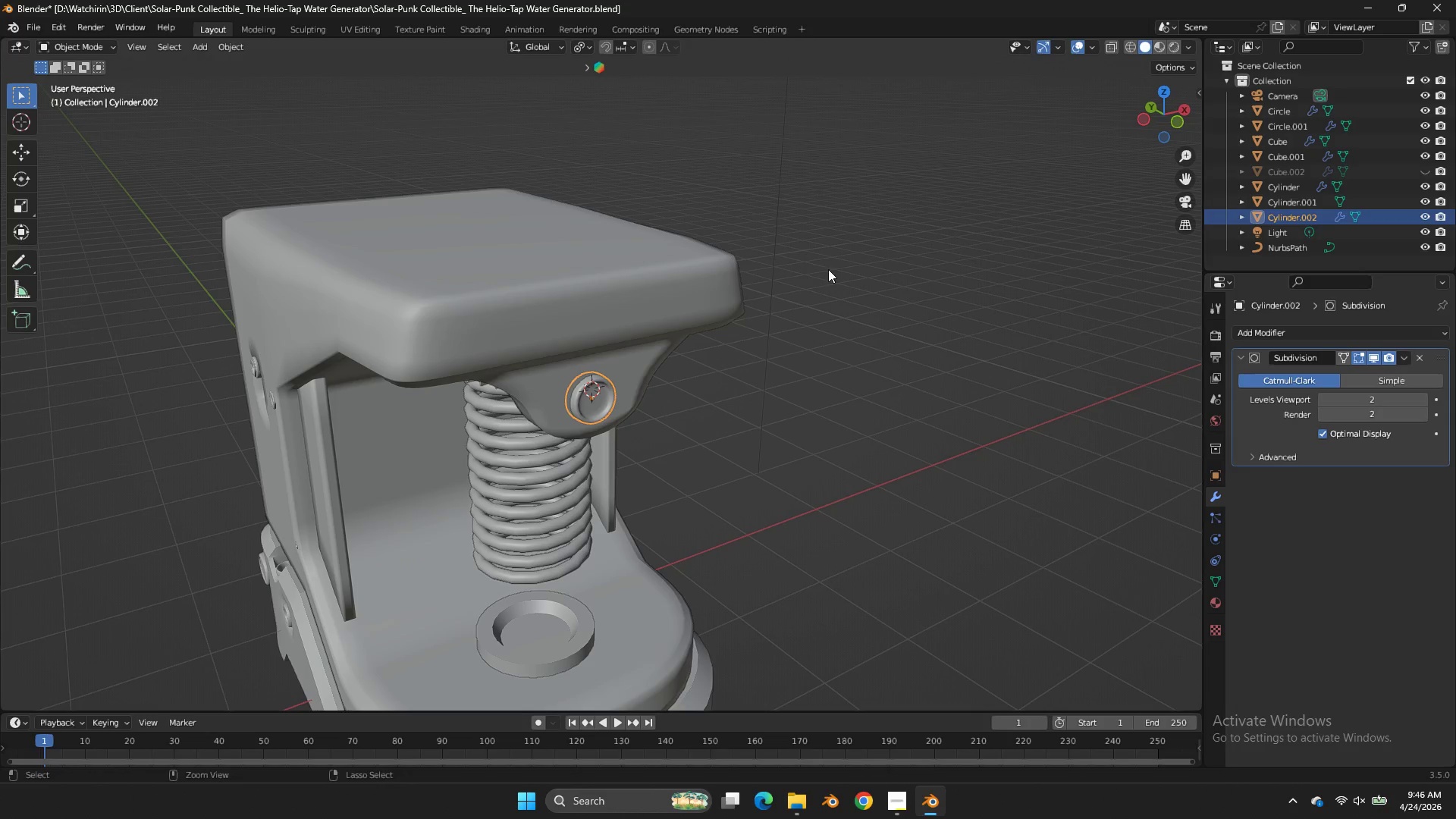 
left_click([1183, 118])
 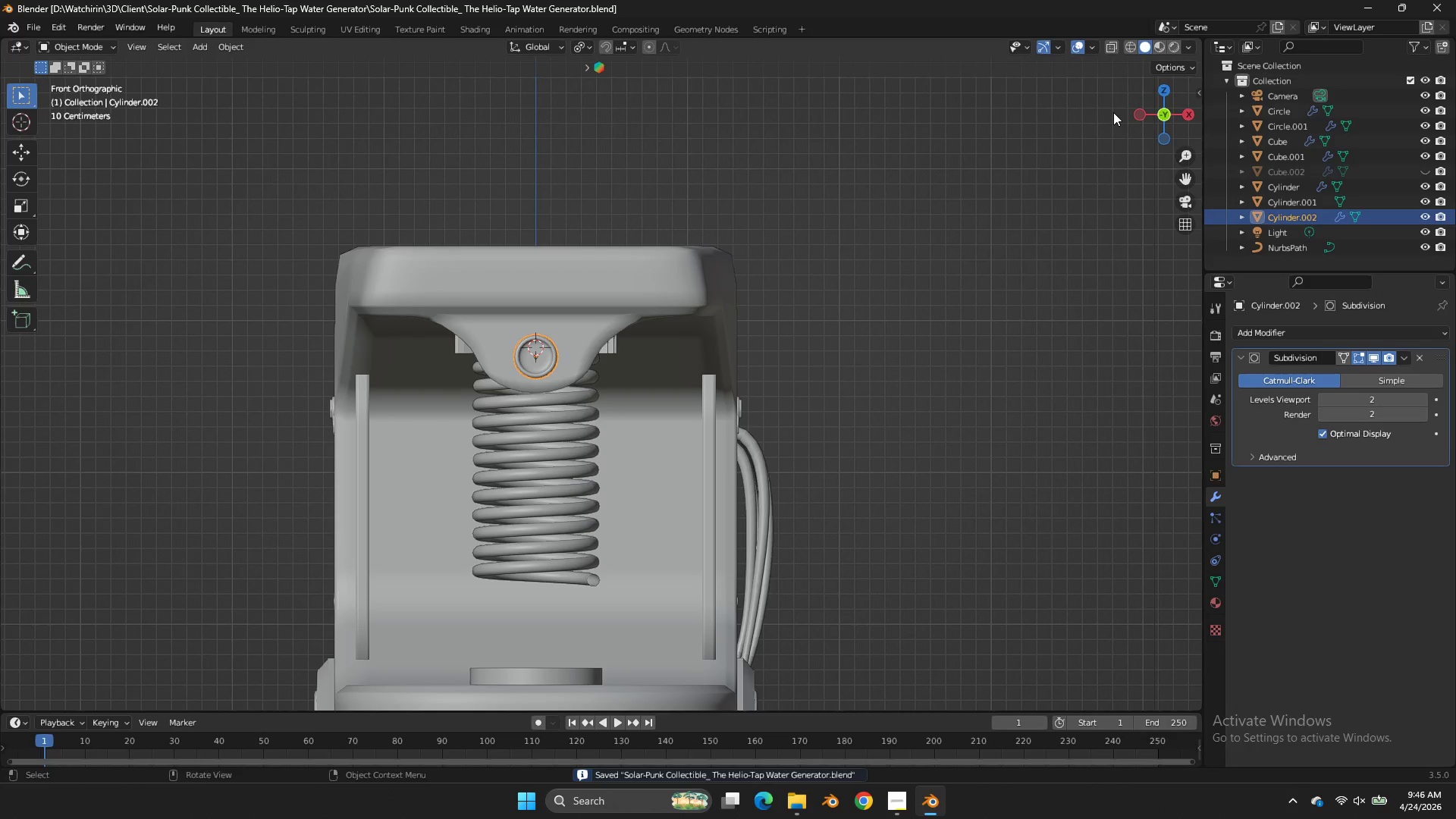 
scroll: coordinate [805, 344], scroll_direction: up, amount: 5.0
 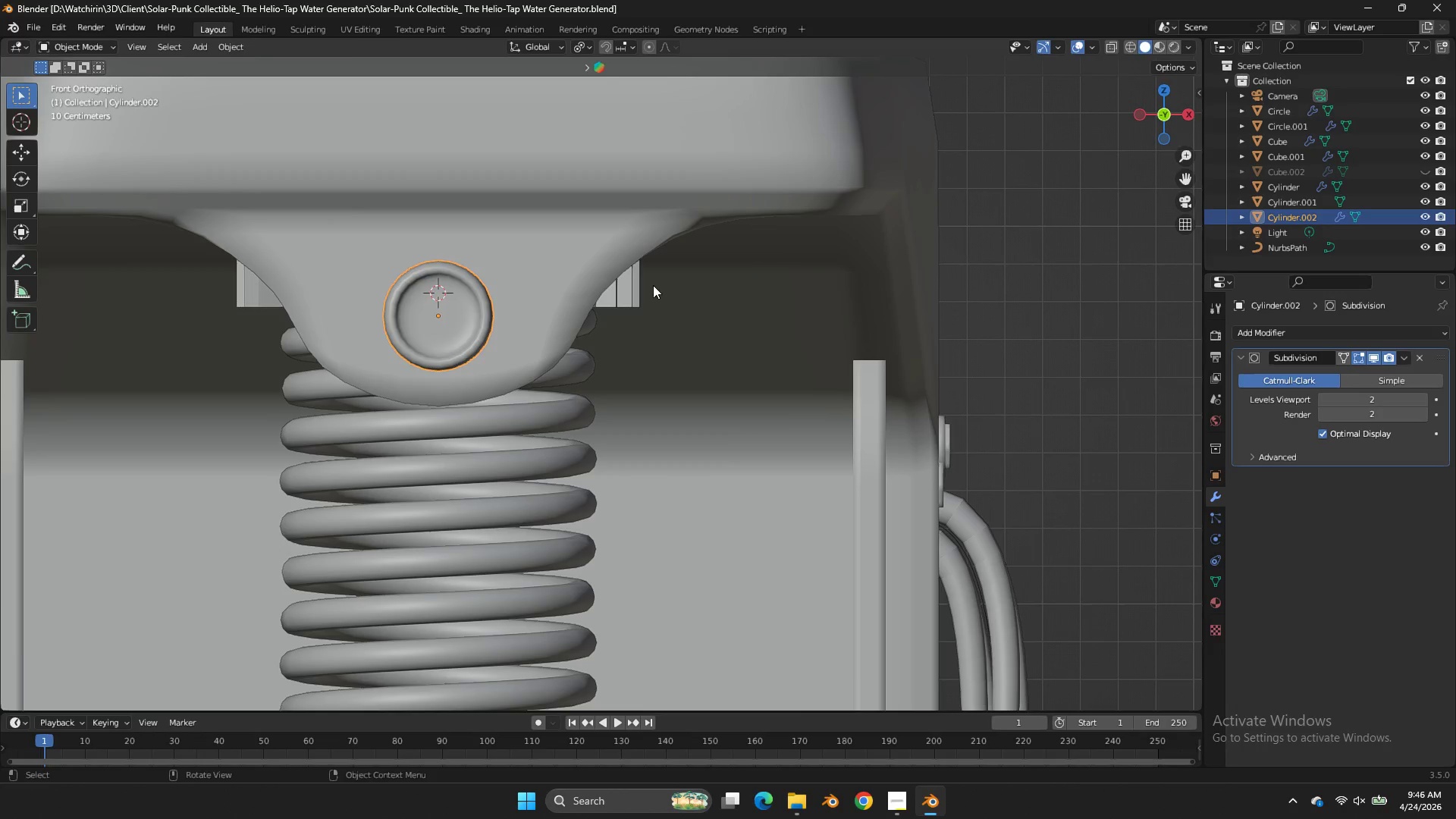 
key(Tab)
type(as)
 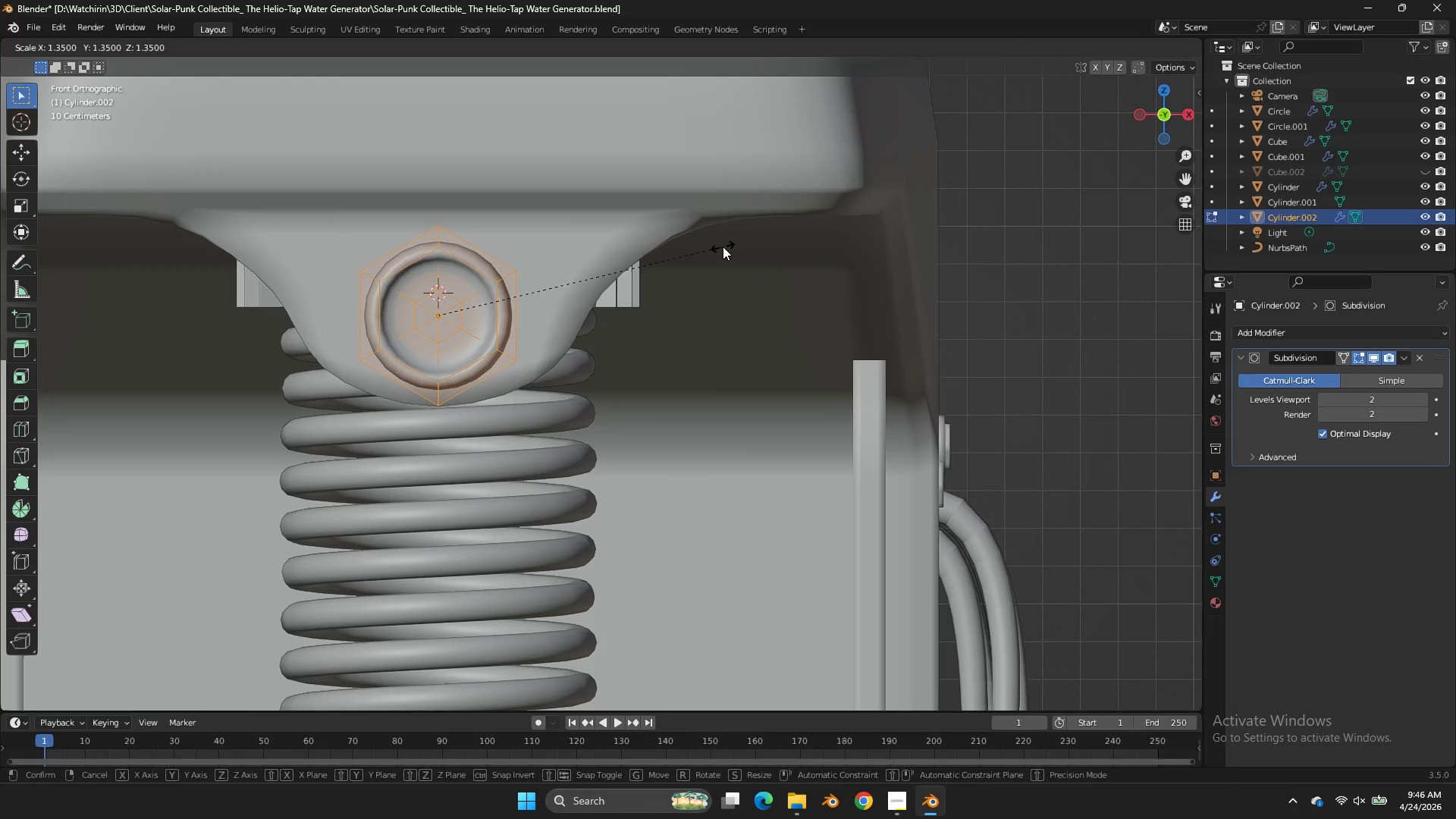 
left_click([723, 246])
 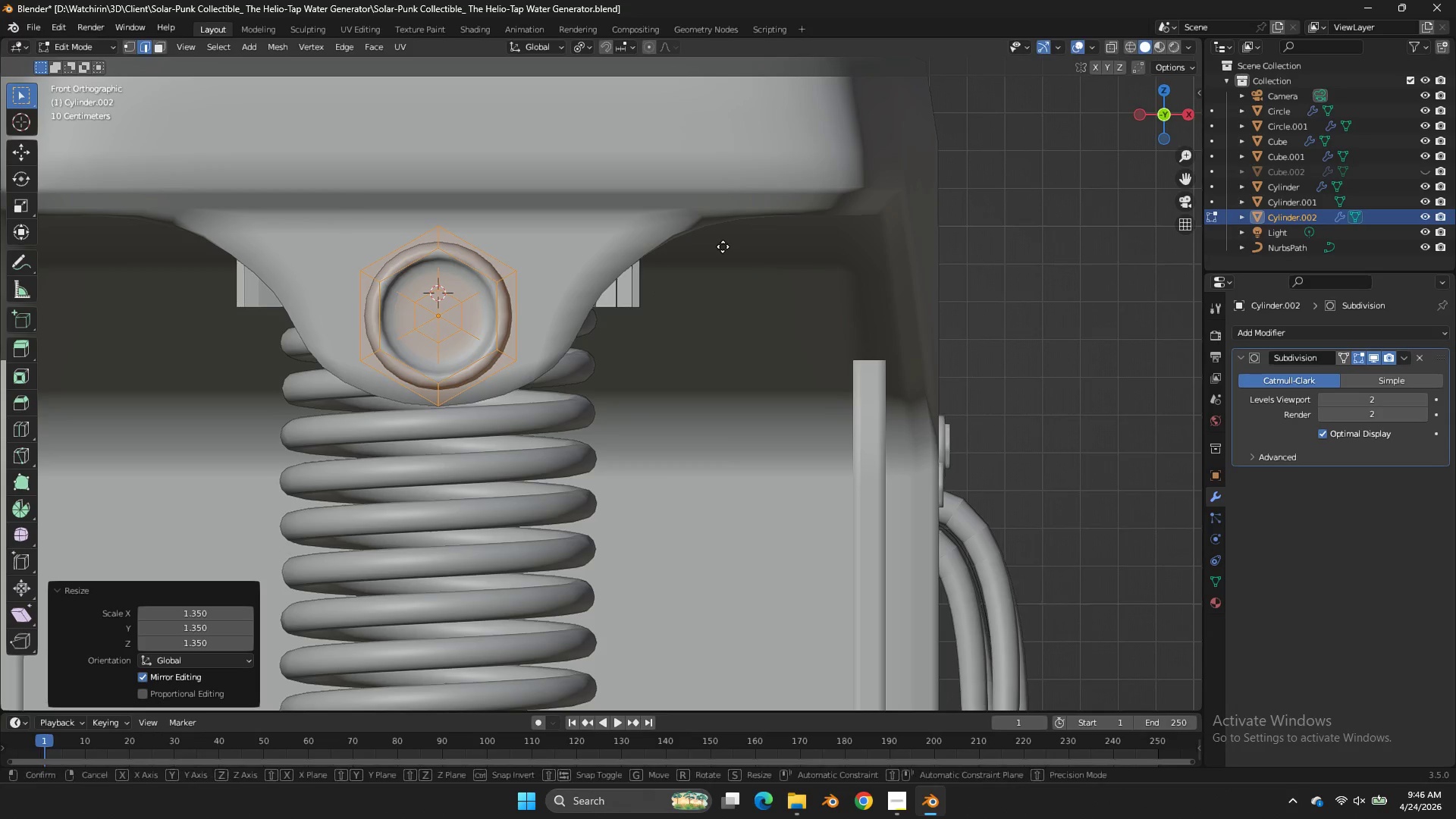 
type(gz)
 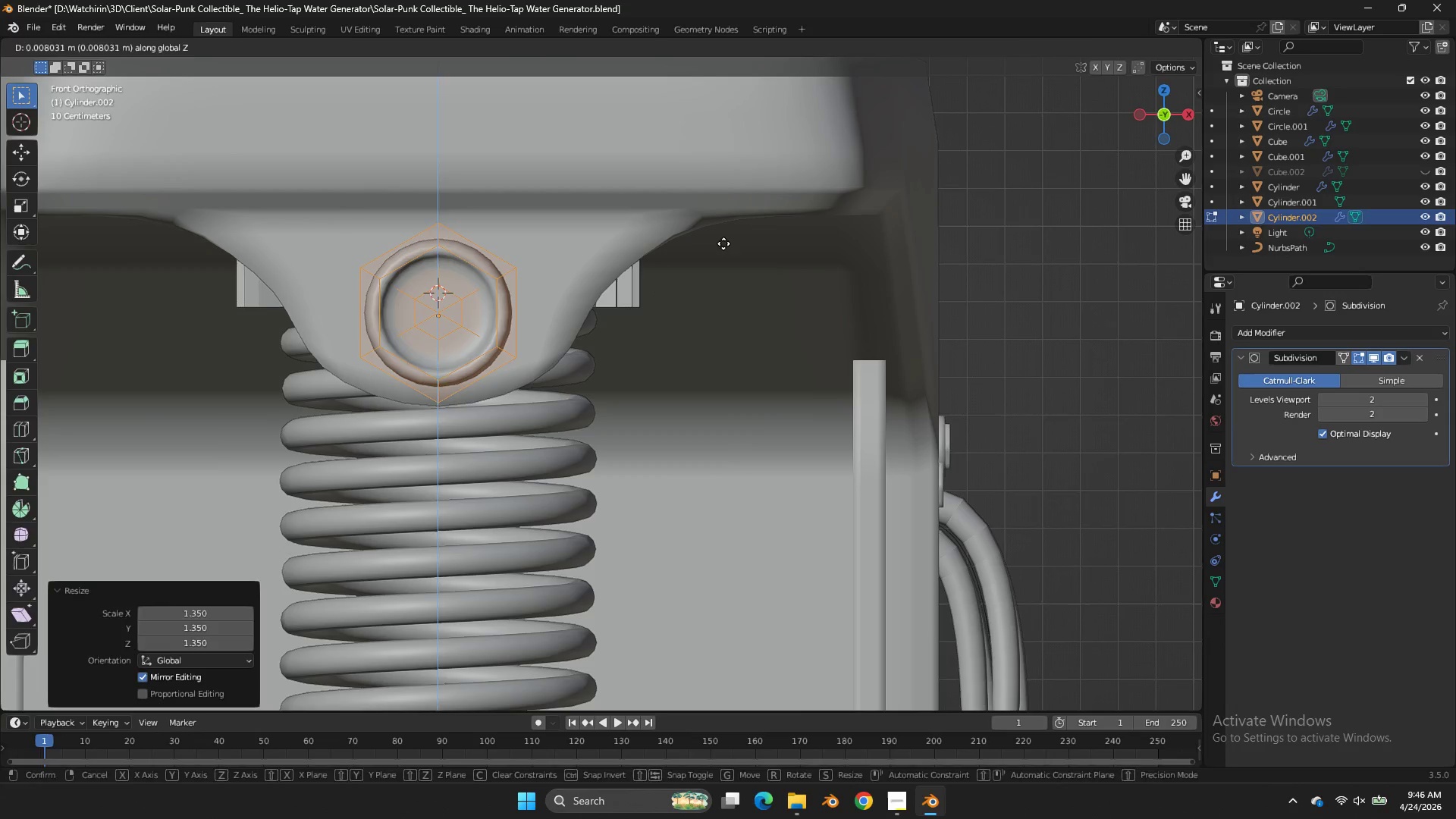 
left_click([723, 243])
 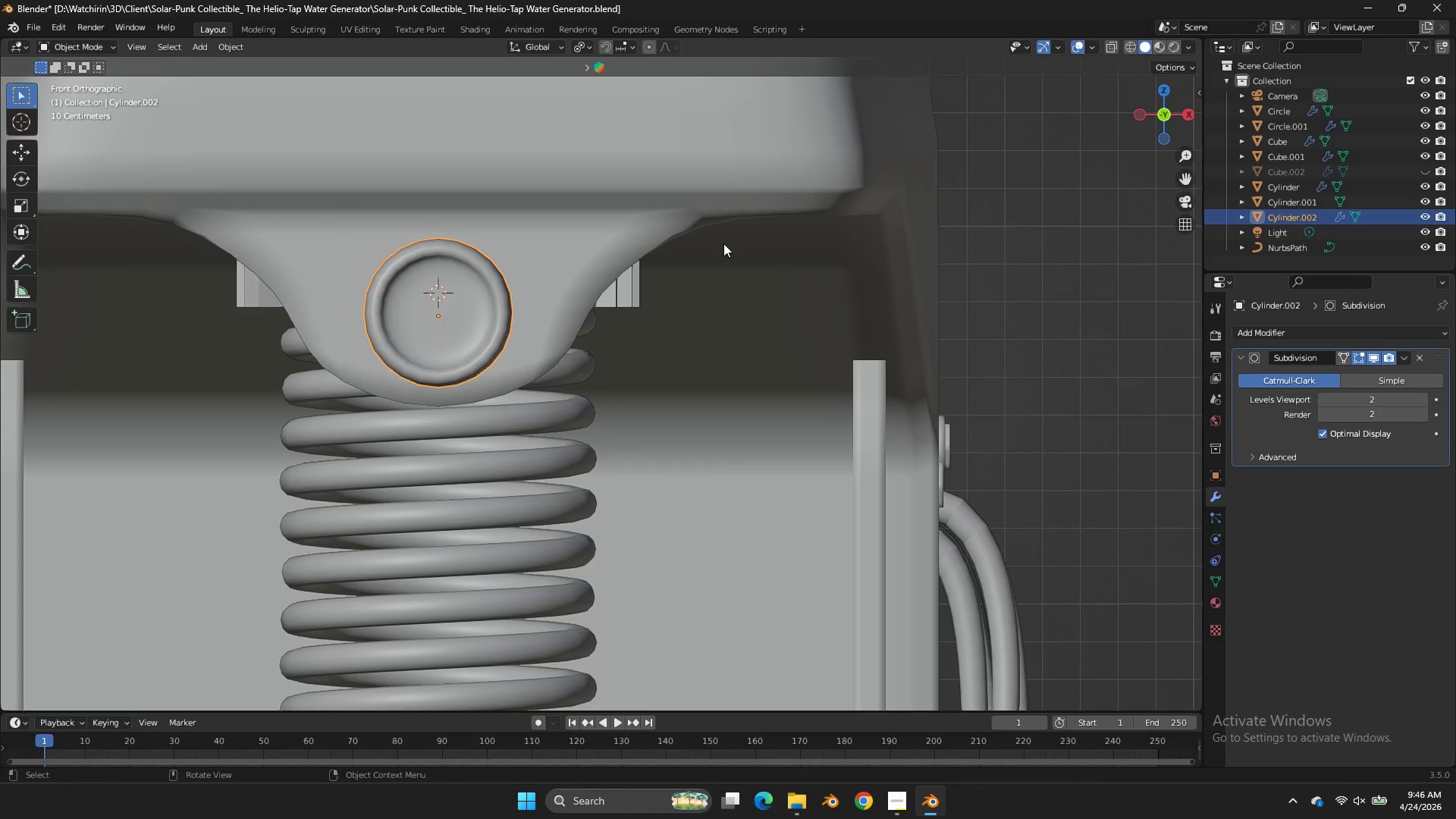 
key(Tab)
 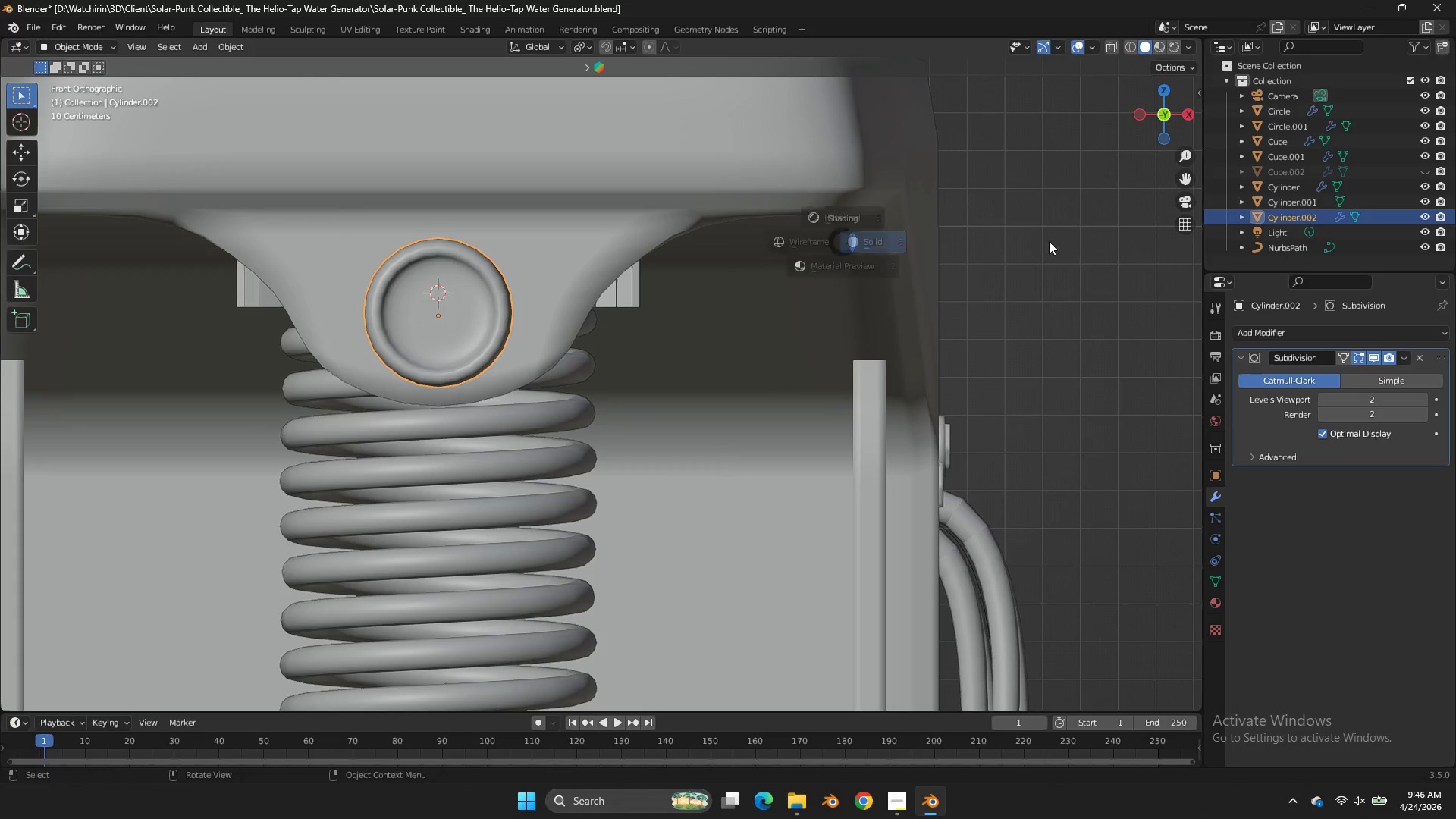 
type(zz)
 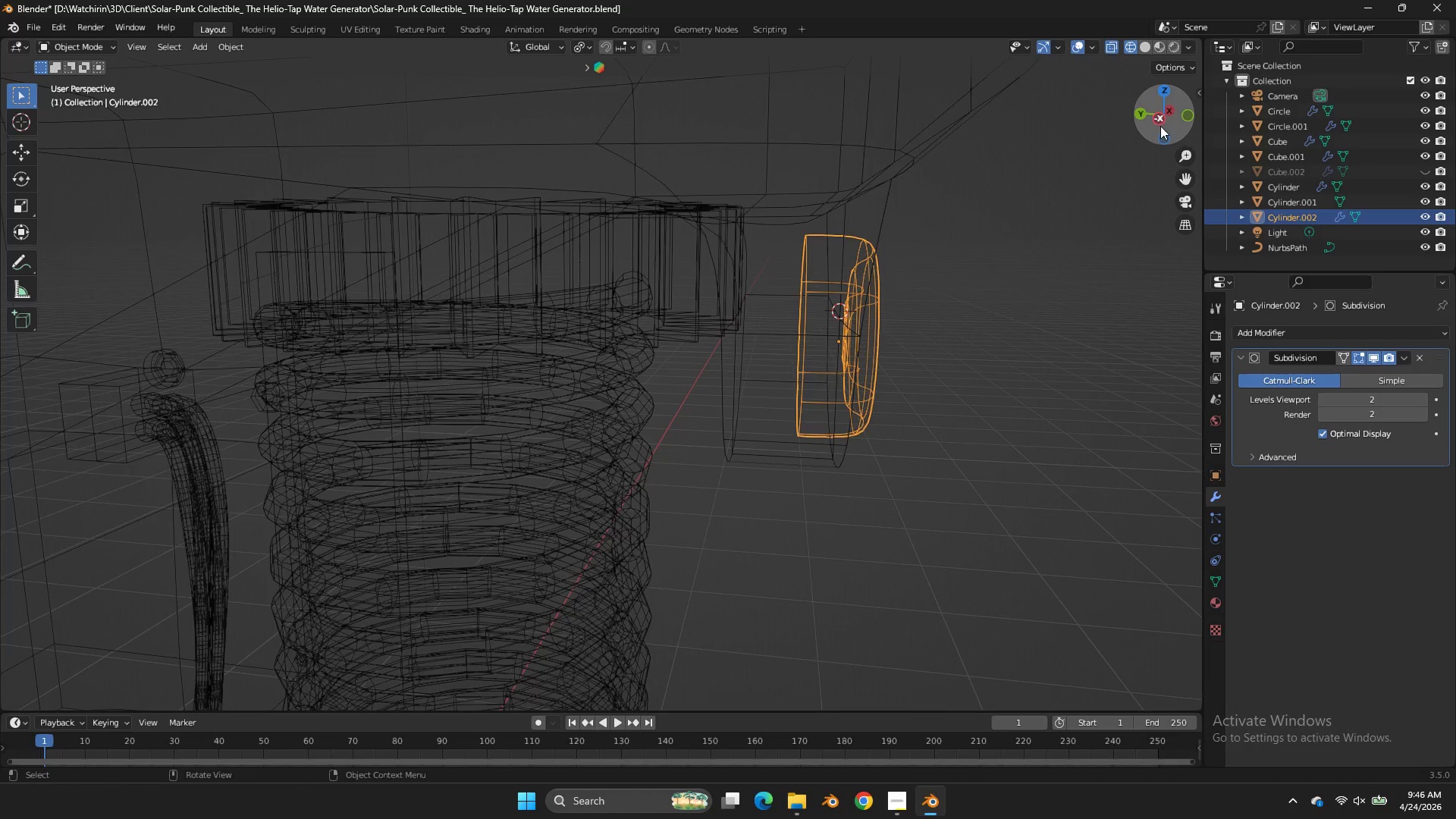 
left_click_drag(start_coordinate=[1170, 121], to_coordinate=[124, 141])
 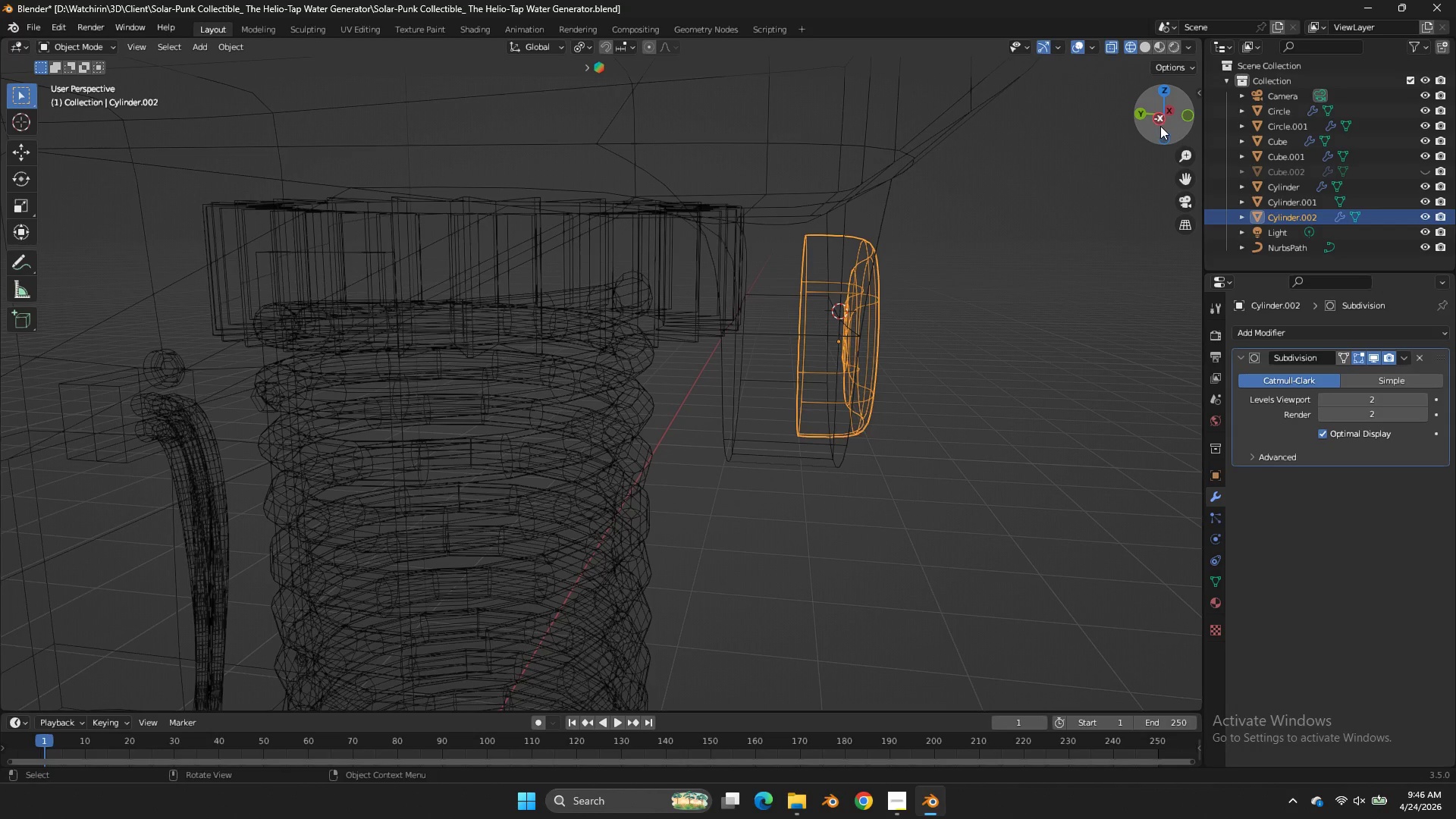 
left_click([1160, 126])
 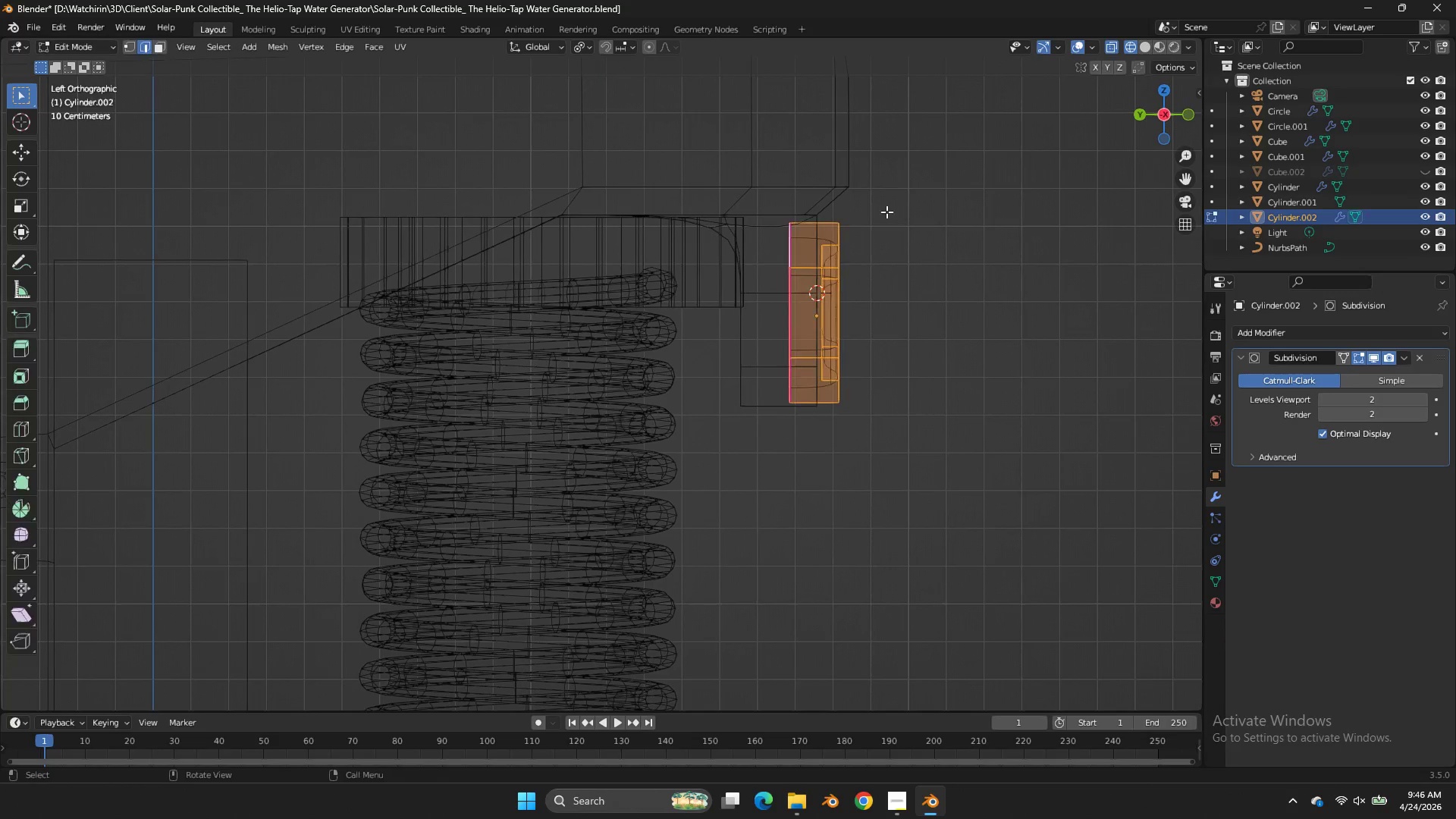 
key(Tab)
type(gy)
 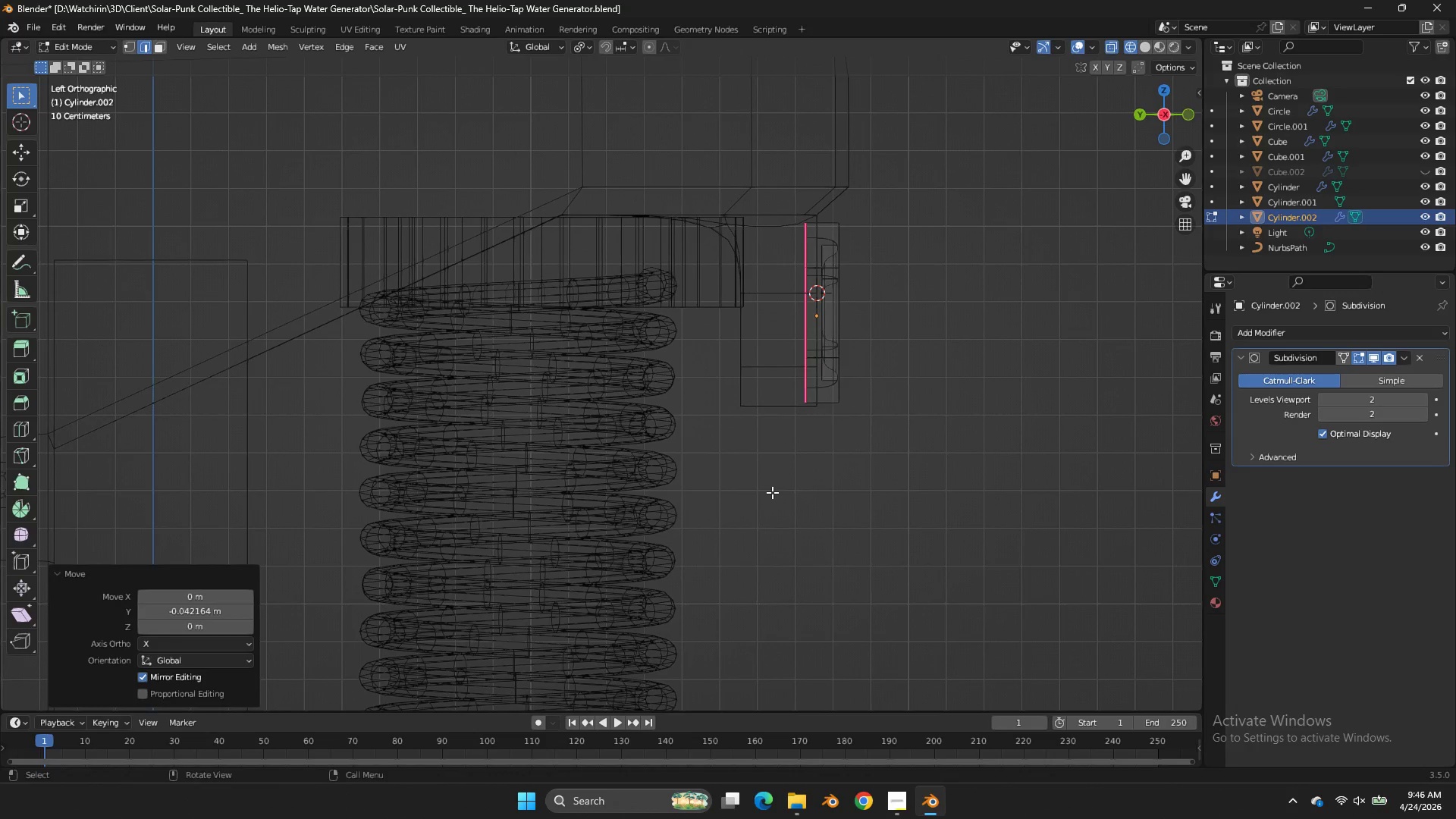 
left_click_drag(start_coordinate=[807, 197], to_coordinate=[756, 495])
 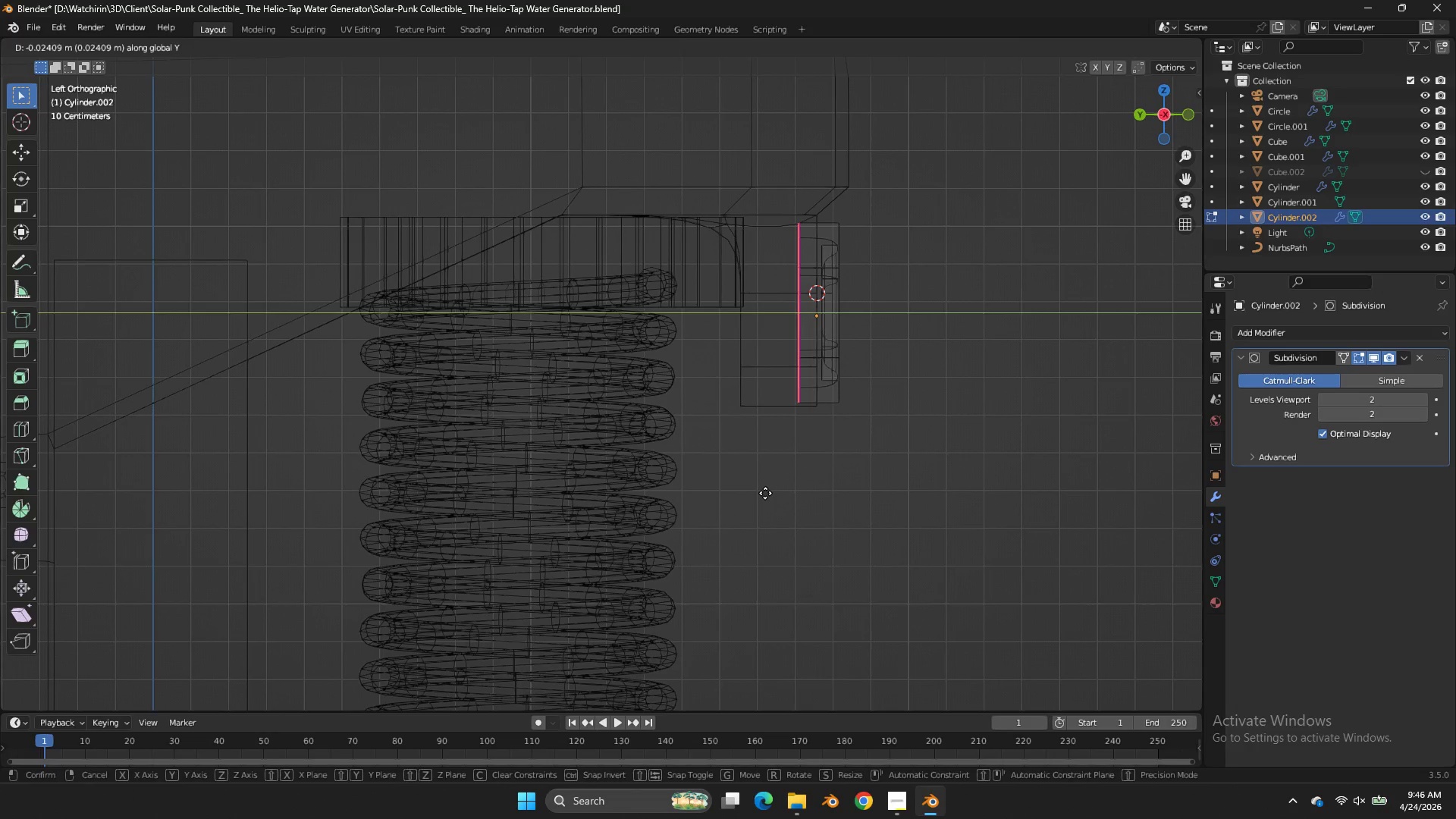 
left_click([772, 492])
 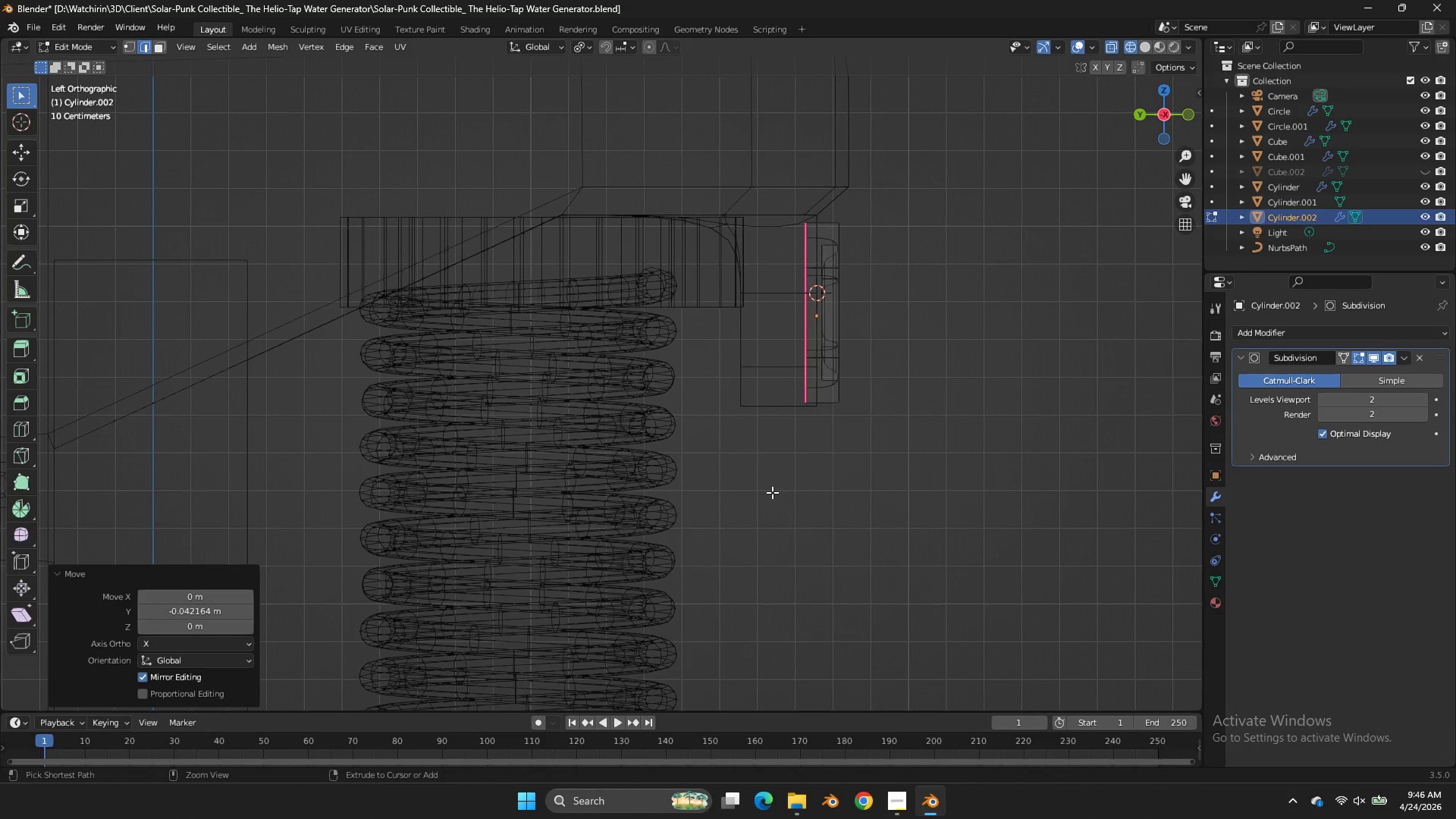 
key(Control+ControlLeft)
 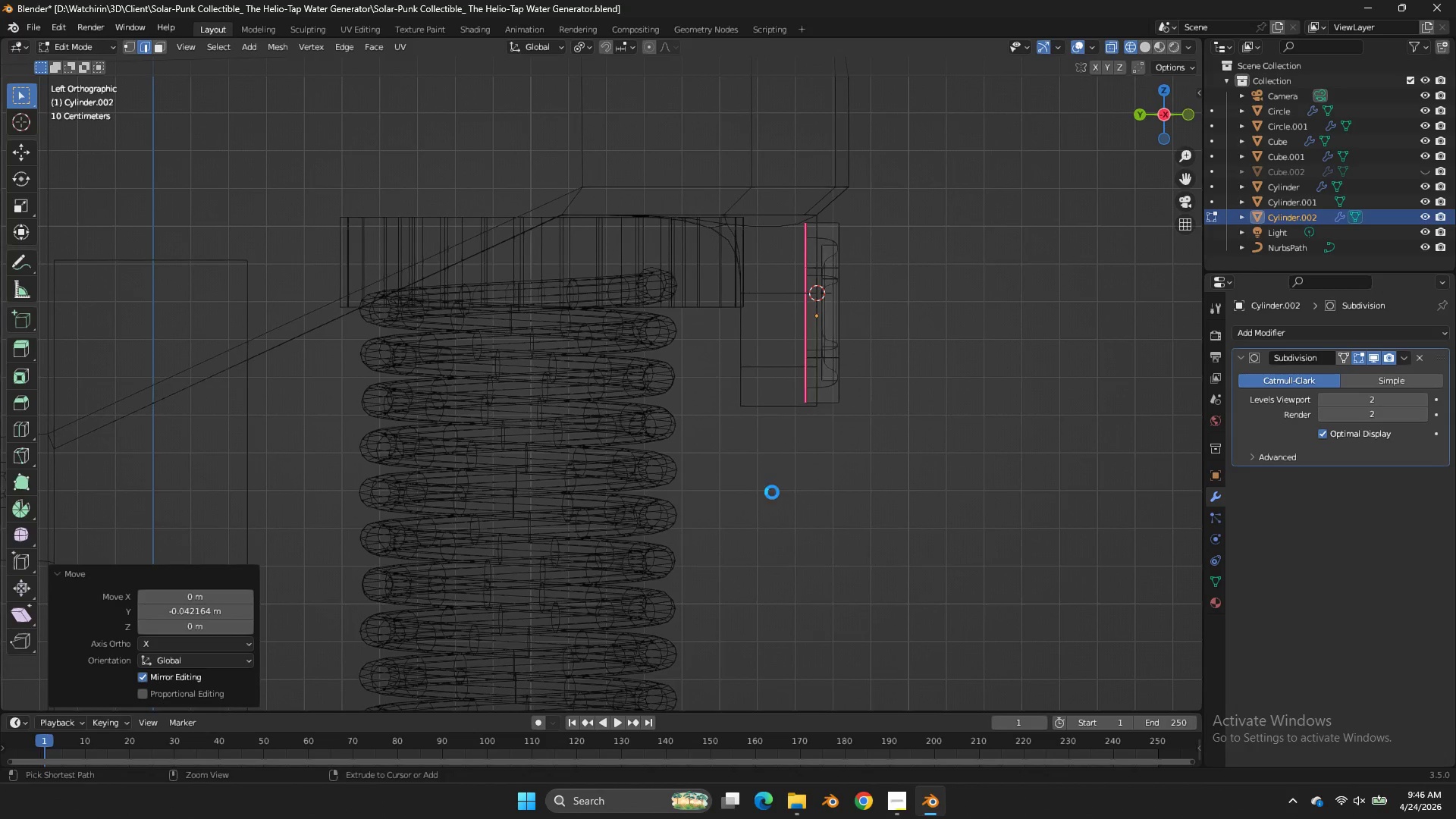 
key(Control+S)
 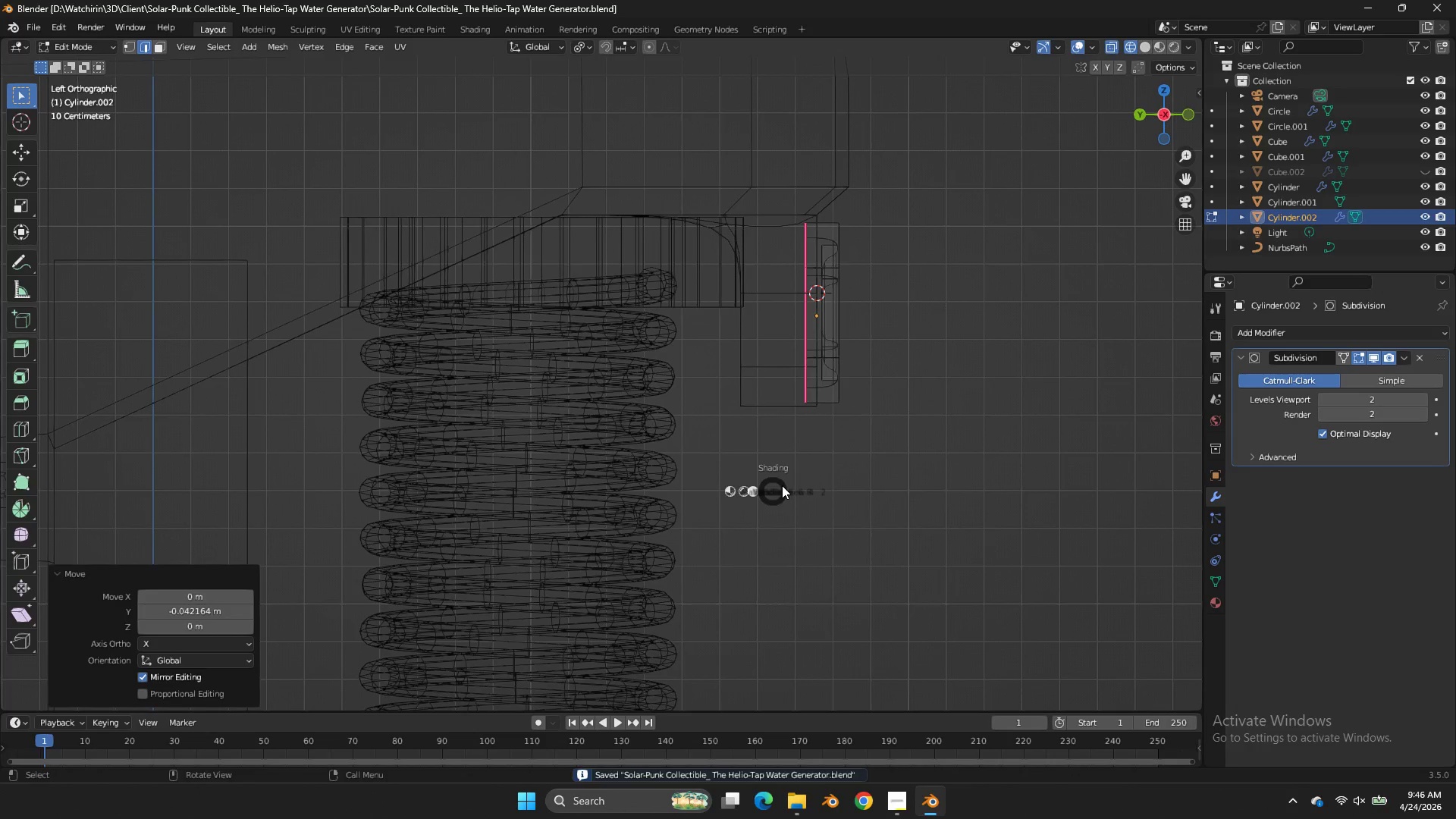 
key(Z)
 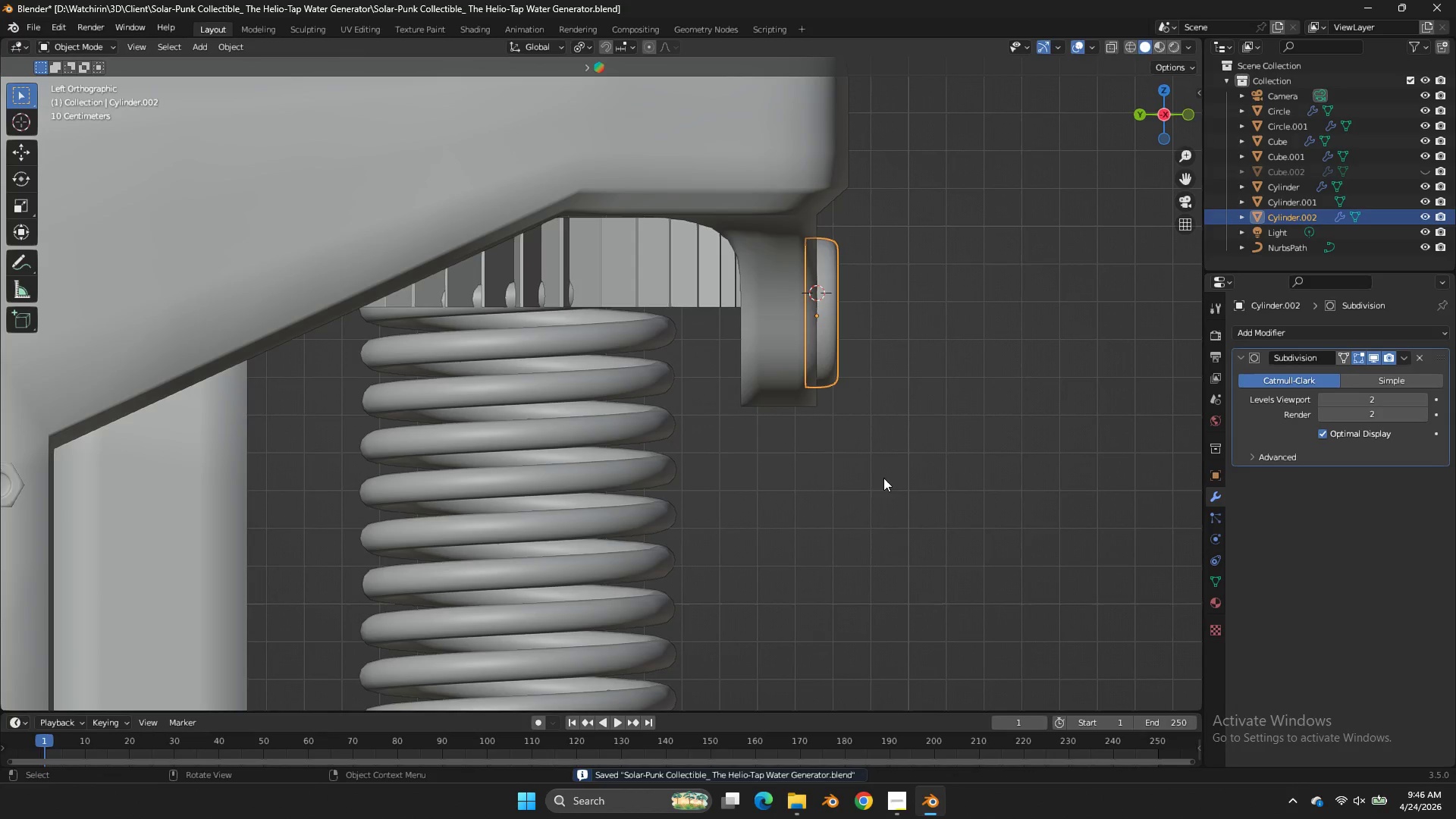 
key(Tab)
 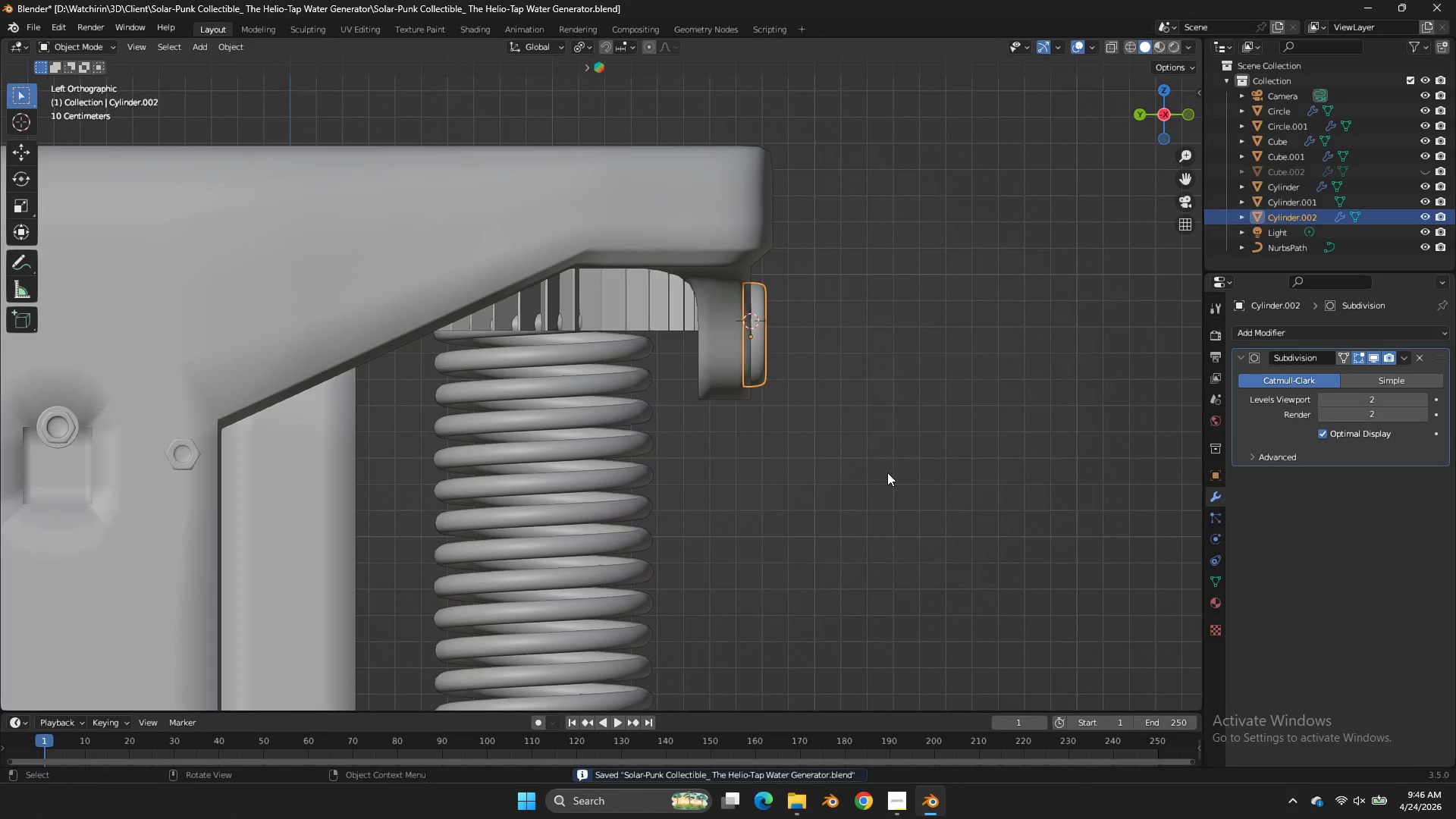 
key(Control+S)
 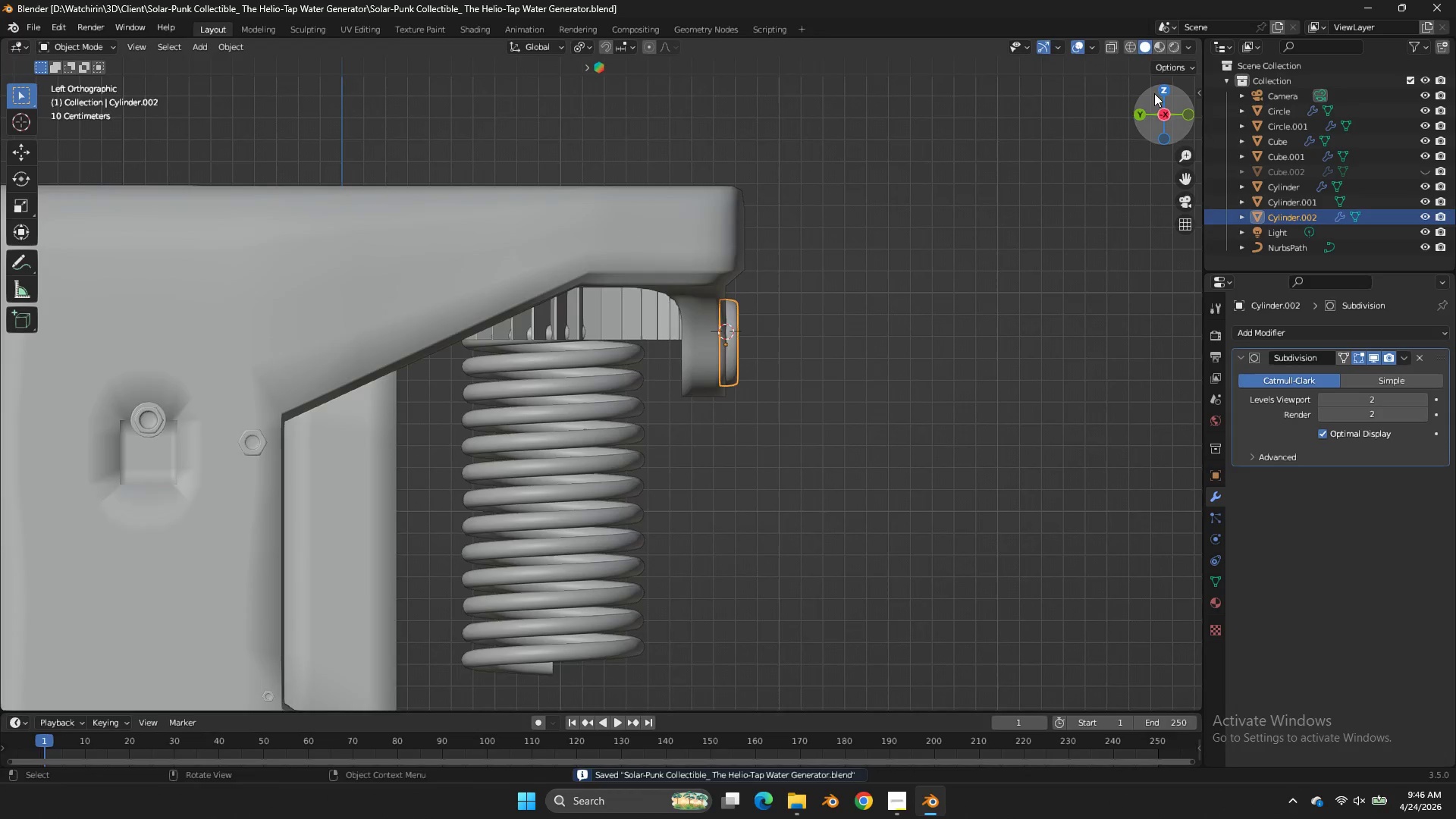 
scroll: coordinate [887, 472], scroll_direction: down, amount: 3.0
 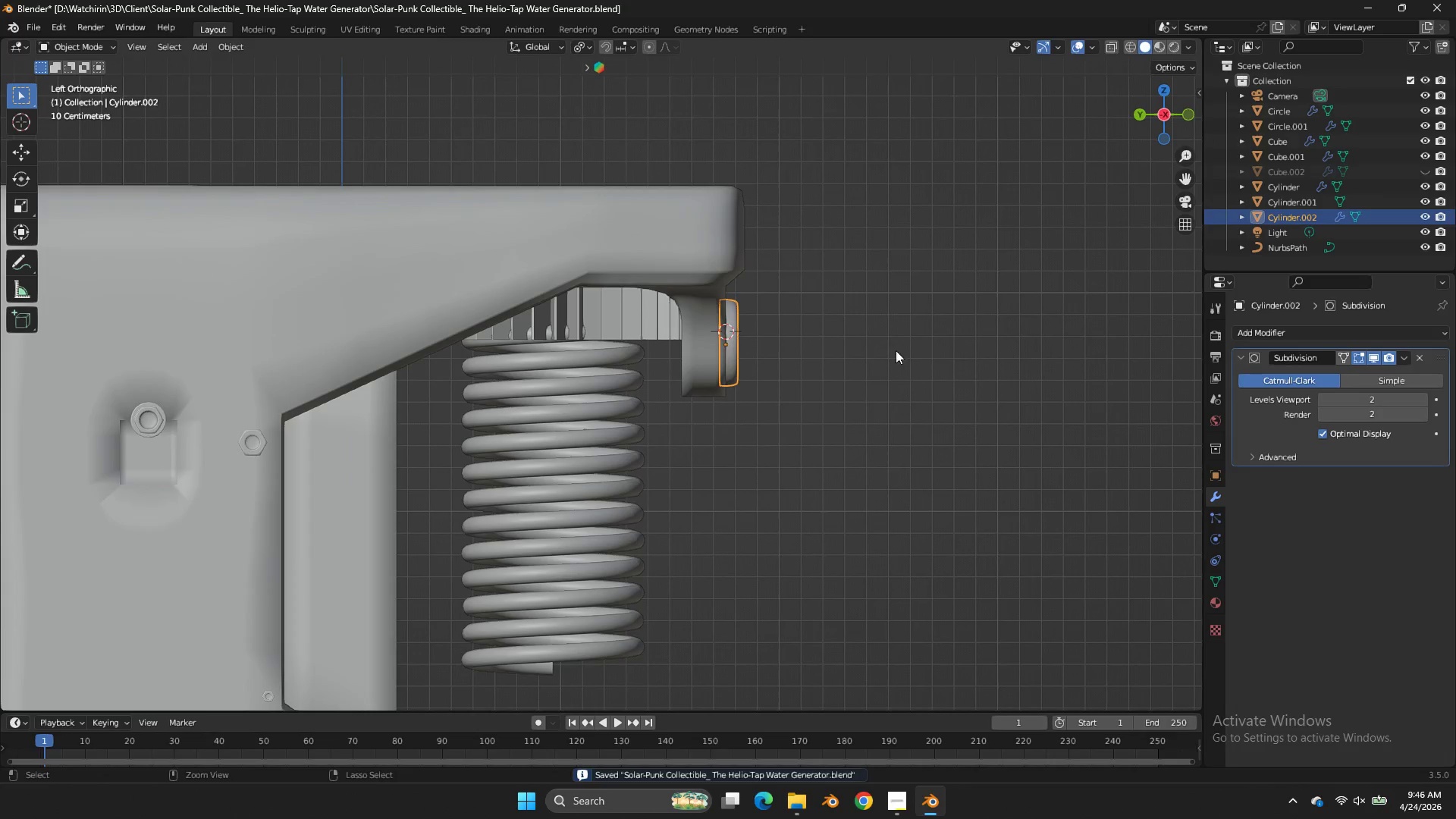 
left_click_drag(start_coordinate=[1157, 107], to_coordinate=[949, 127])
 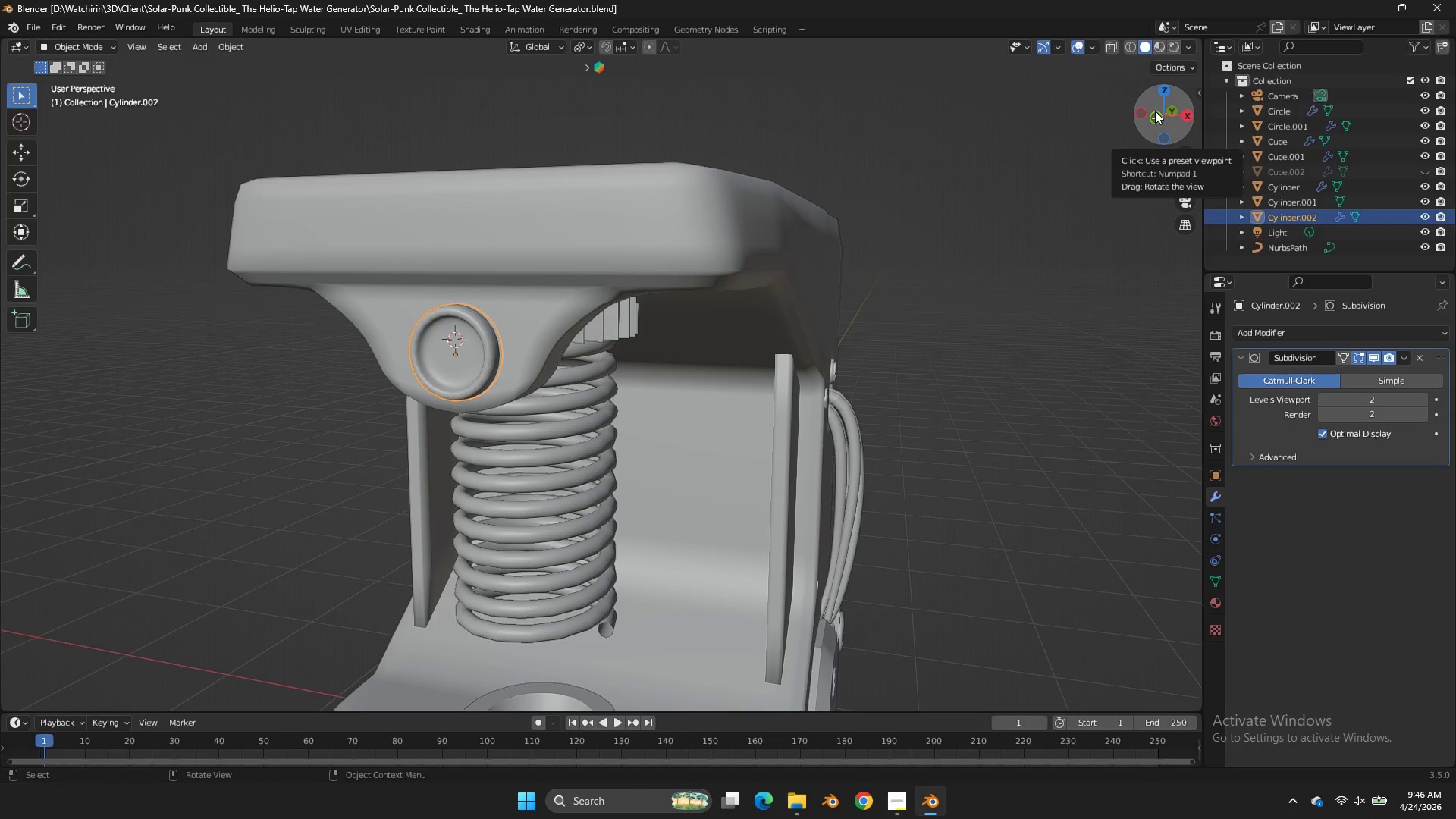 
wait(22.66)
 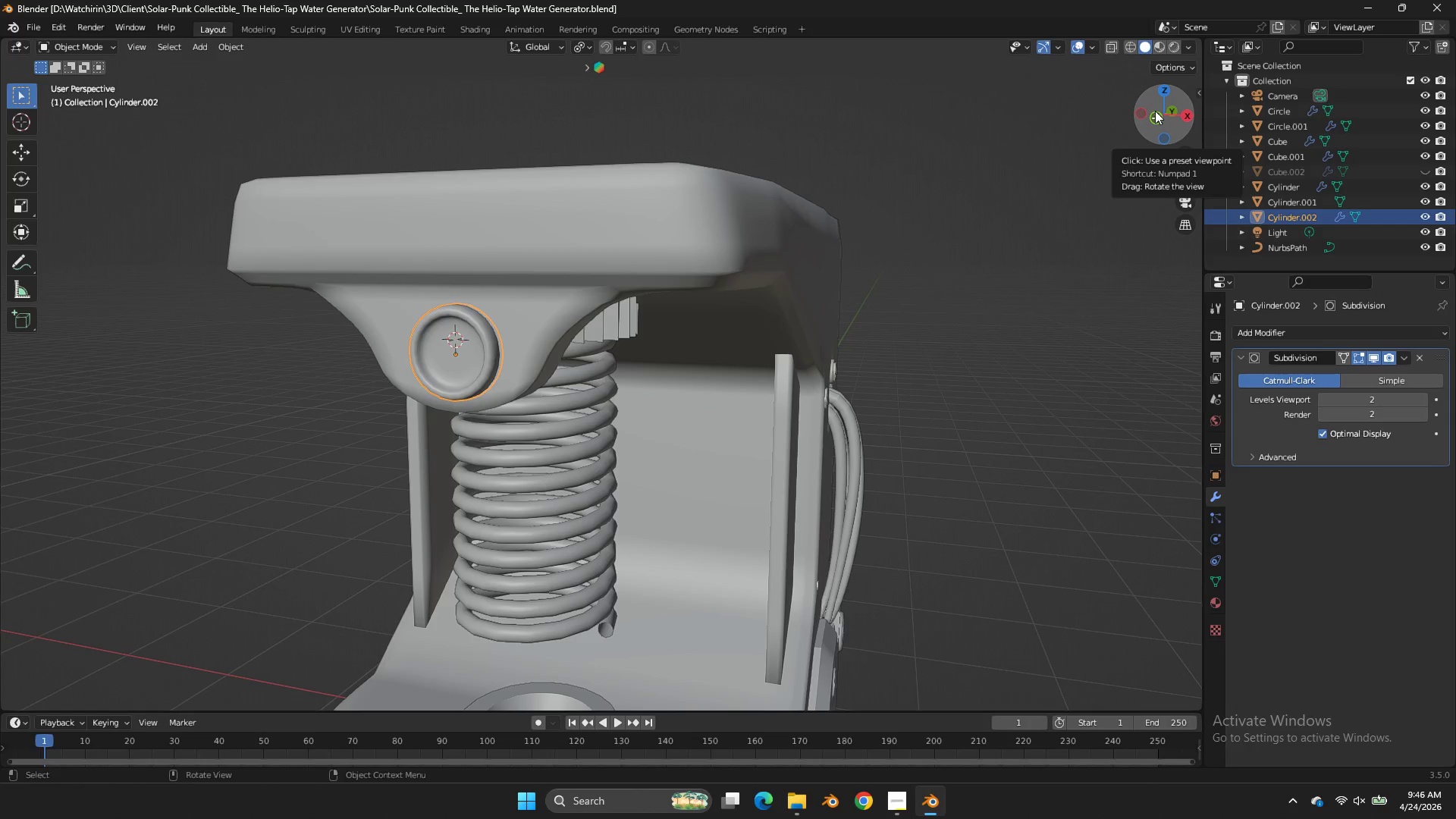 
left_click_drag(start_coordinate=[1157, 111], to_coordinate=[1067, 102])
 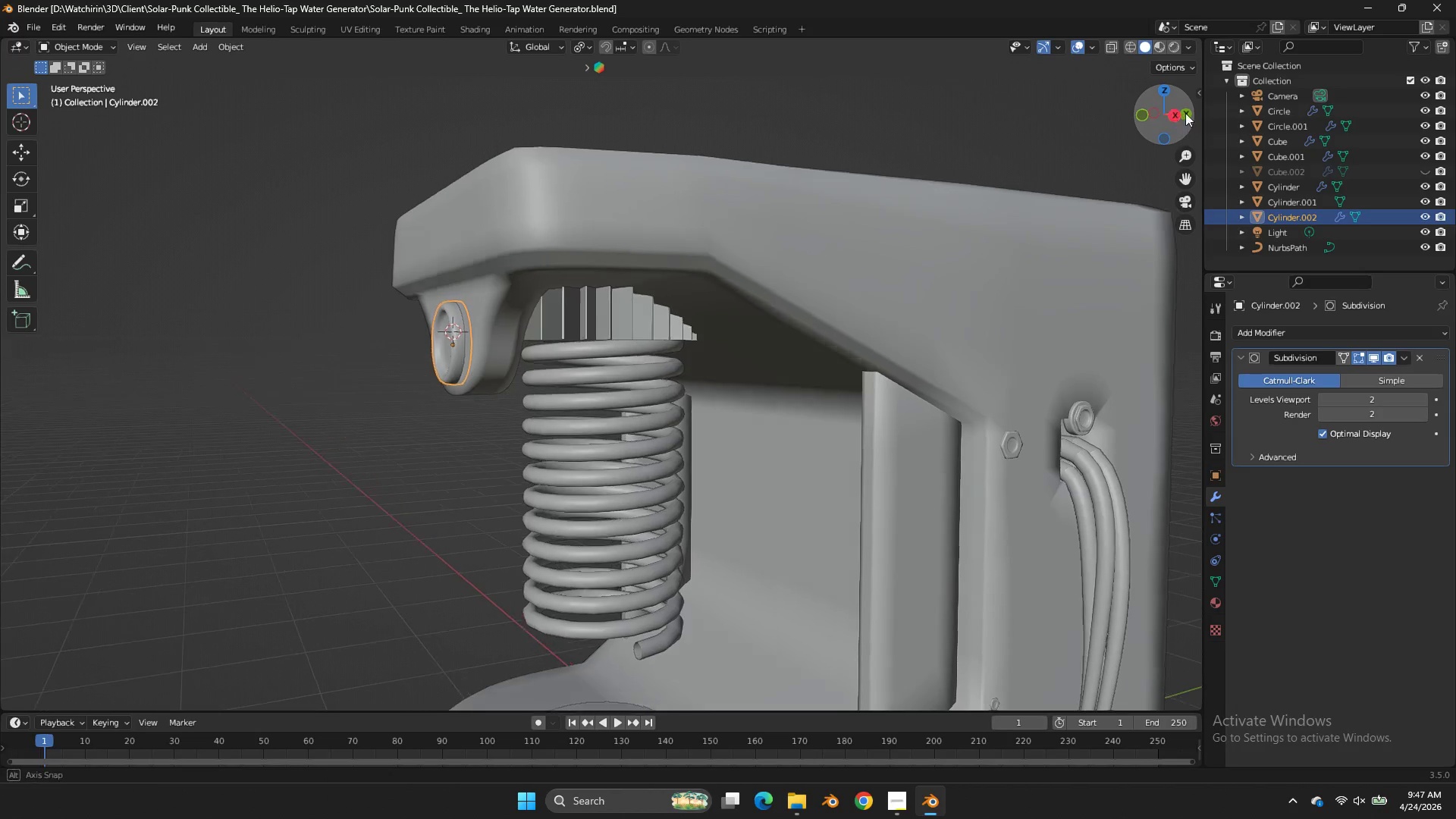 
left_click_drag(start_coordinate=[1178, 118], to_coordinate=[8, 96])
 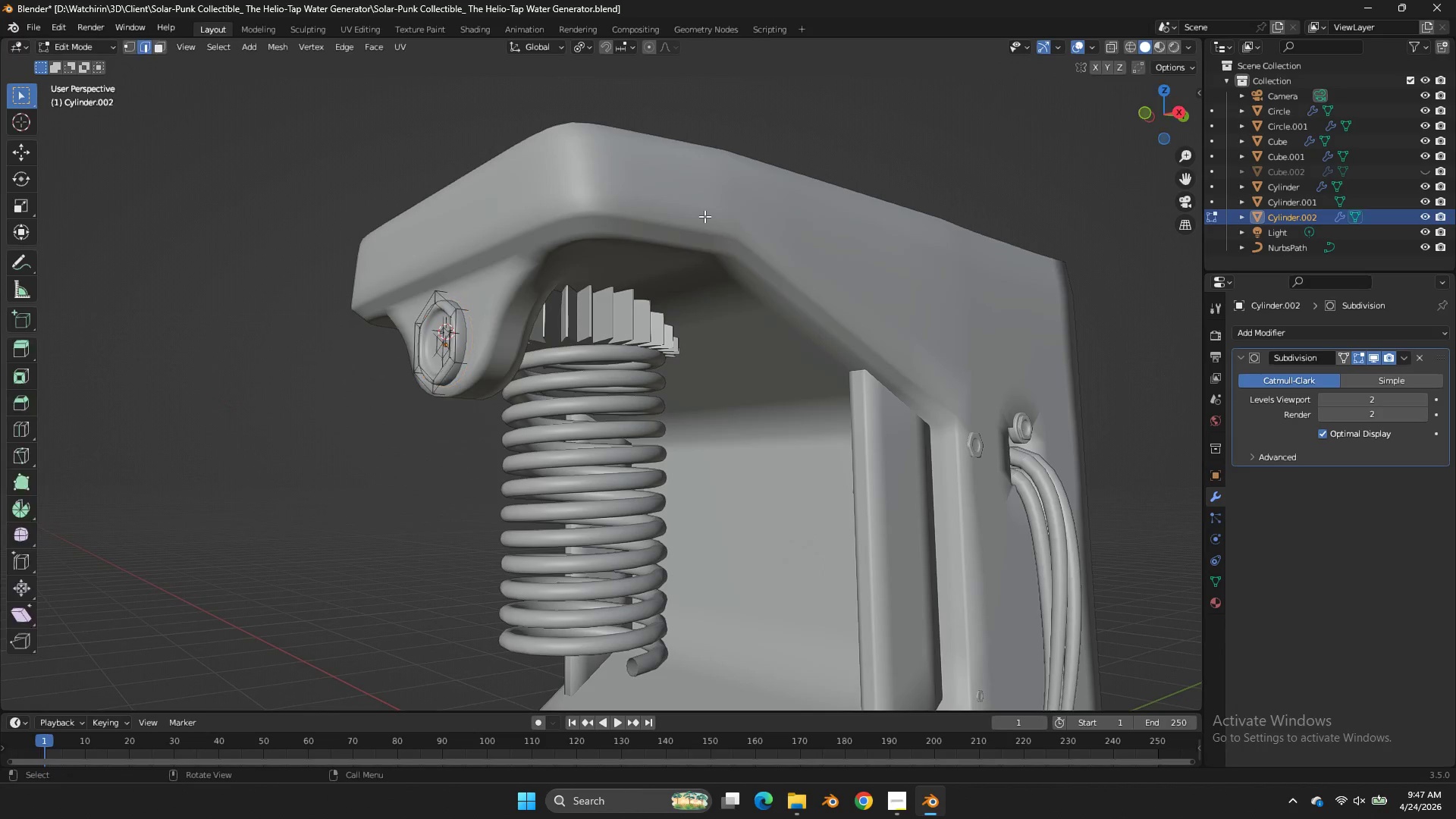 
key(Tab)
 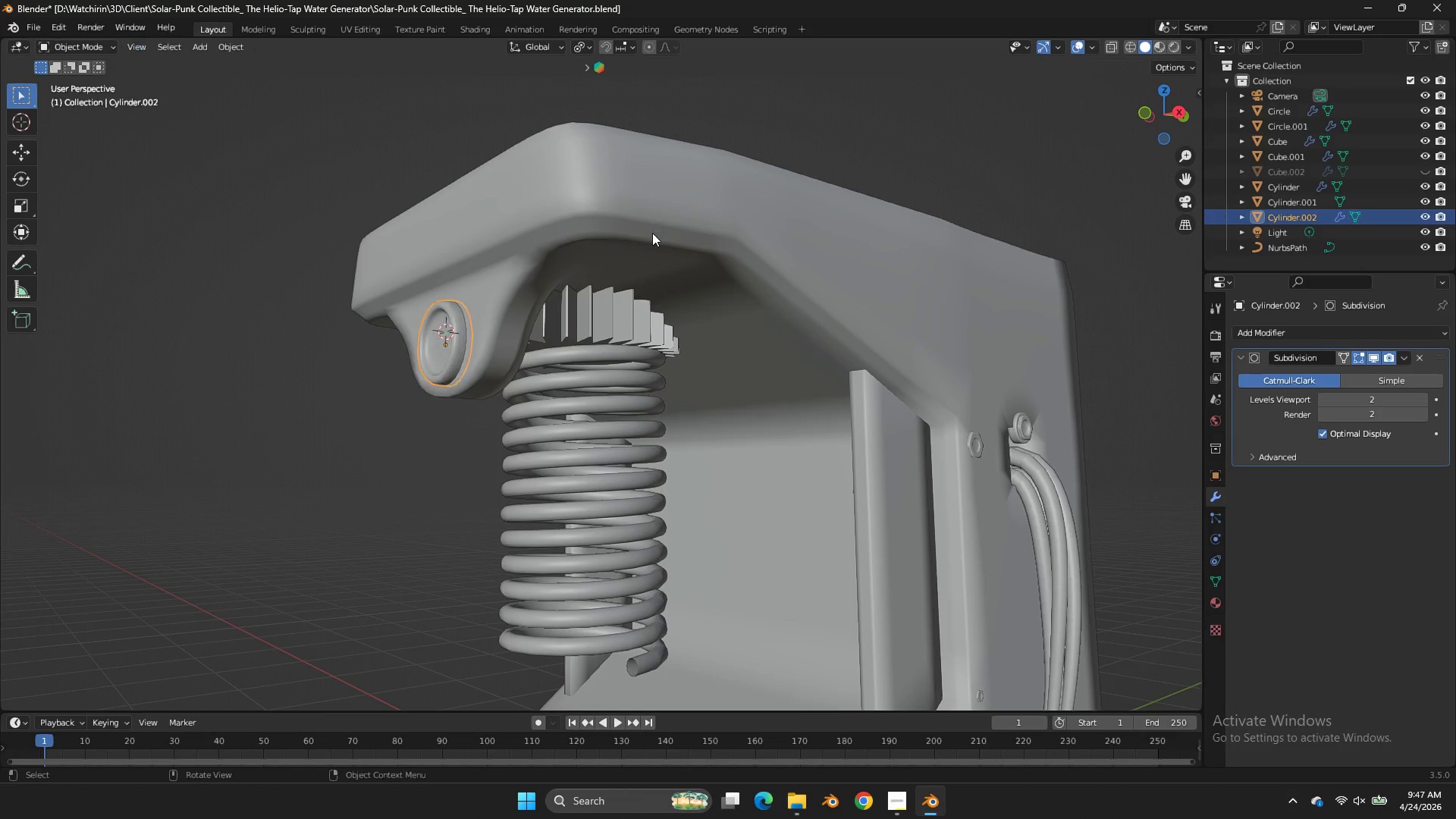 
key(Tab)
 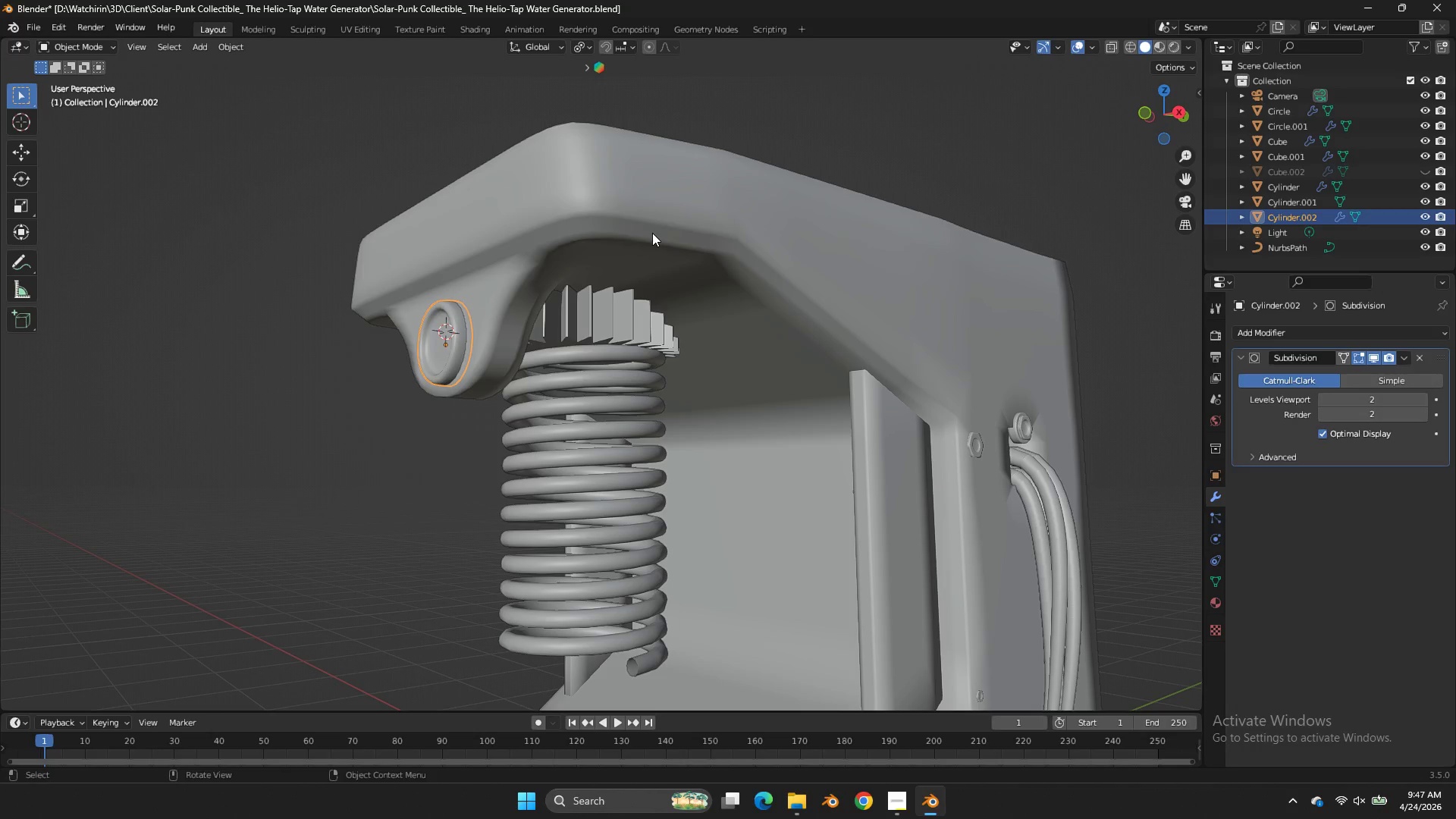 
left_click([652, 233])
 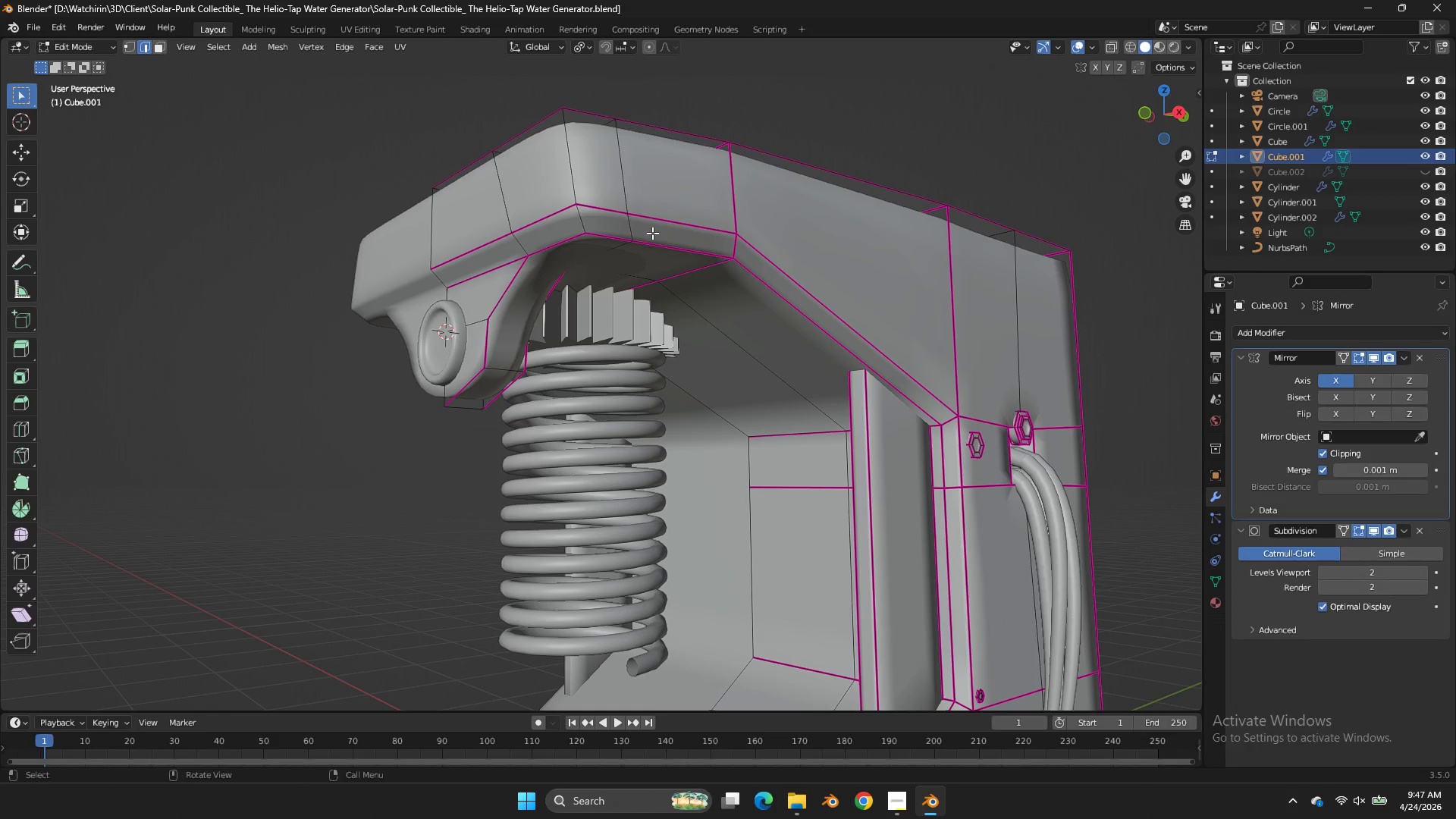 
key(Tab)
 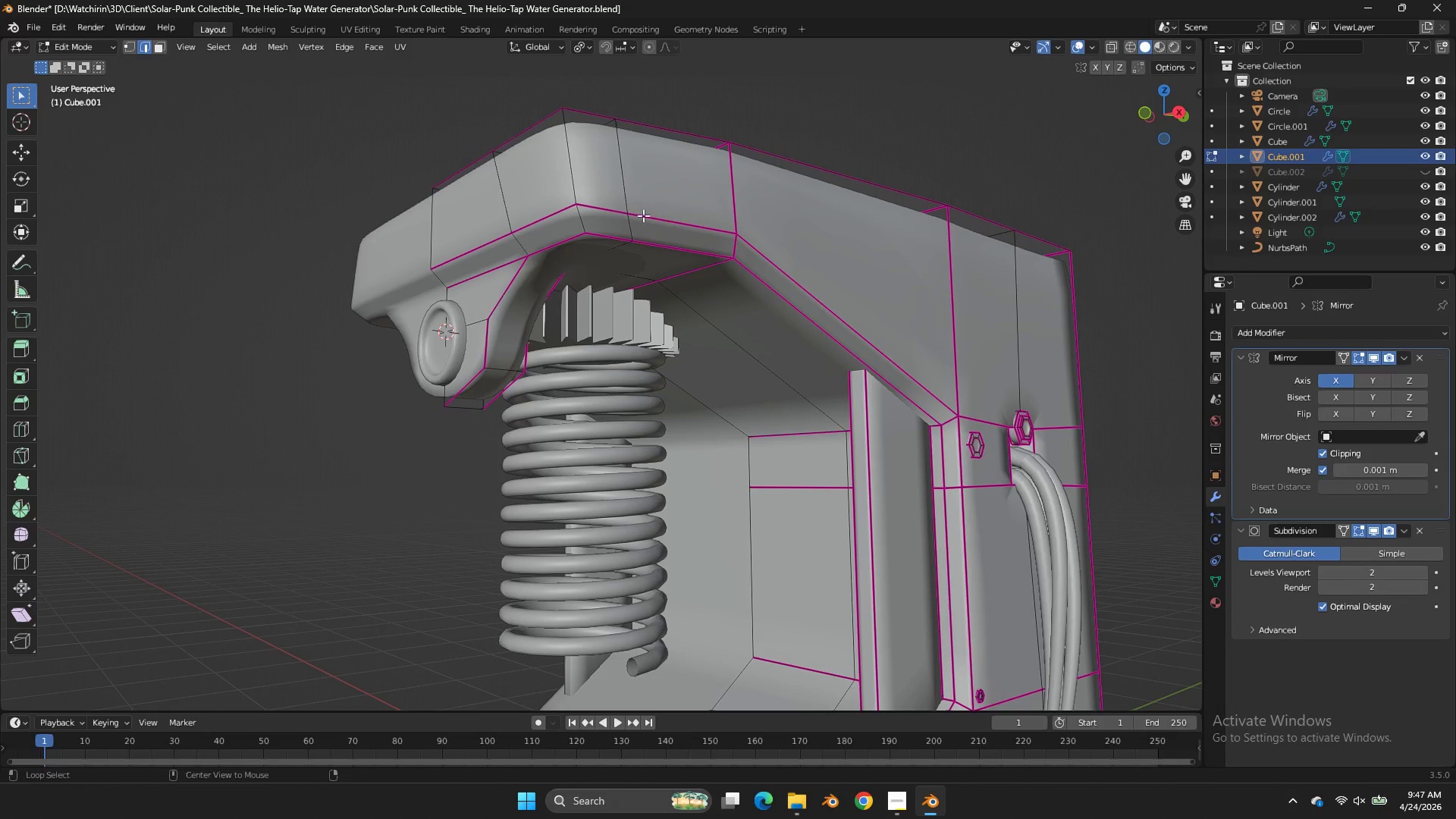 
key(Alt+AltLeft)
 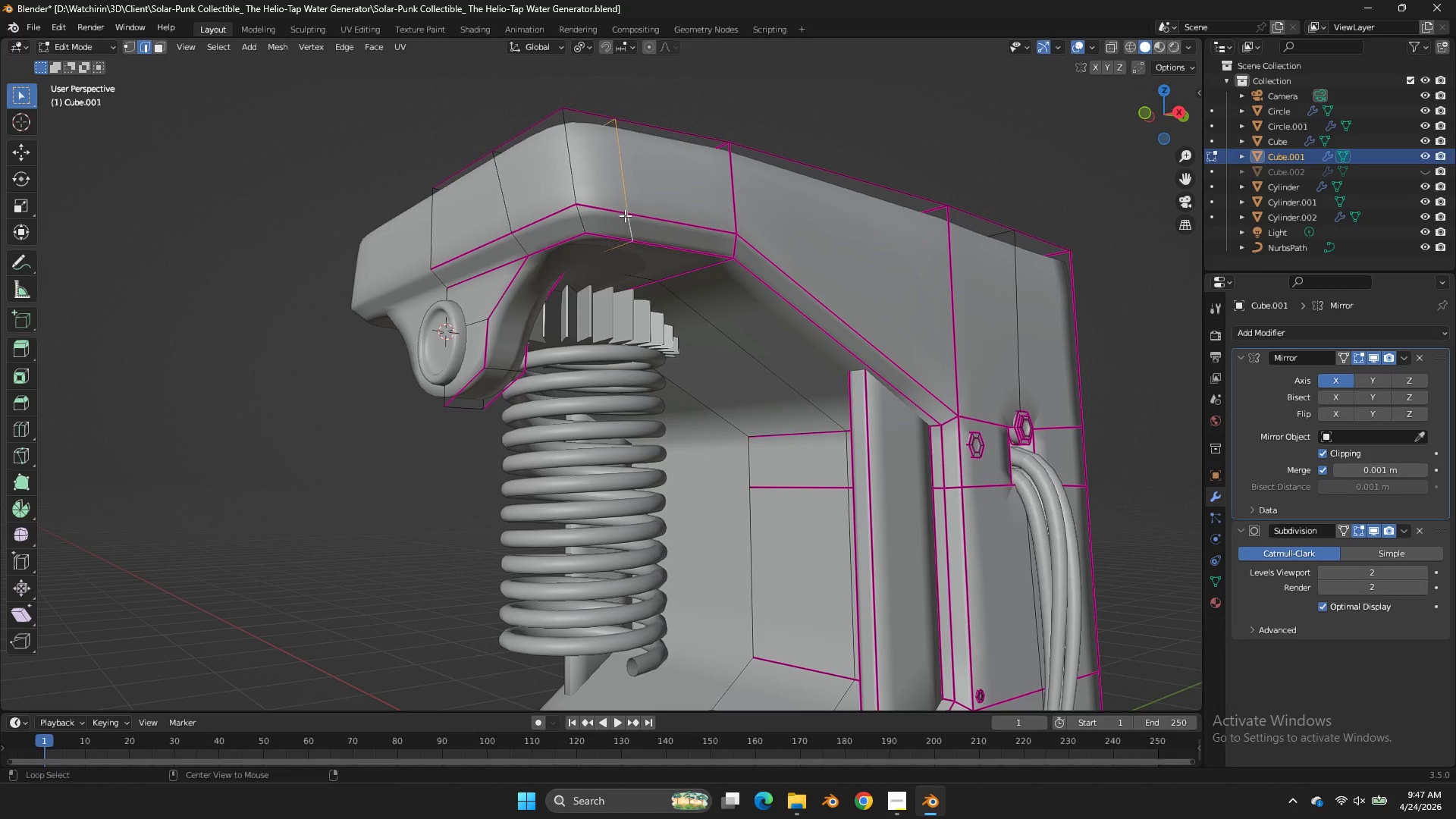 
left_click([625, 215])
 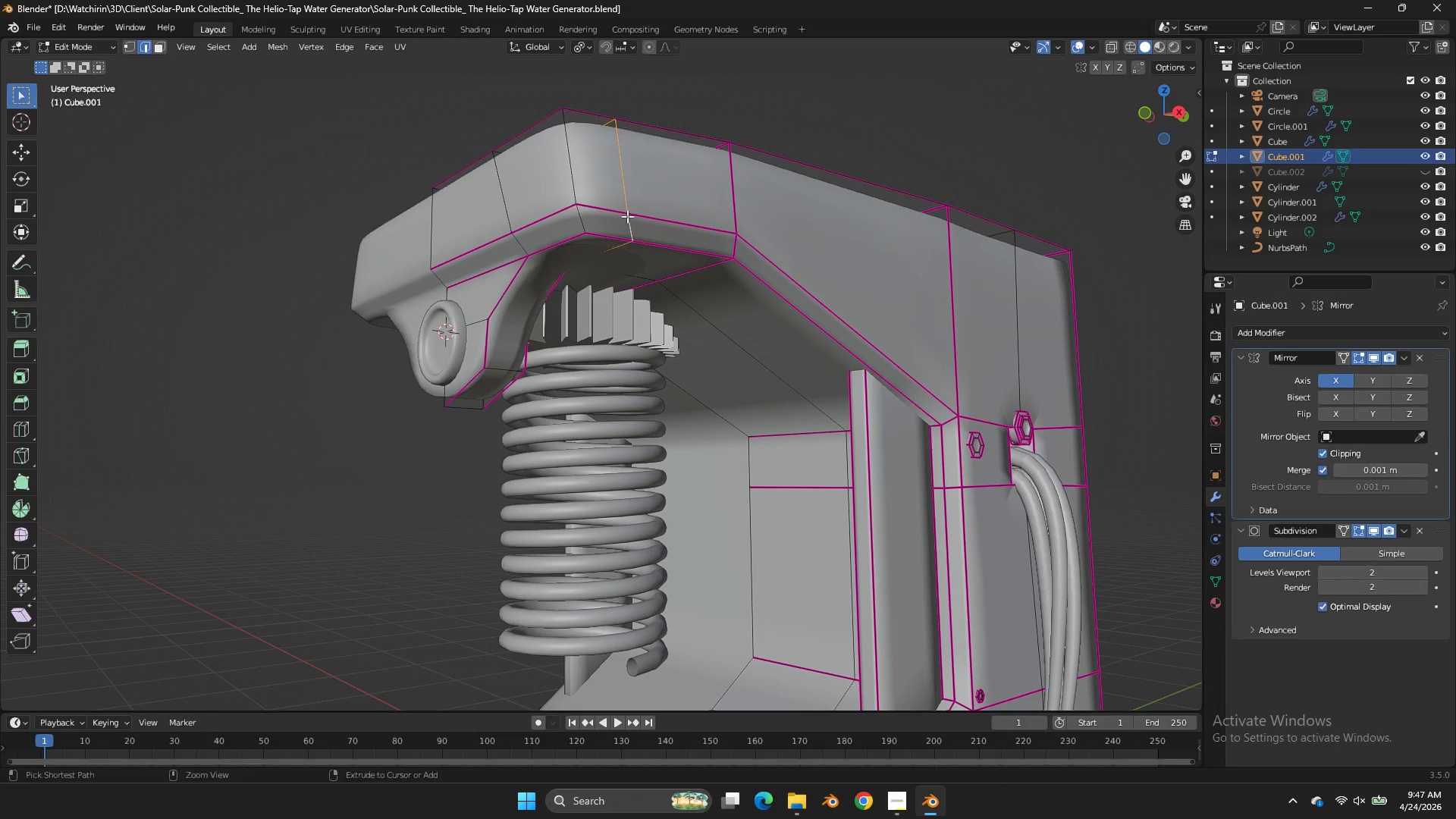 
key(Control+R)
 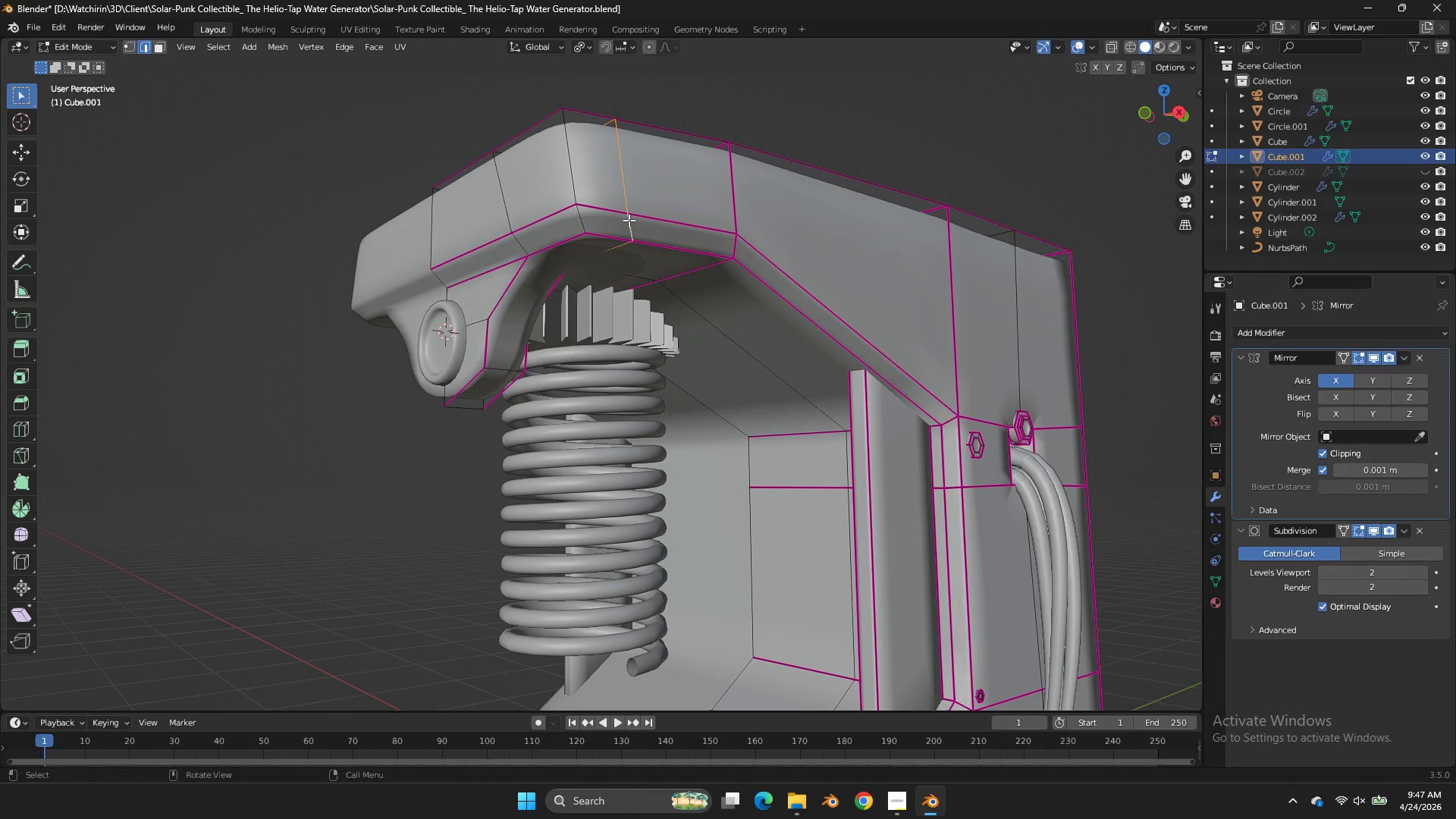 
right_click([629, 220])
 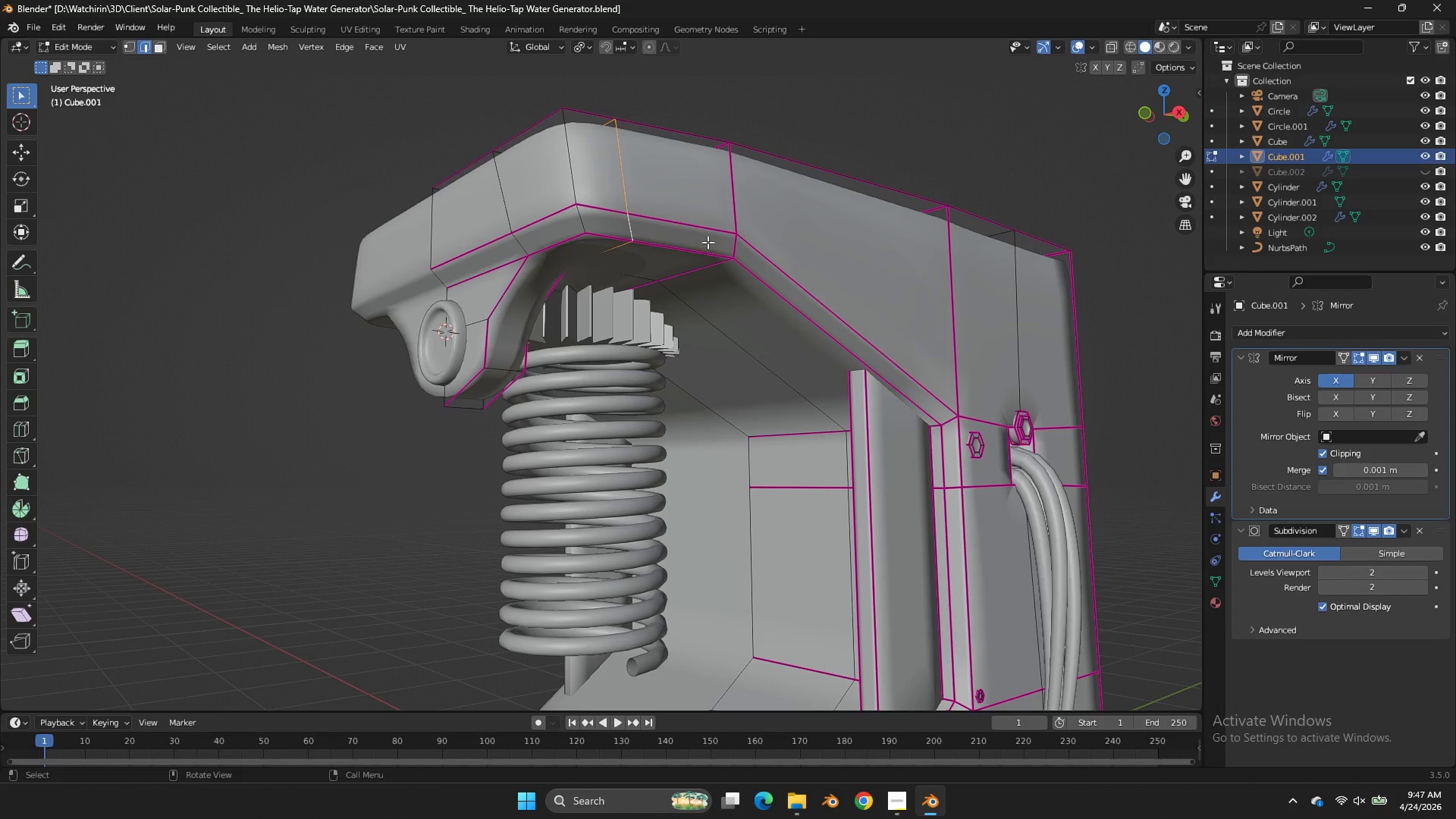 
key(Control+Z)
 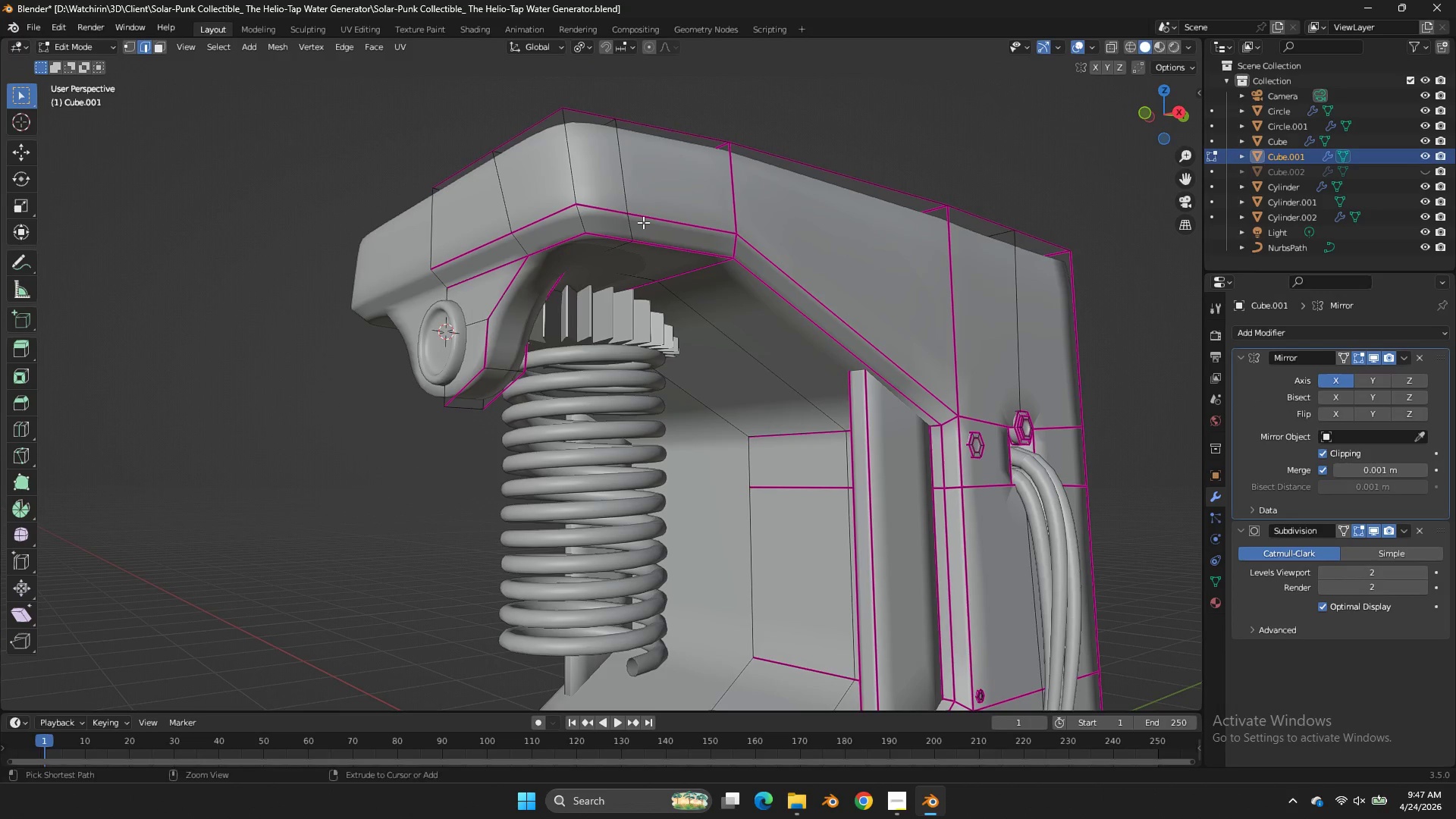 
key(Control+R)
 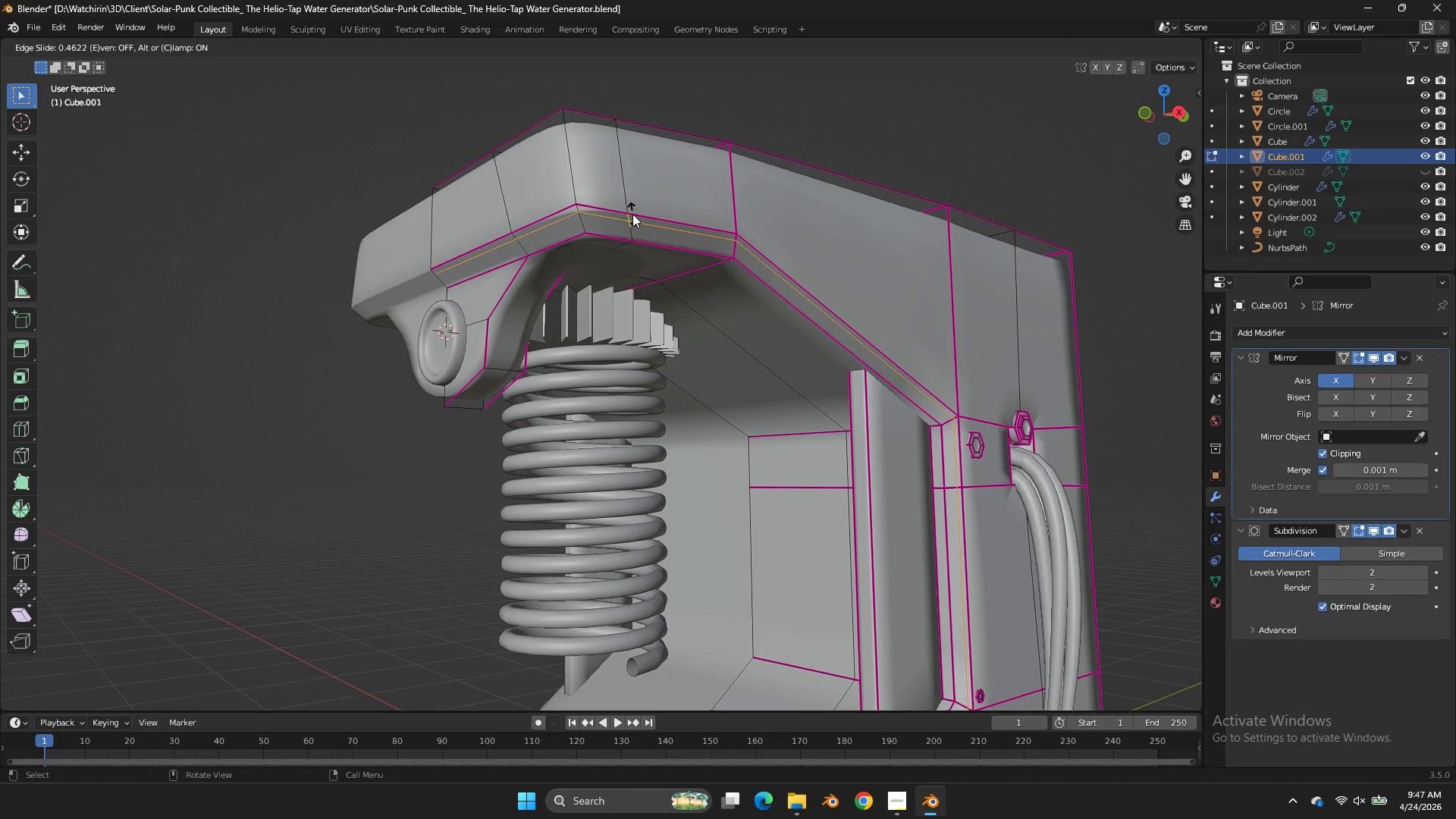 
key(S)
 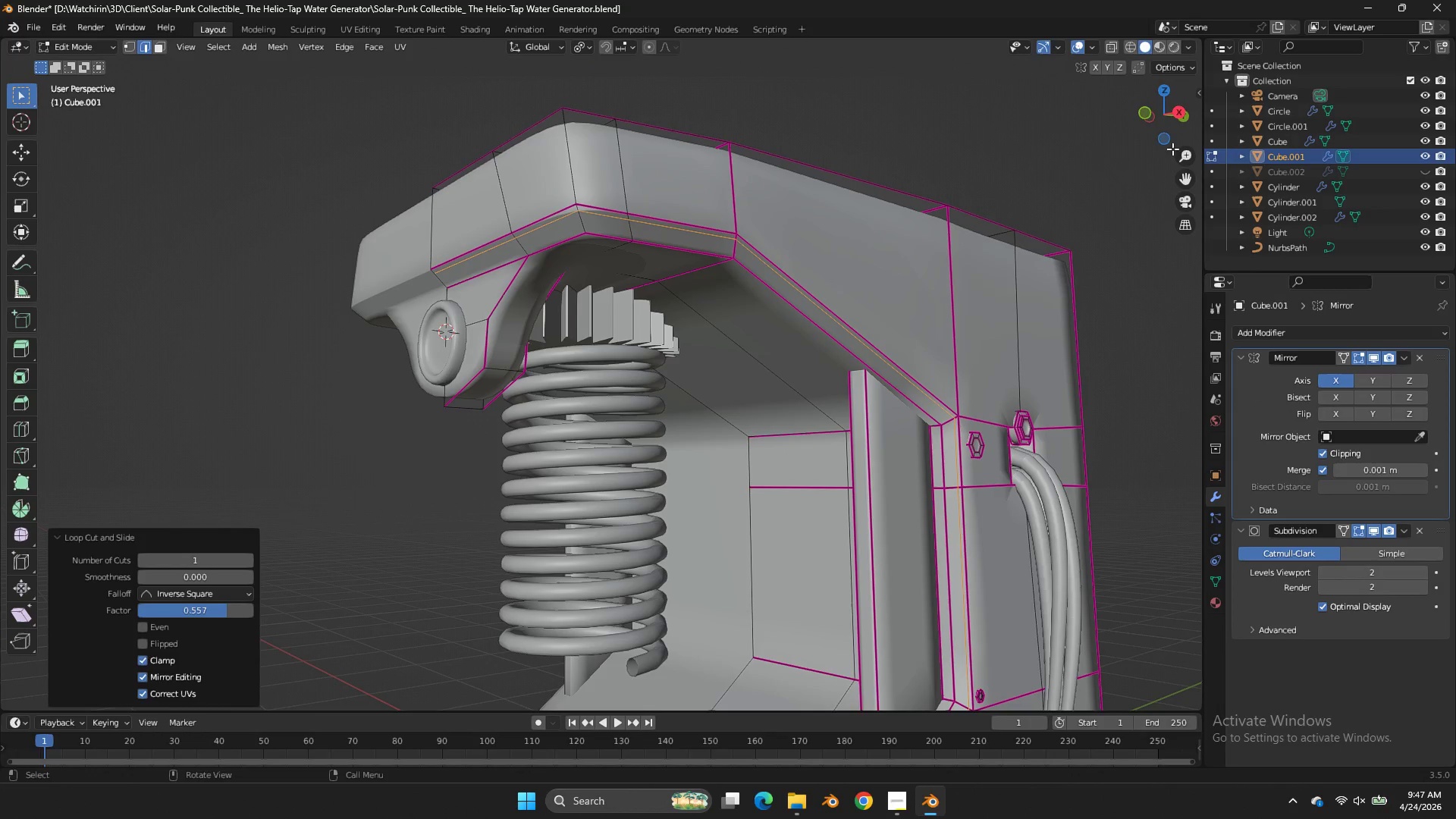 
left_click_drag(start_coordinate=[1183, 111], to_coordinate=[75, 96])
 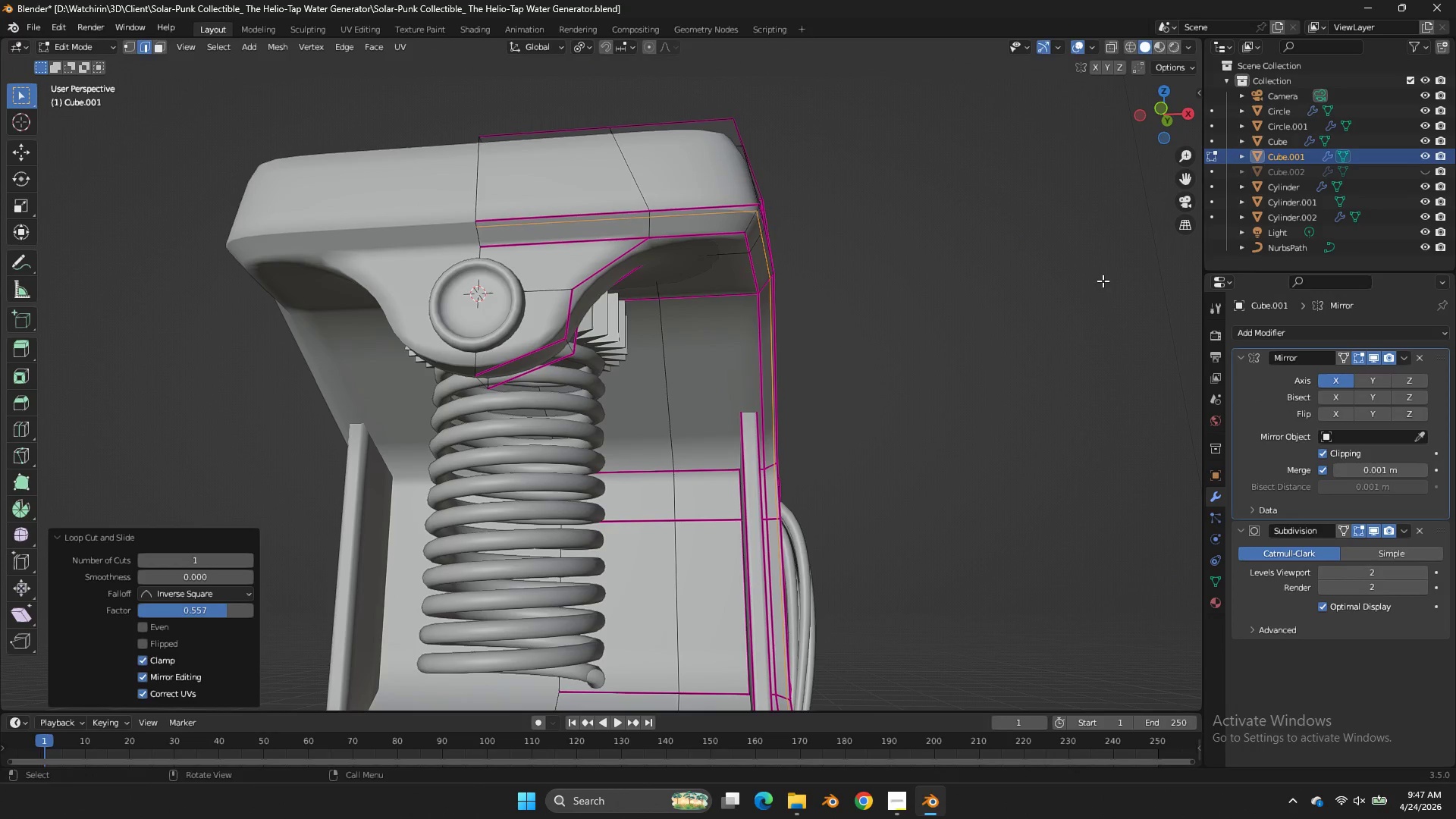 
type(sx)
 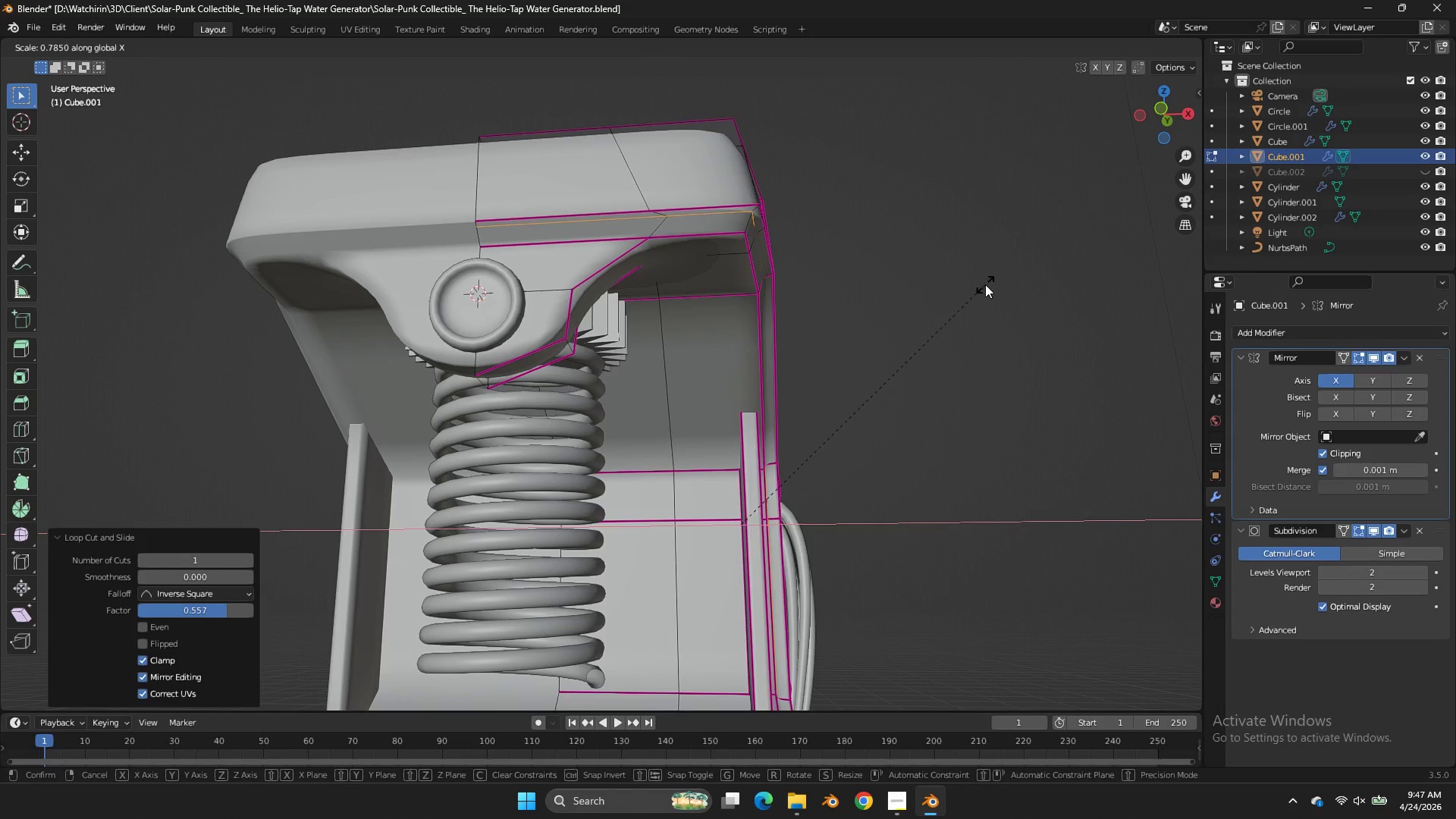 
right_click([985, 284])
 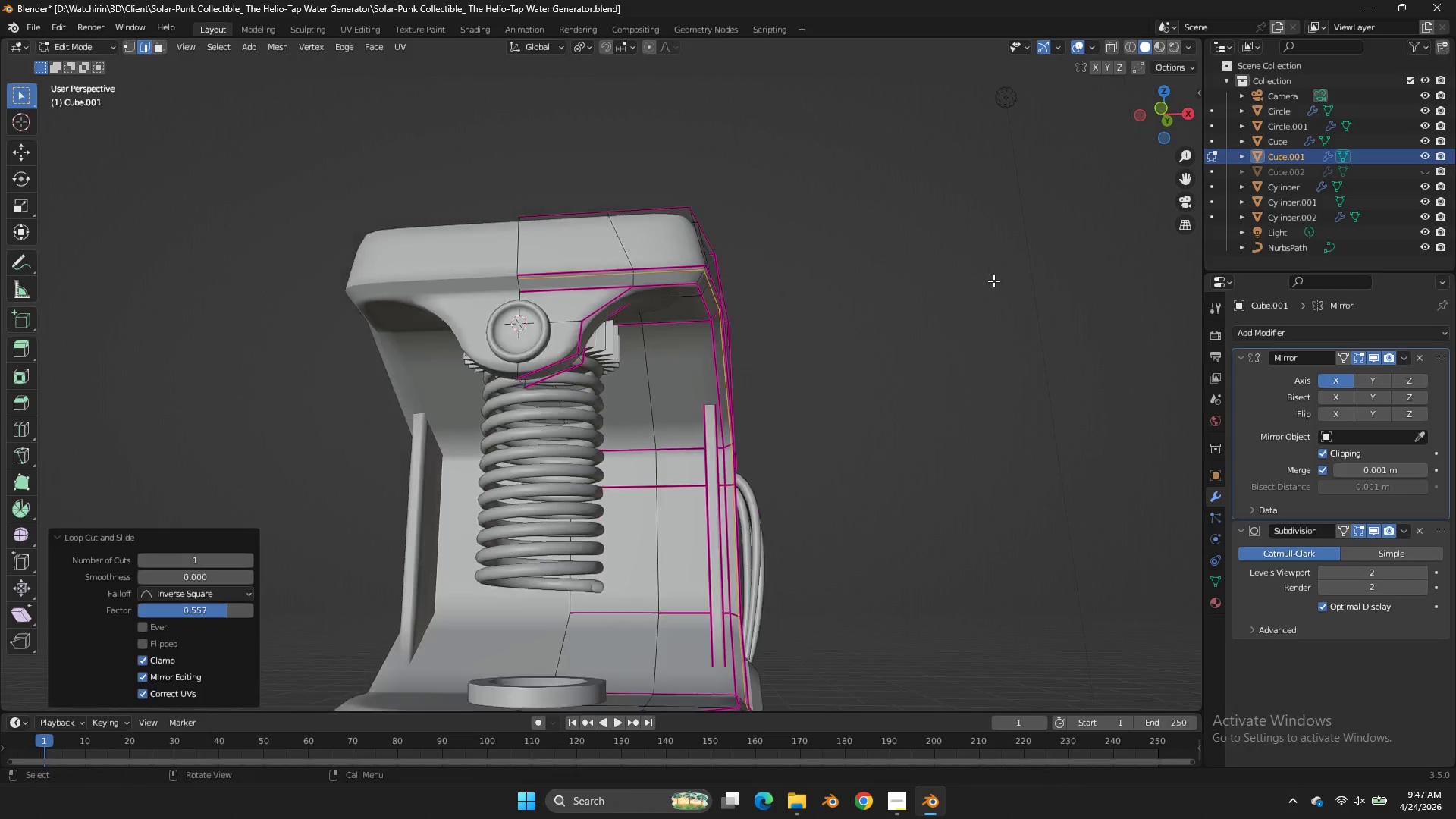 
scroll: coordinate [993, 281], scroll_direction: down, amount: 3.0
 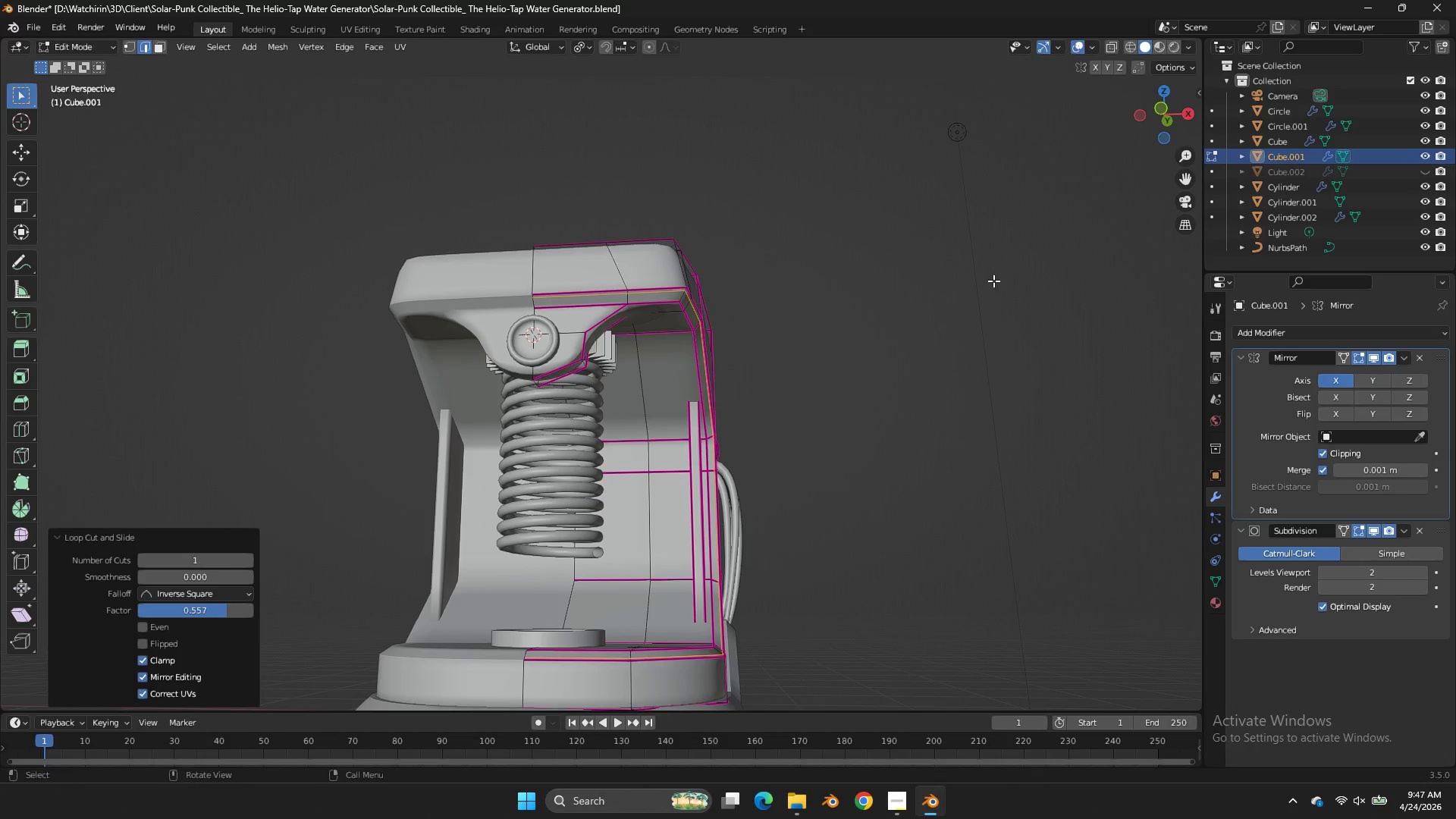 
type(gx)
 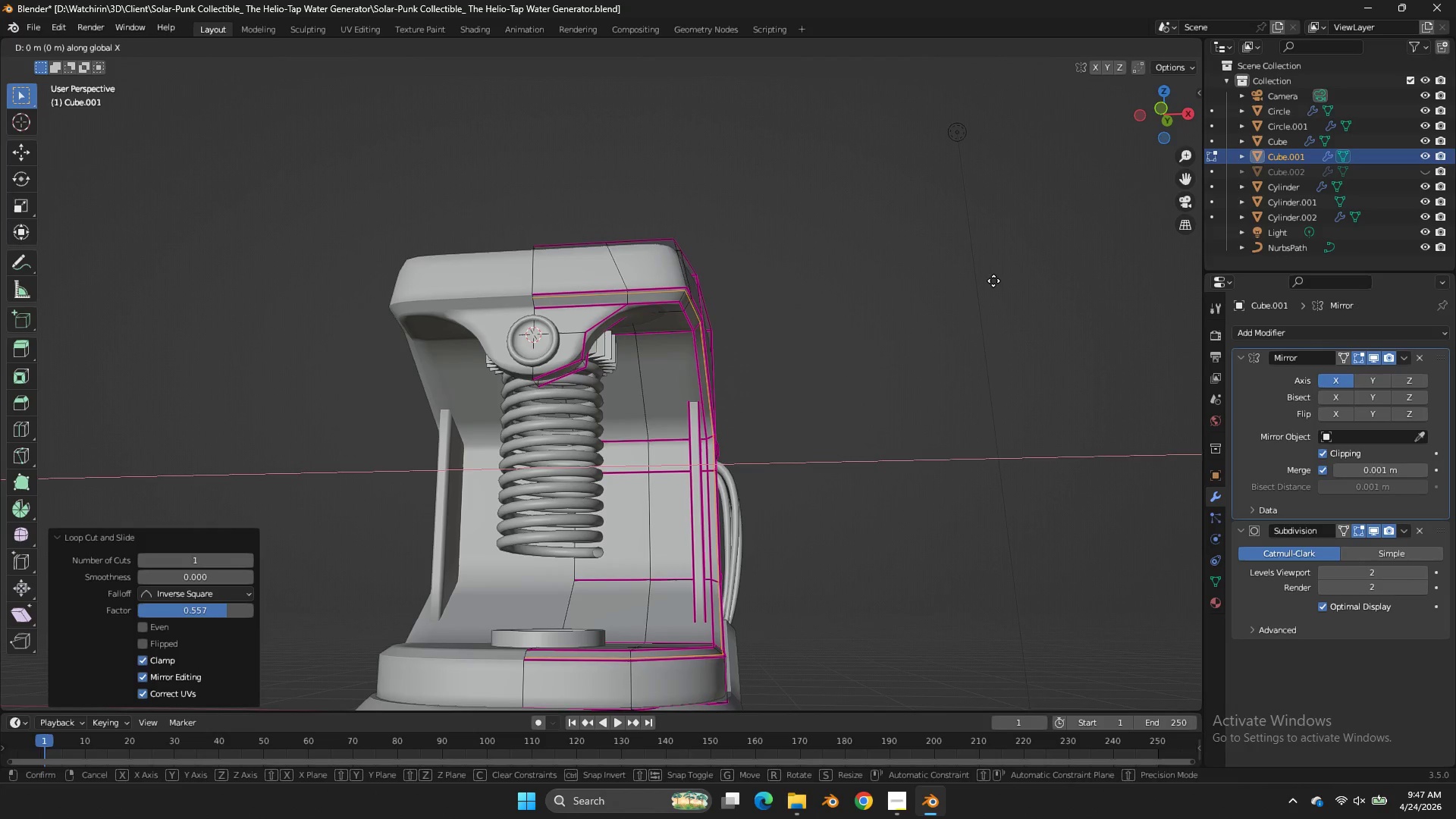 
hold_key(key=ShiftLeft, duration=0.88)
left_click([938, 277])
 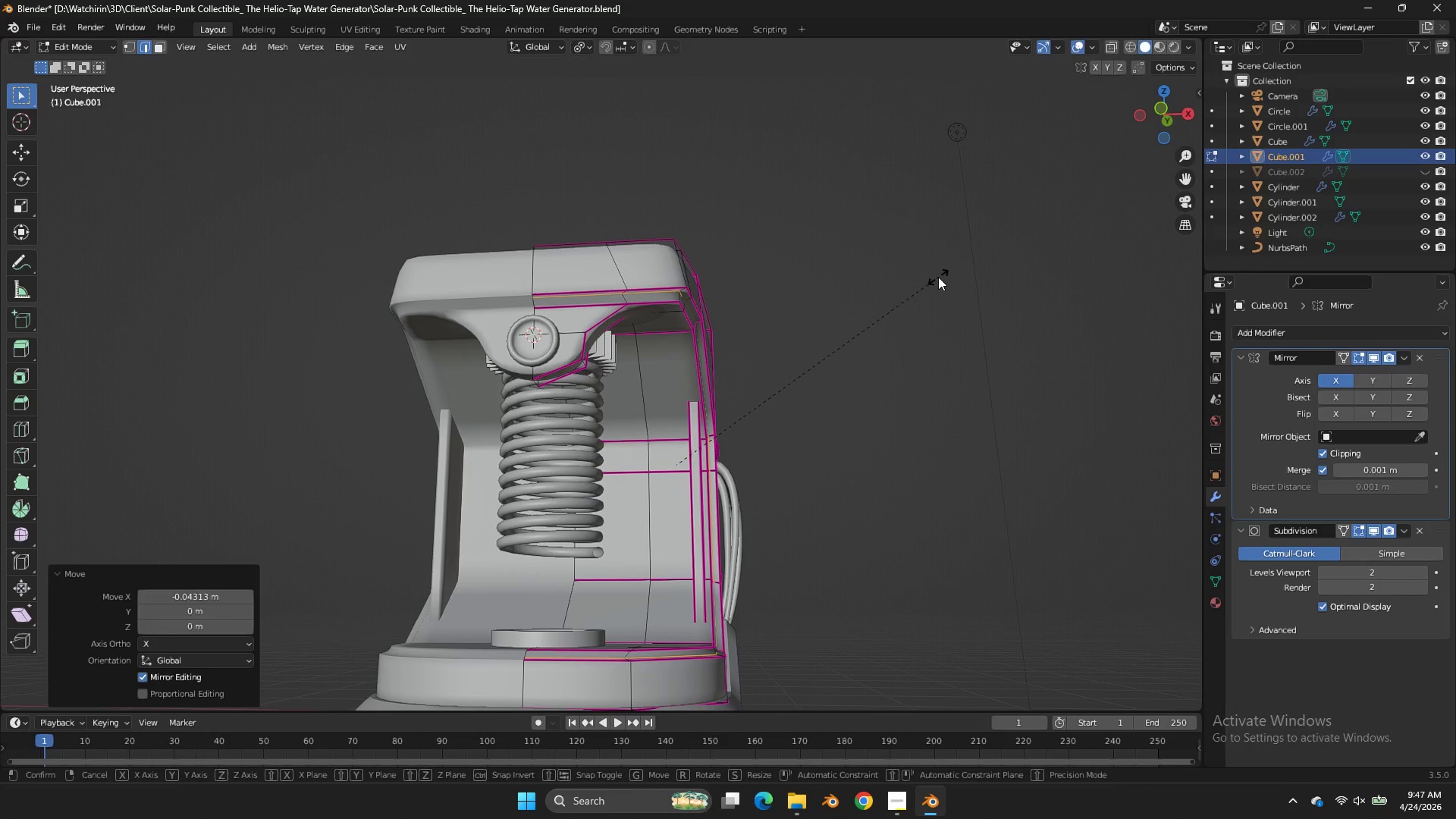 
type(sx)
 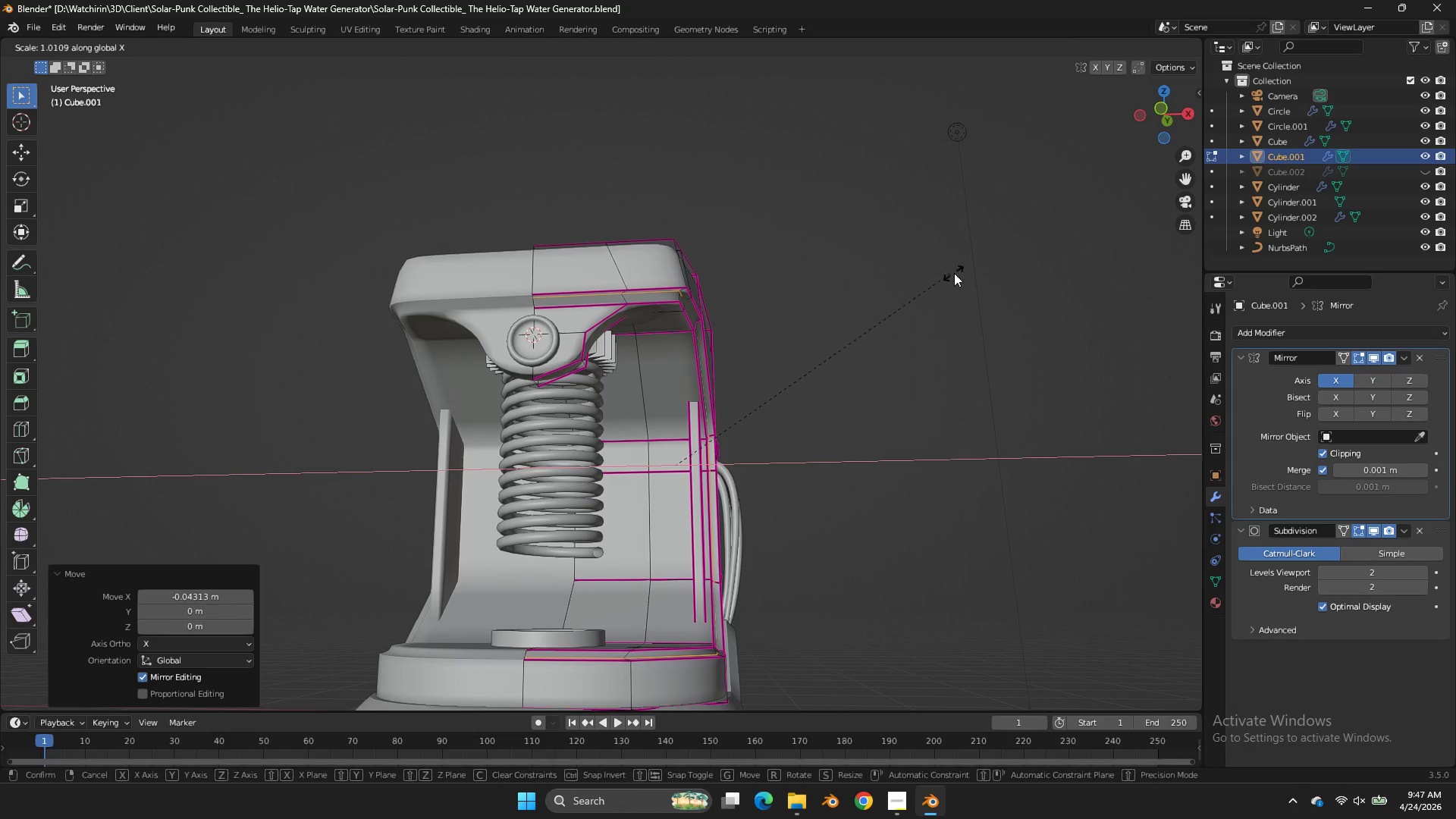 
hold_key(key=ShiftLeft, duration=1.78)
 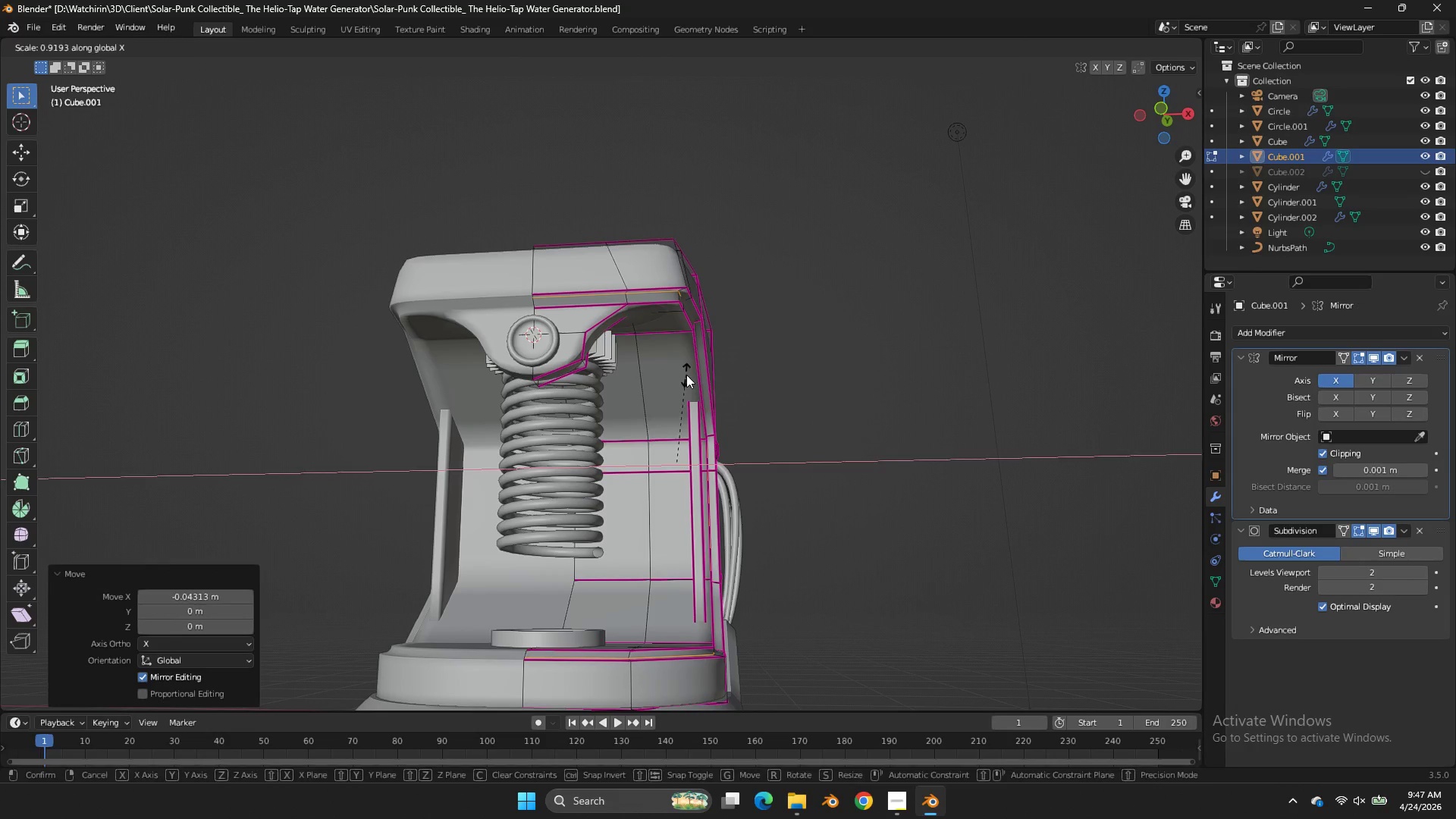 
left_click([686, 375])
 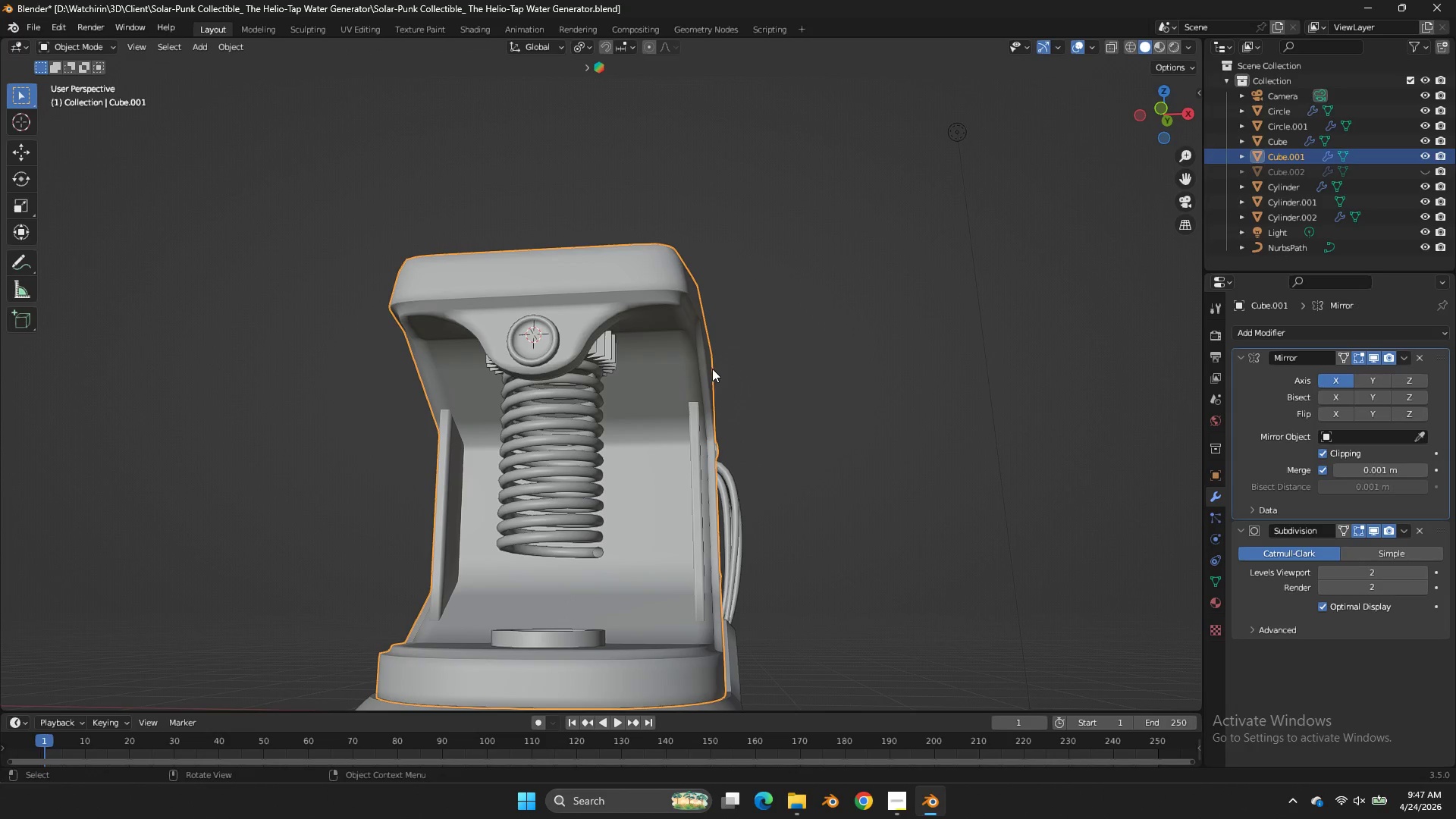 
key(Tab)
 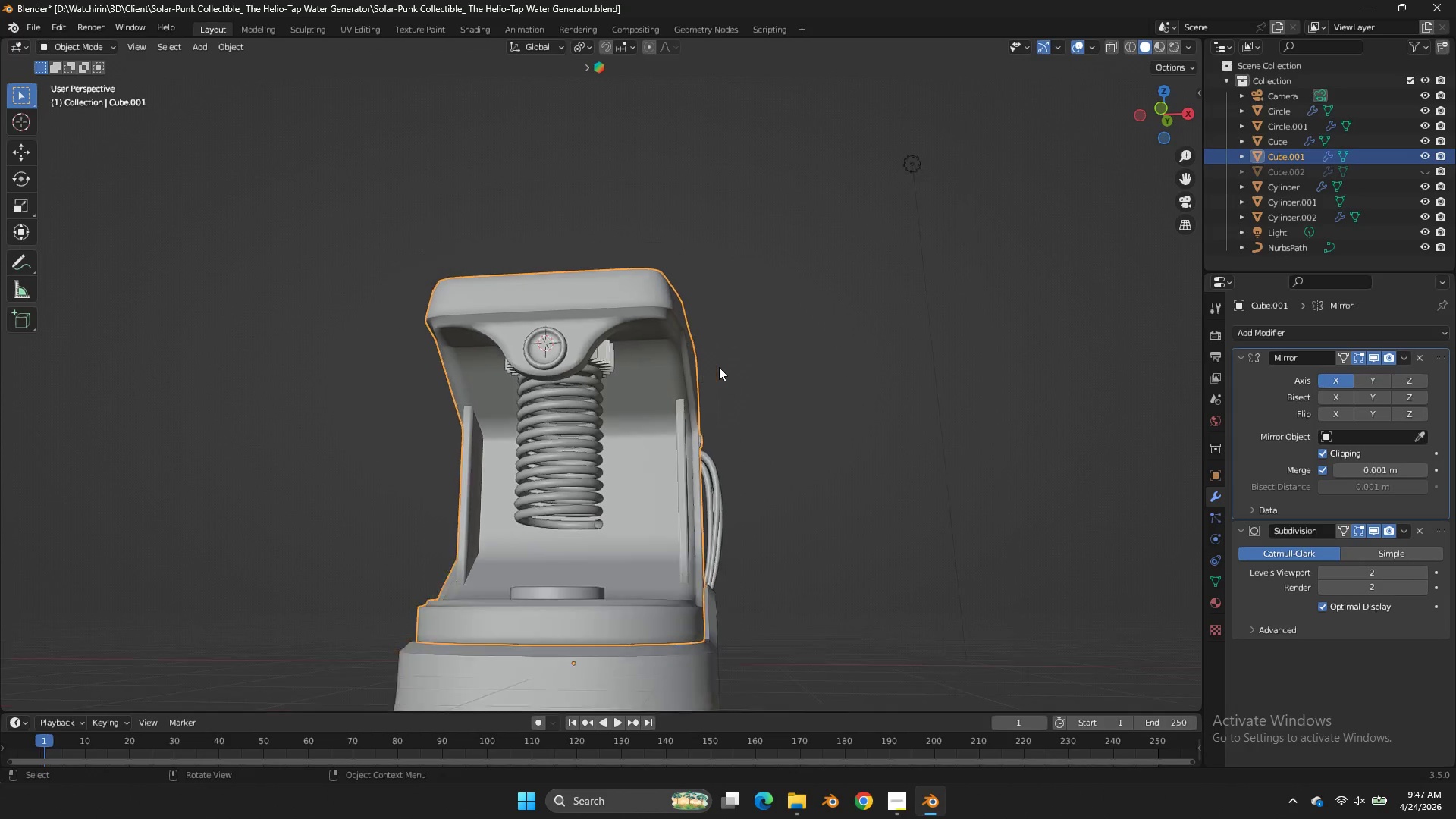 
scroll: coordinate [718, 367], scroll_direction: down, amount: 2.0
 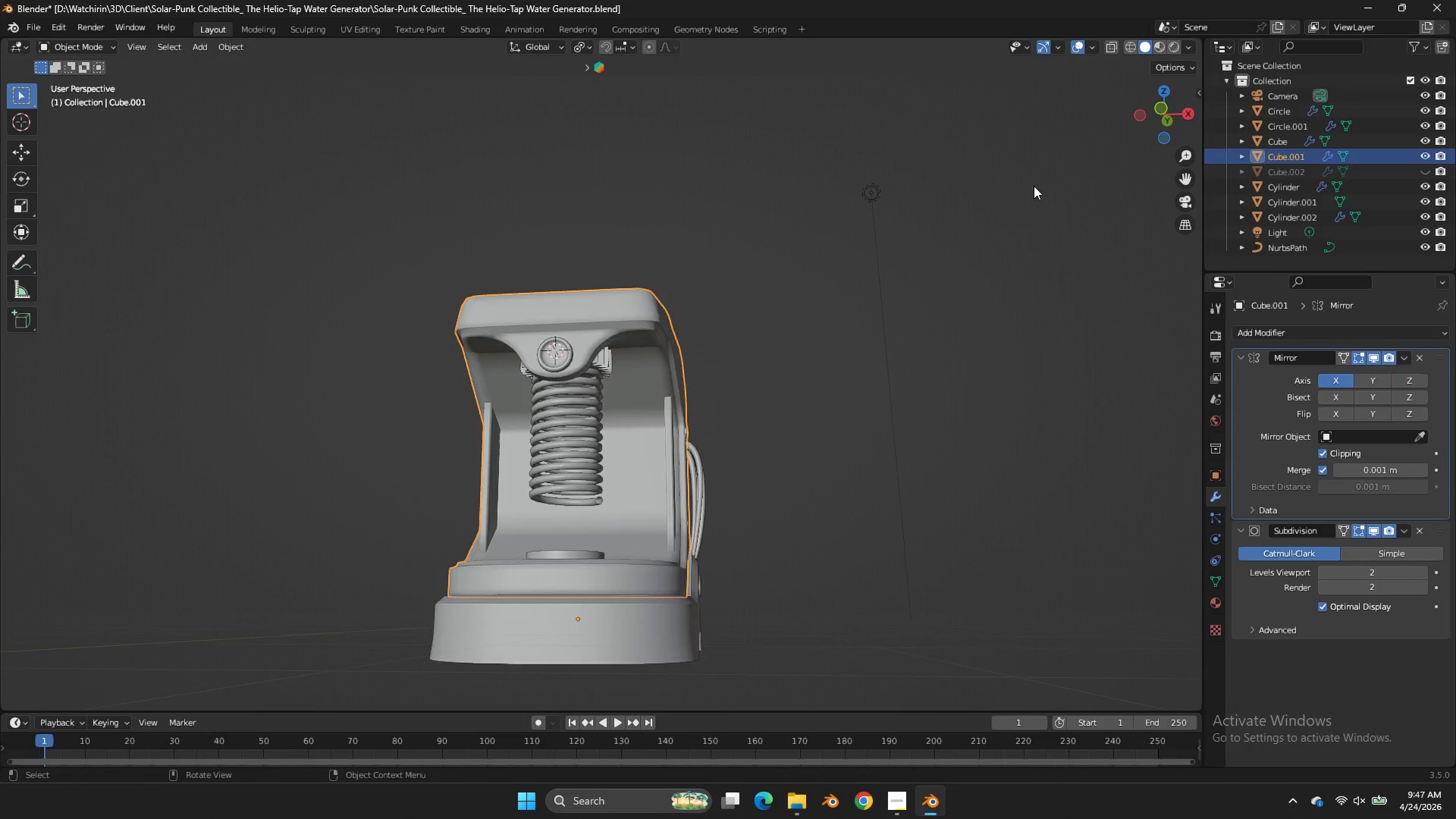 
scroll: coordinate [1054, 179], scroll_direction: up, amount: 2.0
 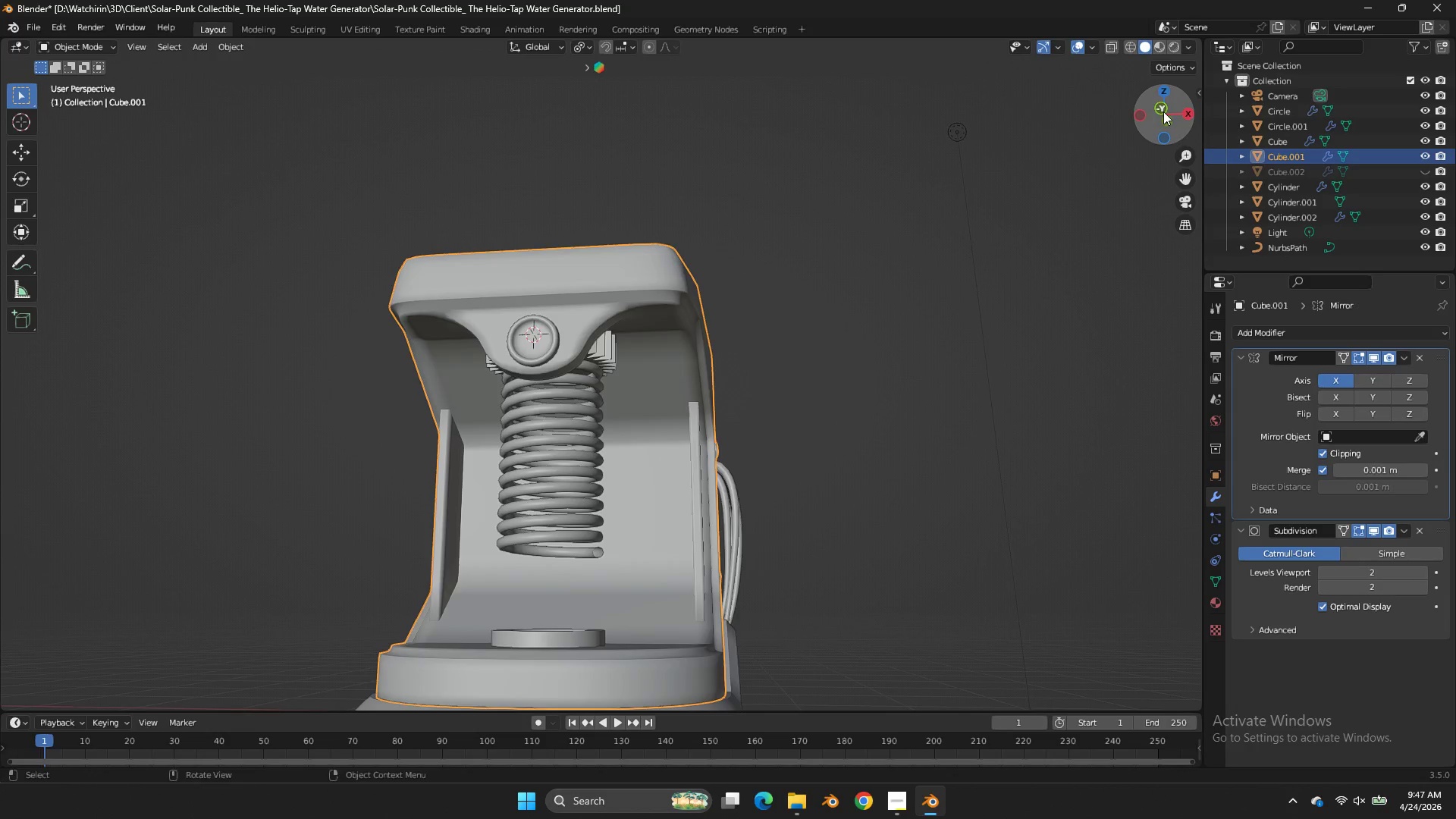 
left_click_drag(start_coordinate=[1163, 111], to_coordinate=[1078, 209])
 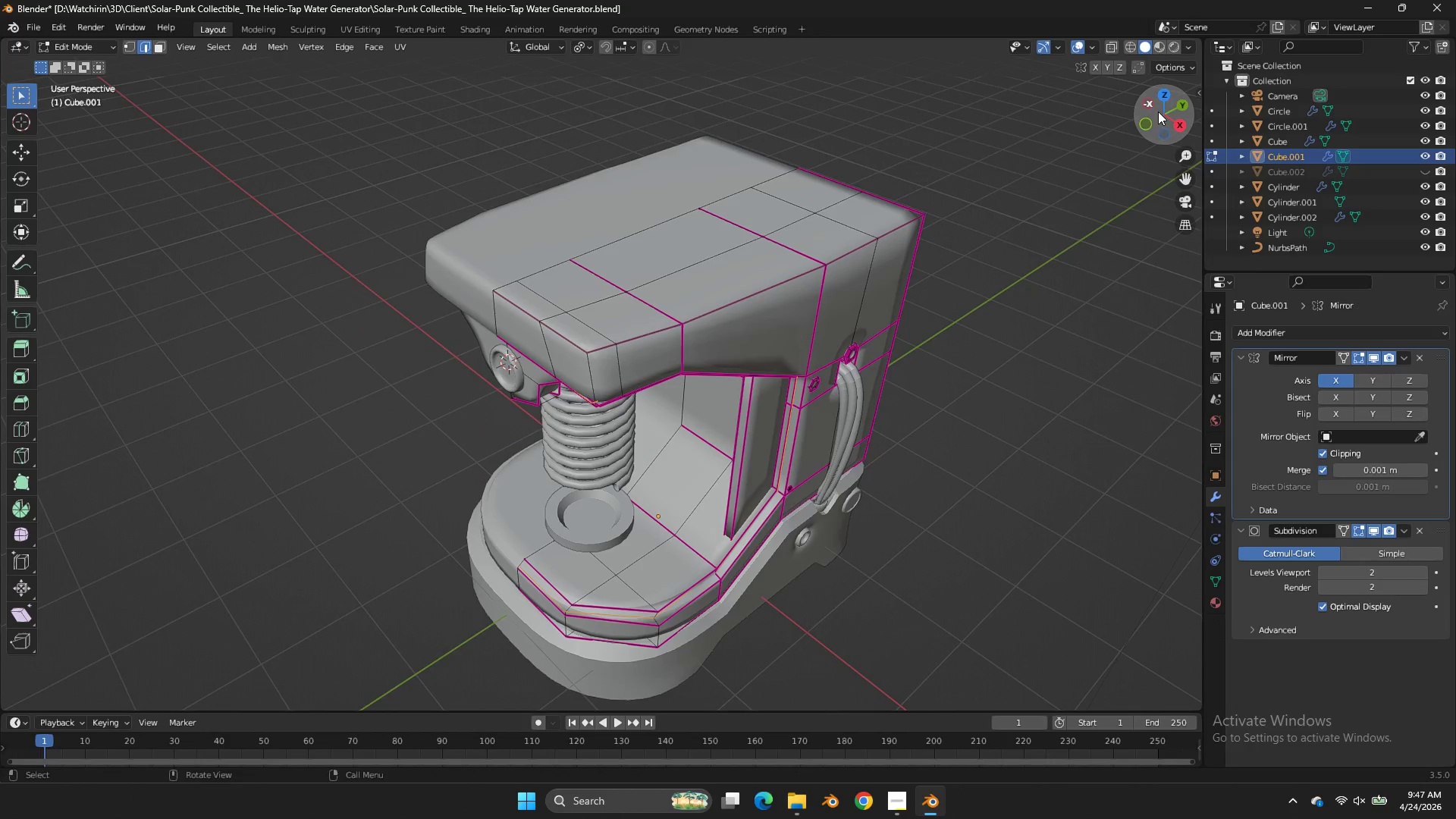 
key(Tab)
 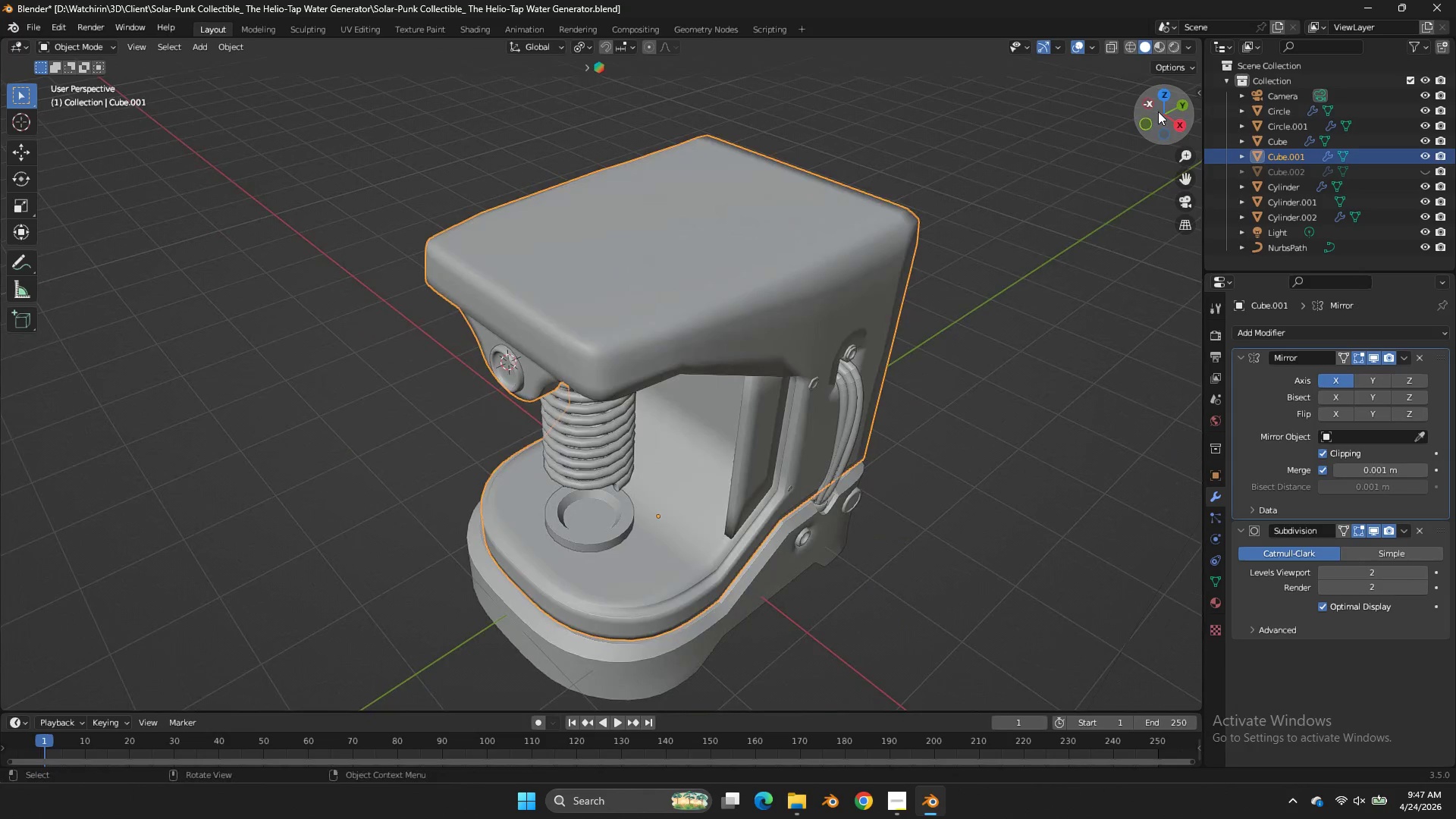 
key(Tab)
 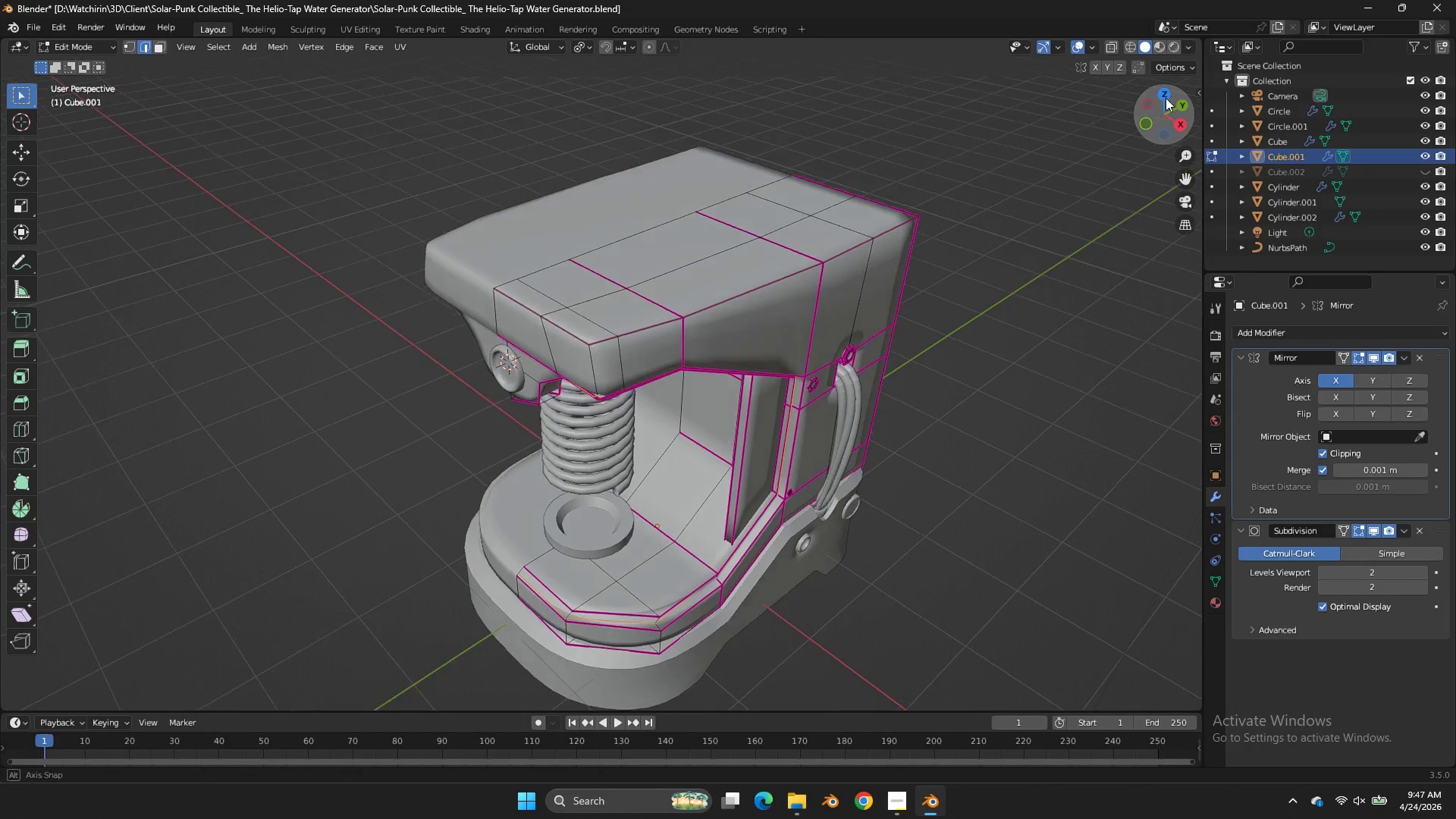 
left_click_drag(start_coordinate=[1158, 111], to_coordinate=[1194, 701])
 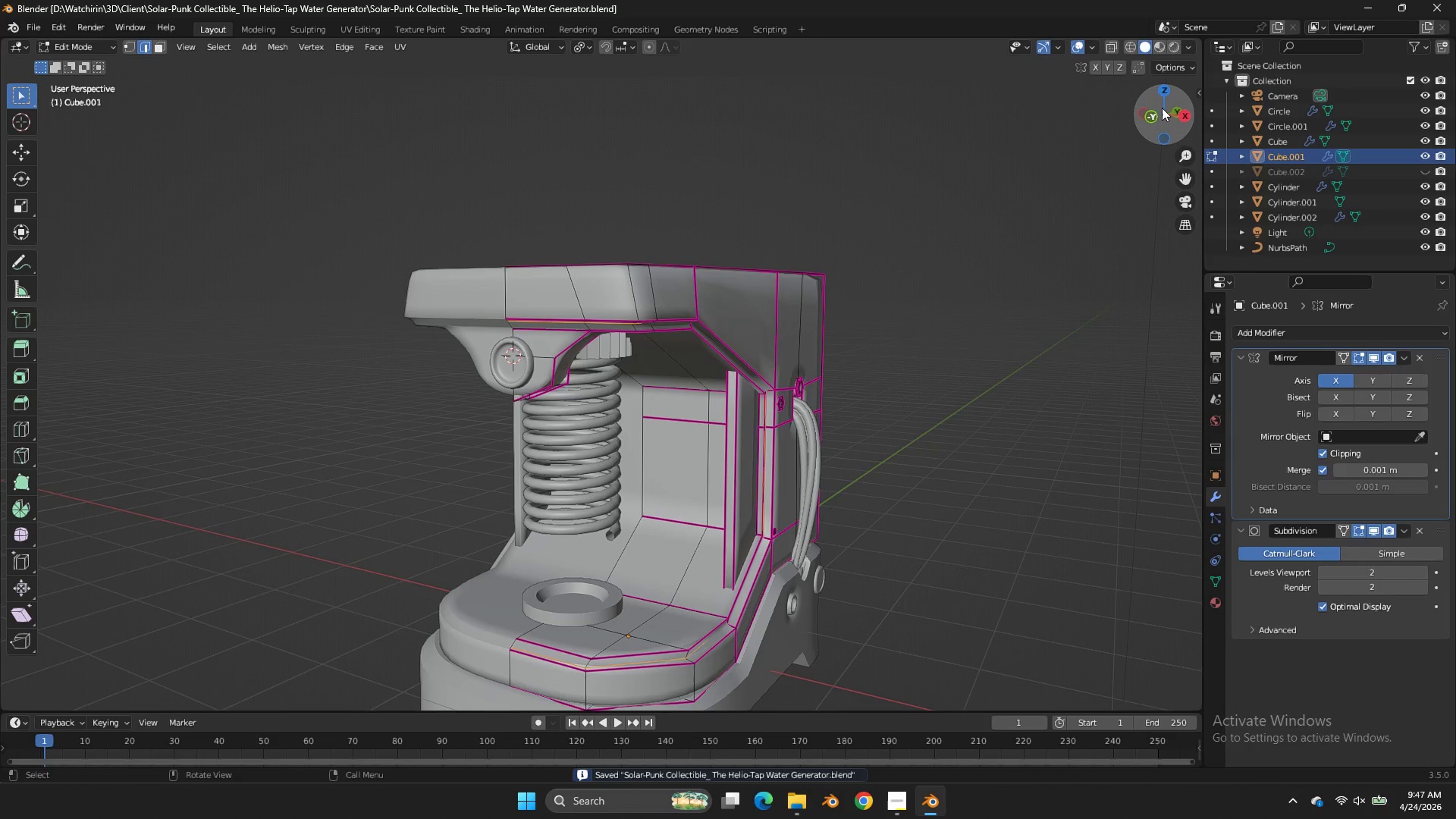 
key(Control+S)
 